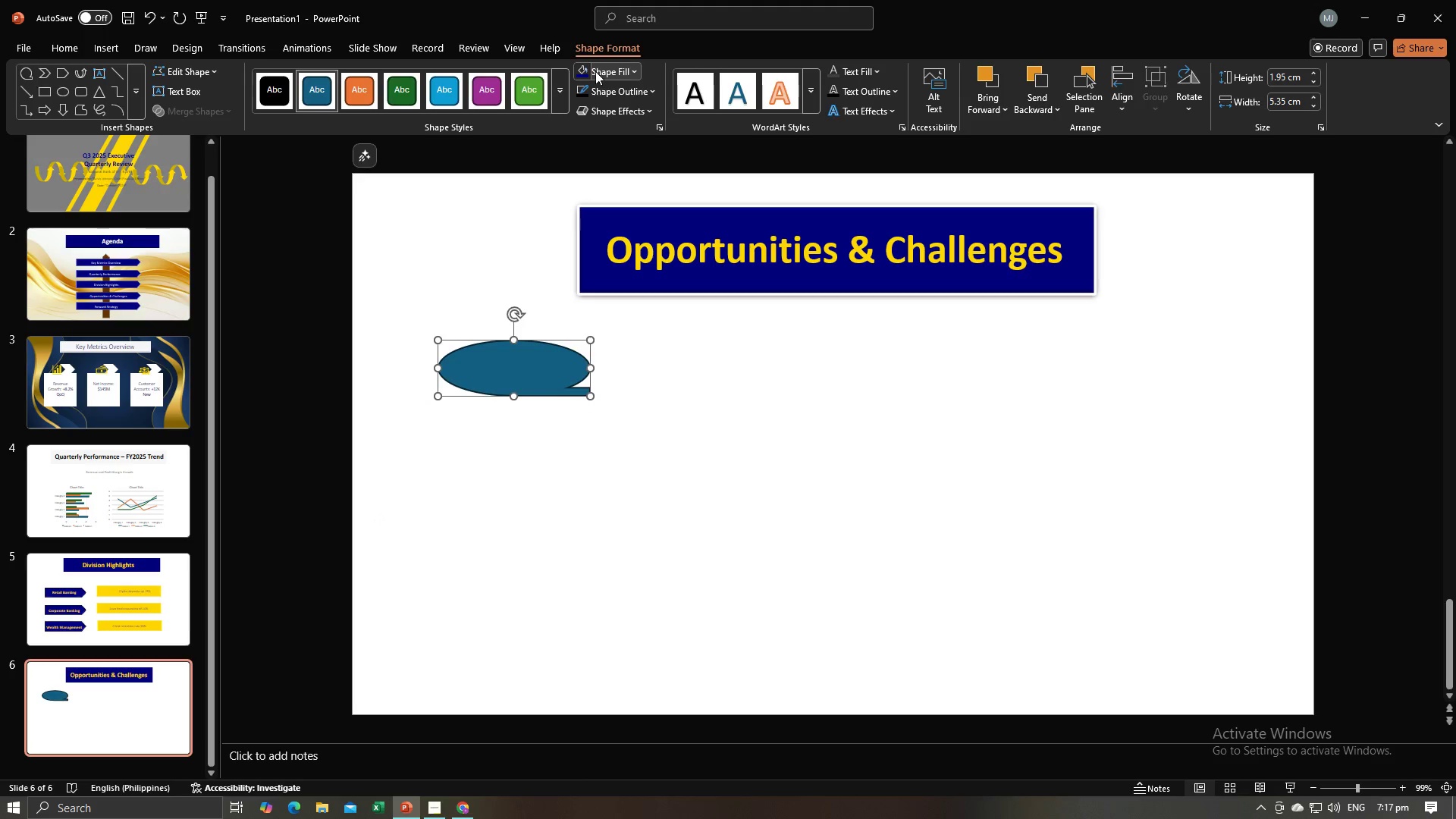 
left_click([585, 71])
 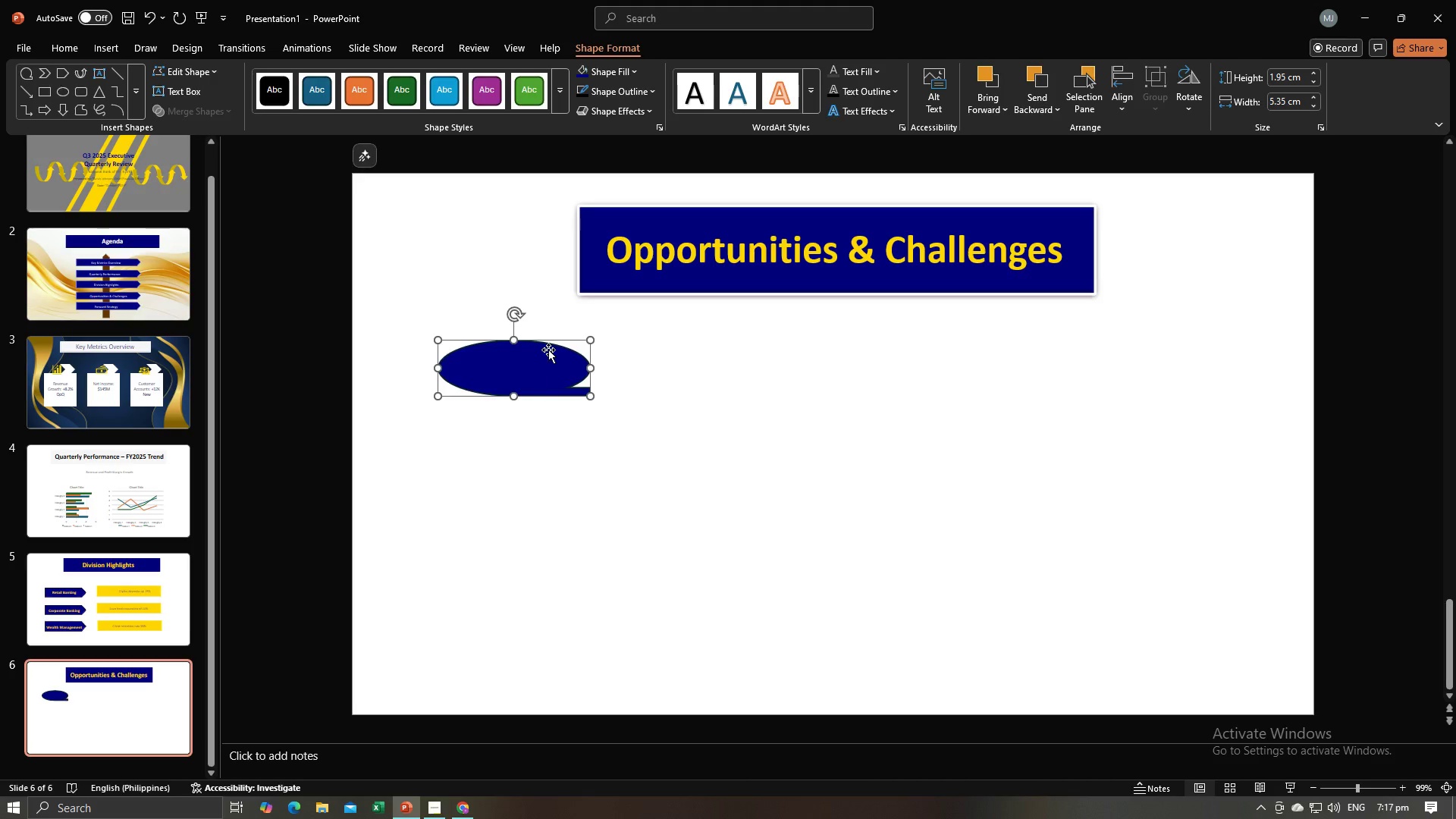 
key(Alt+AltLeft)
 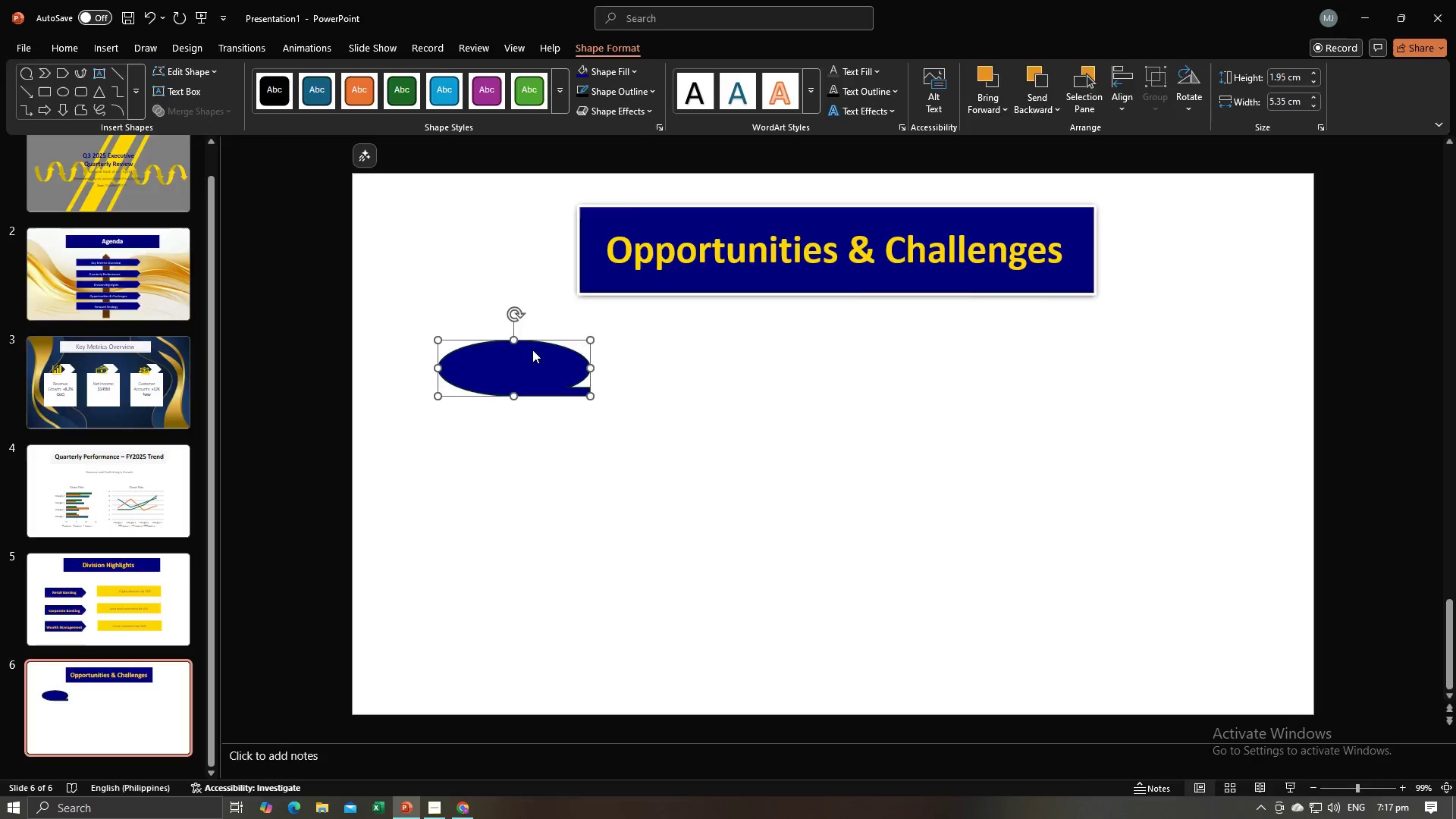 
key(Alt+Tab)
 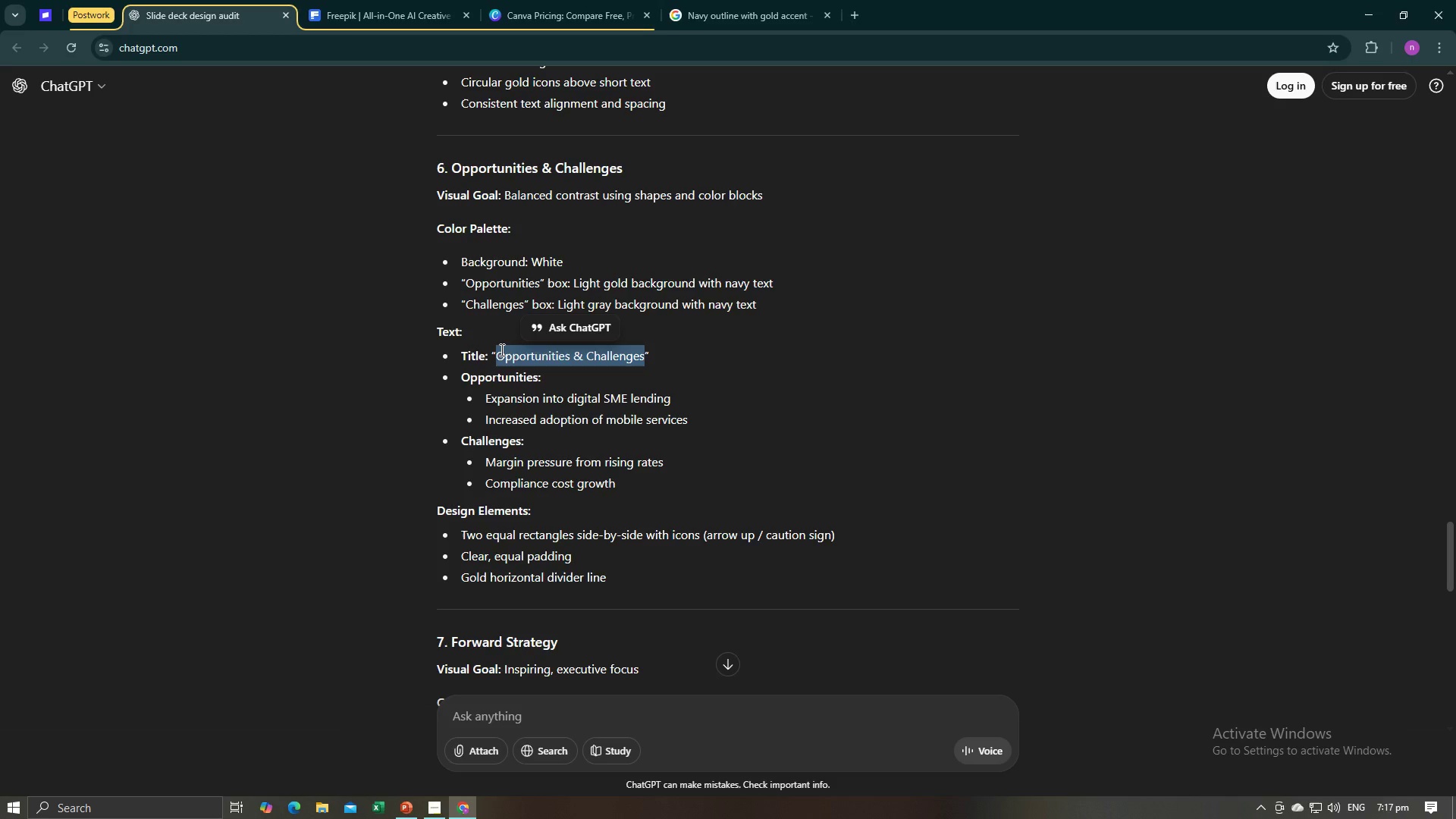 
key(Alt+AltLeft)
 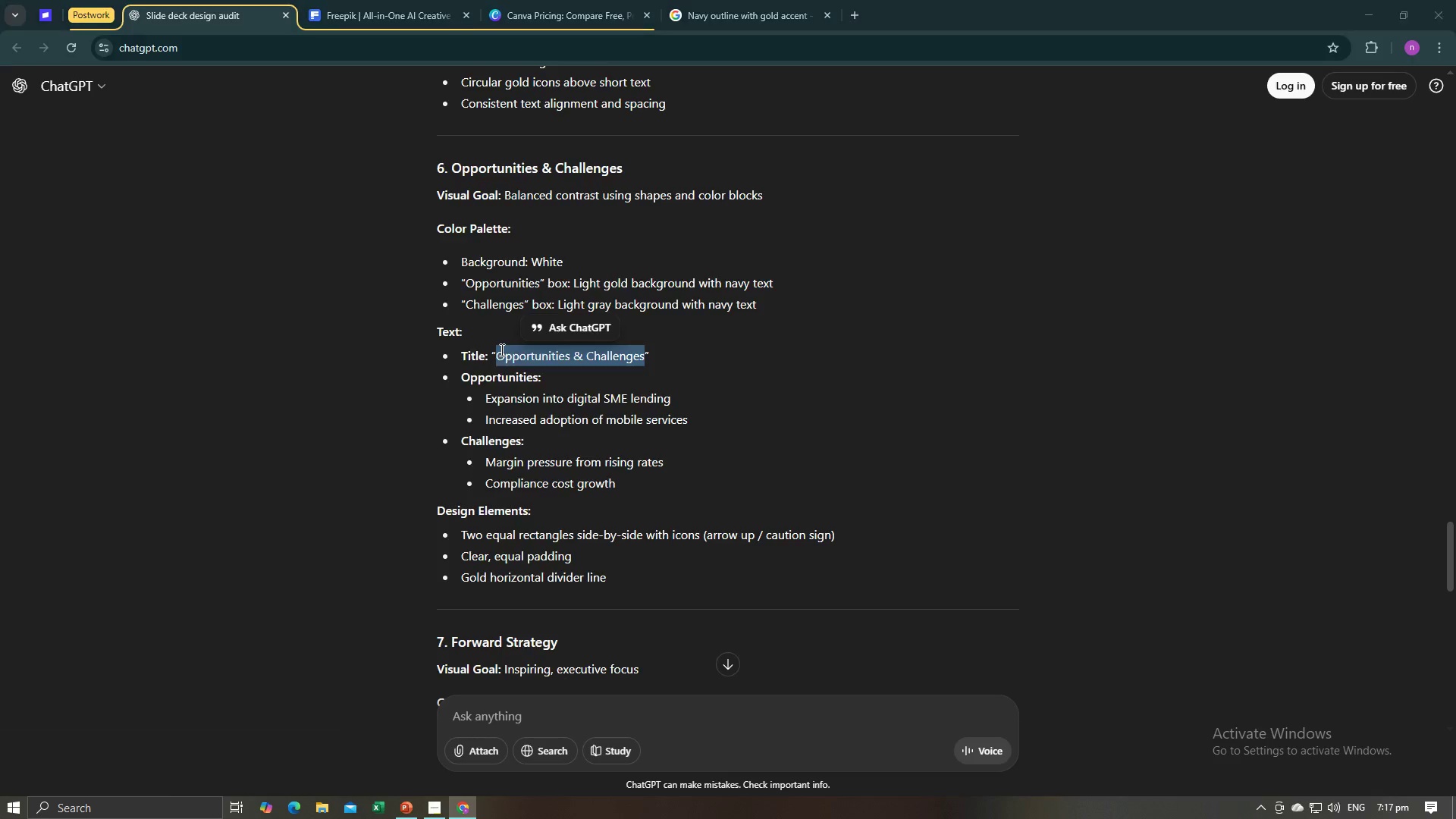 
key(Alt+Tab)
 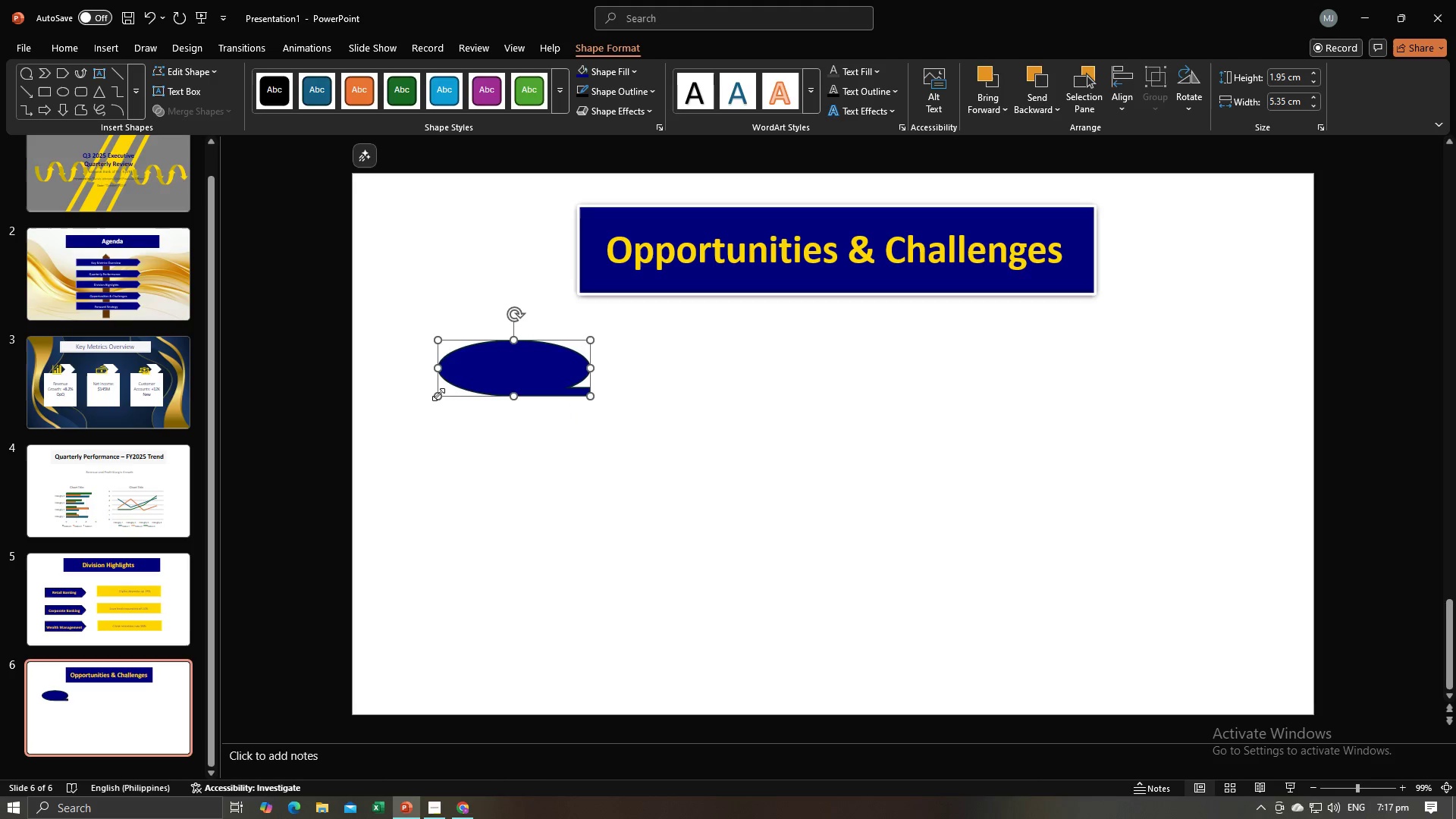 
left_click_drag(start_coordinate=[436, 396], to_coordinate=[399, 388])
 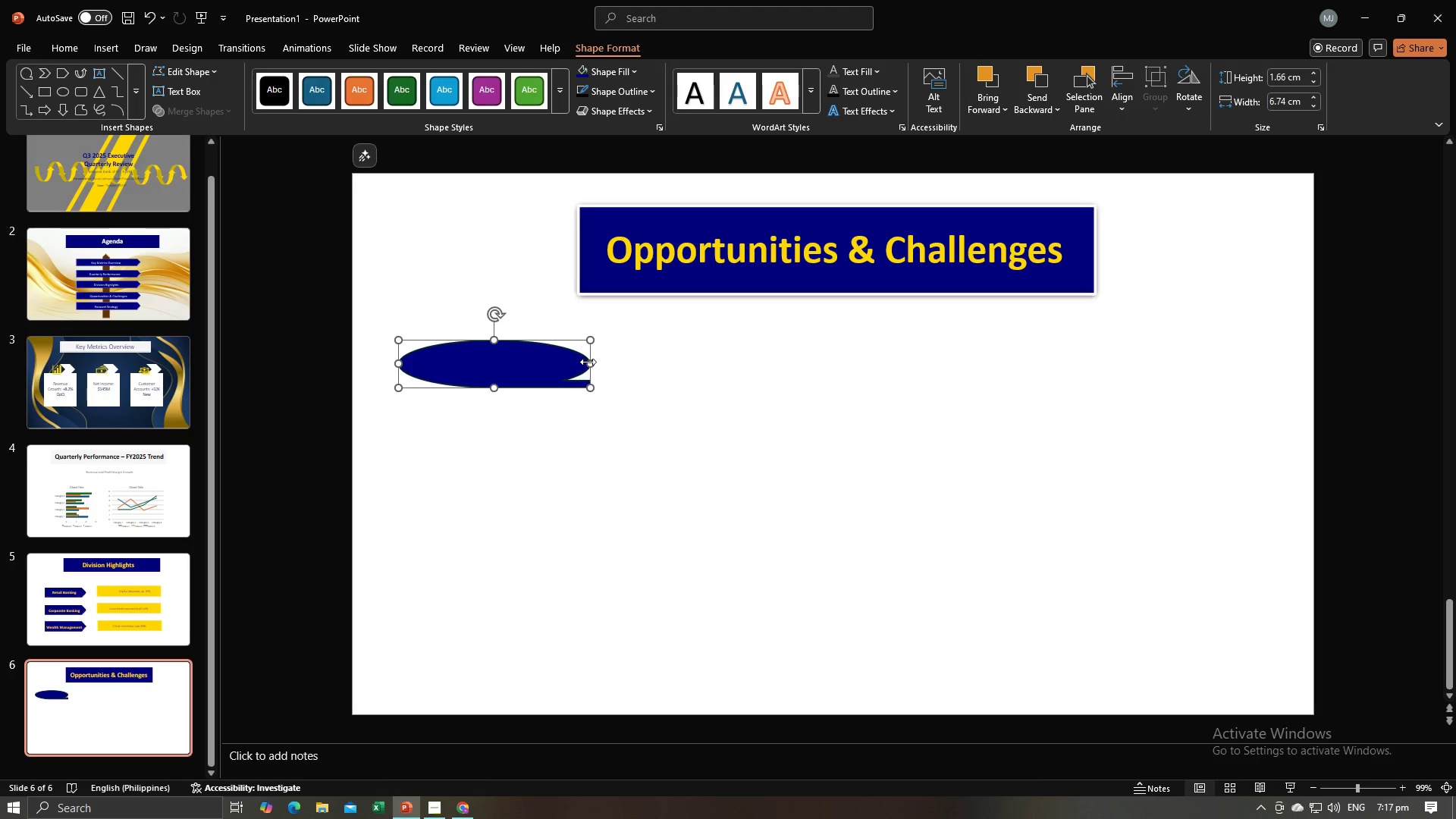 
left_click_drag(start_coordinate=[589, 362], to_coordinate=[623, 366])
 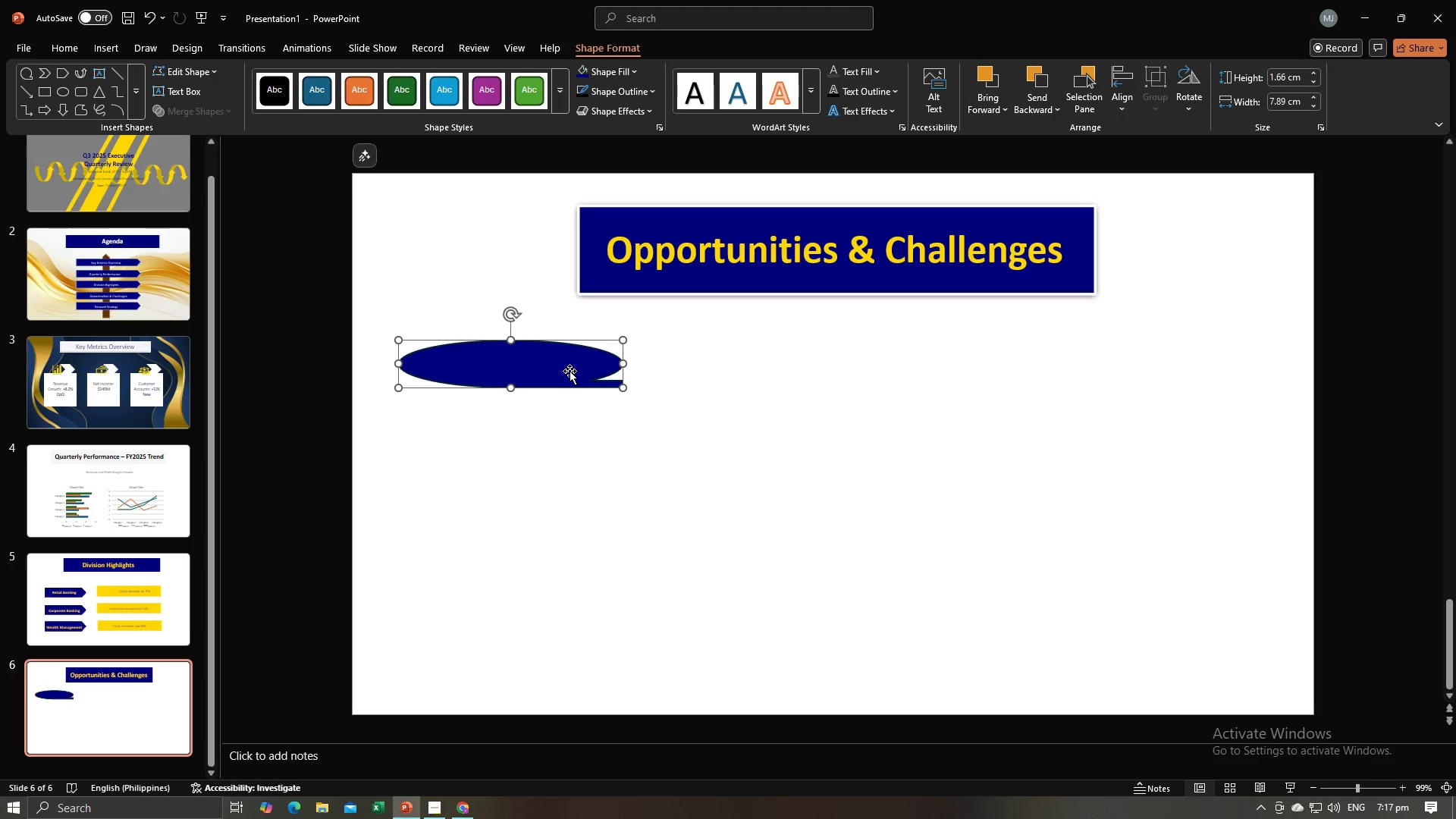 
left_click_drag(start_coordinate=[567, 371], to_coordinate=[582, 382])
 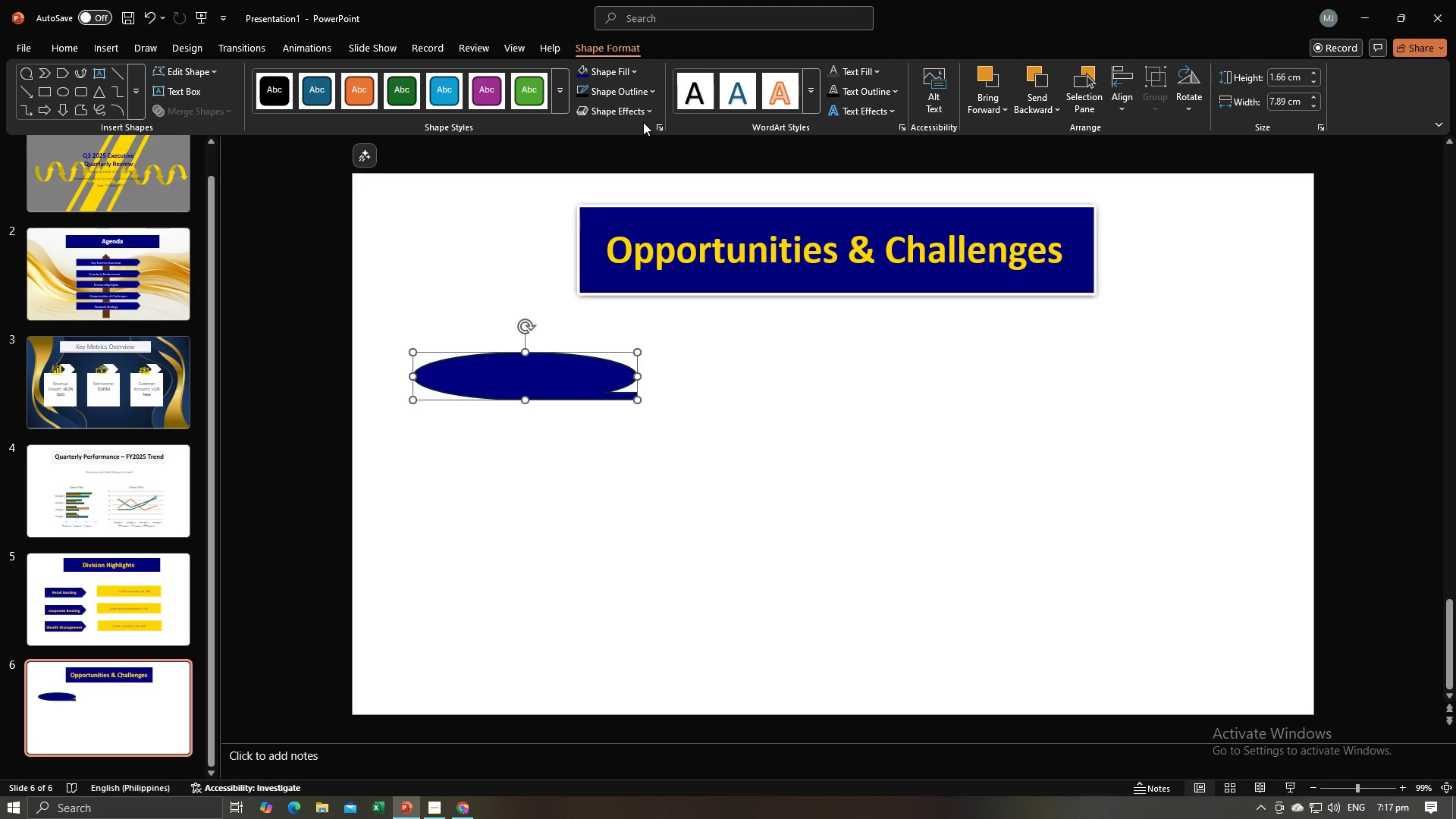 
left_click([643, 118])
 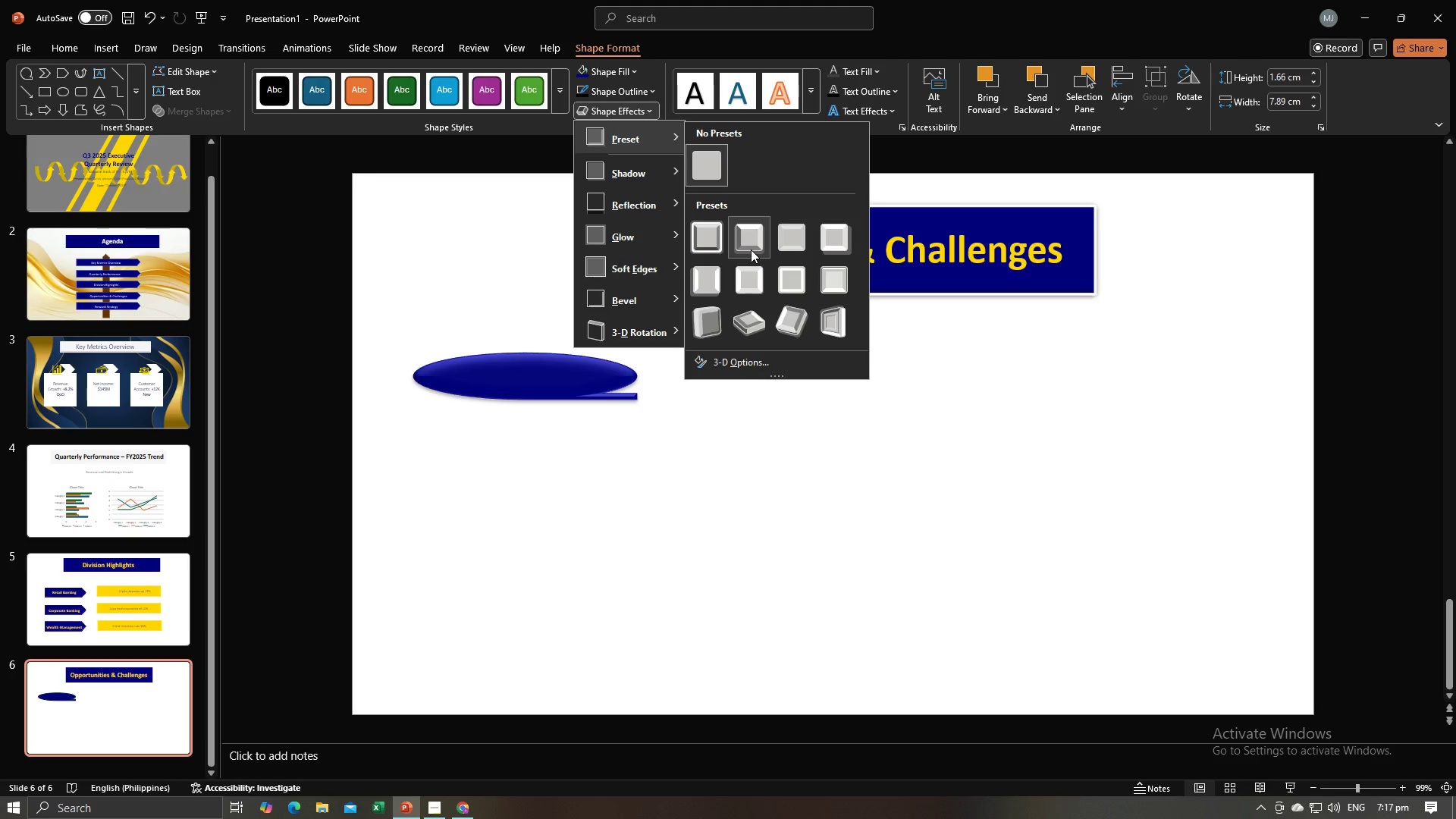 
left_click([750, 249])
 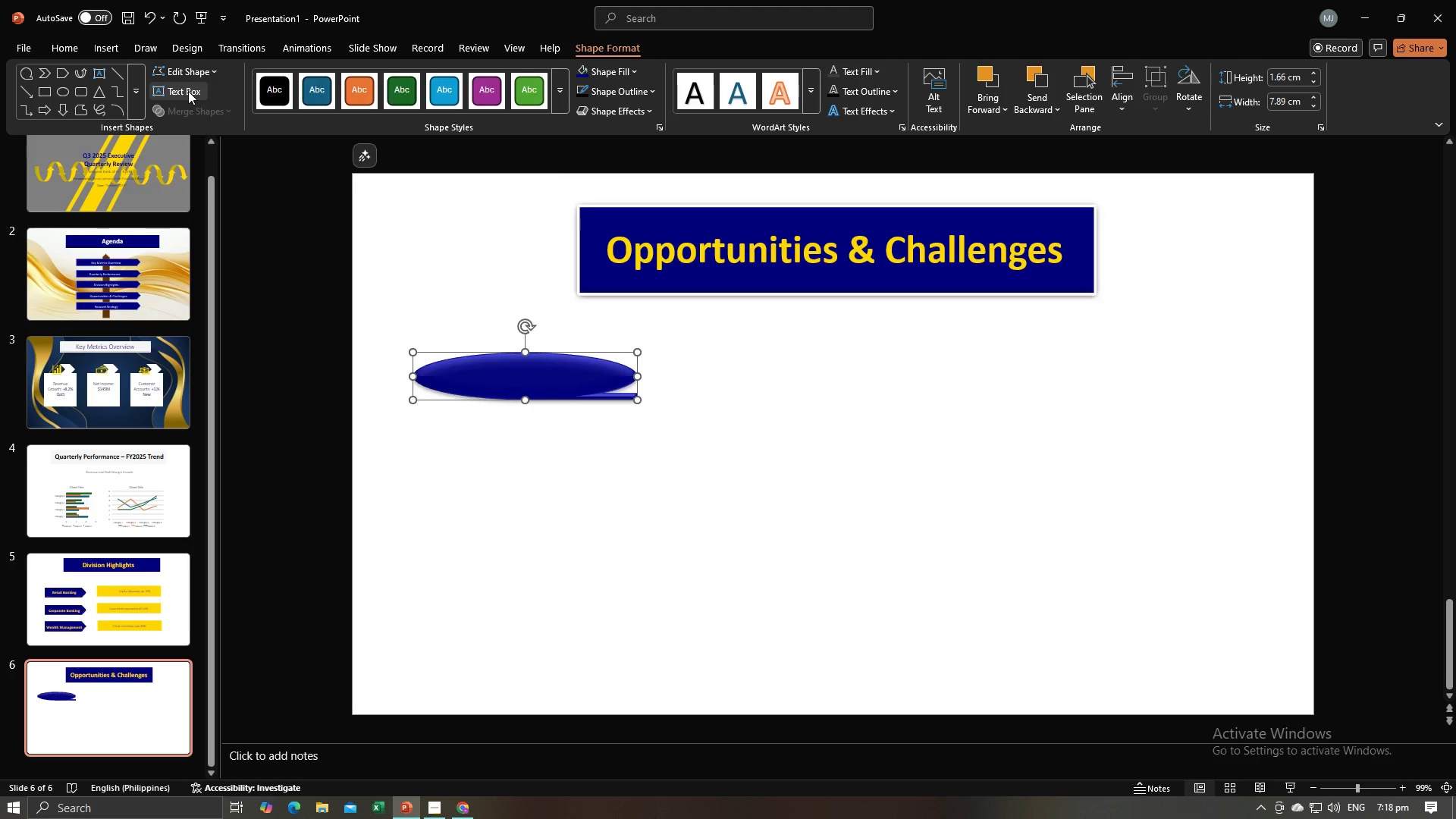 
left_click([188, 91])
 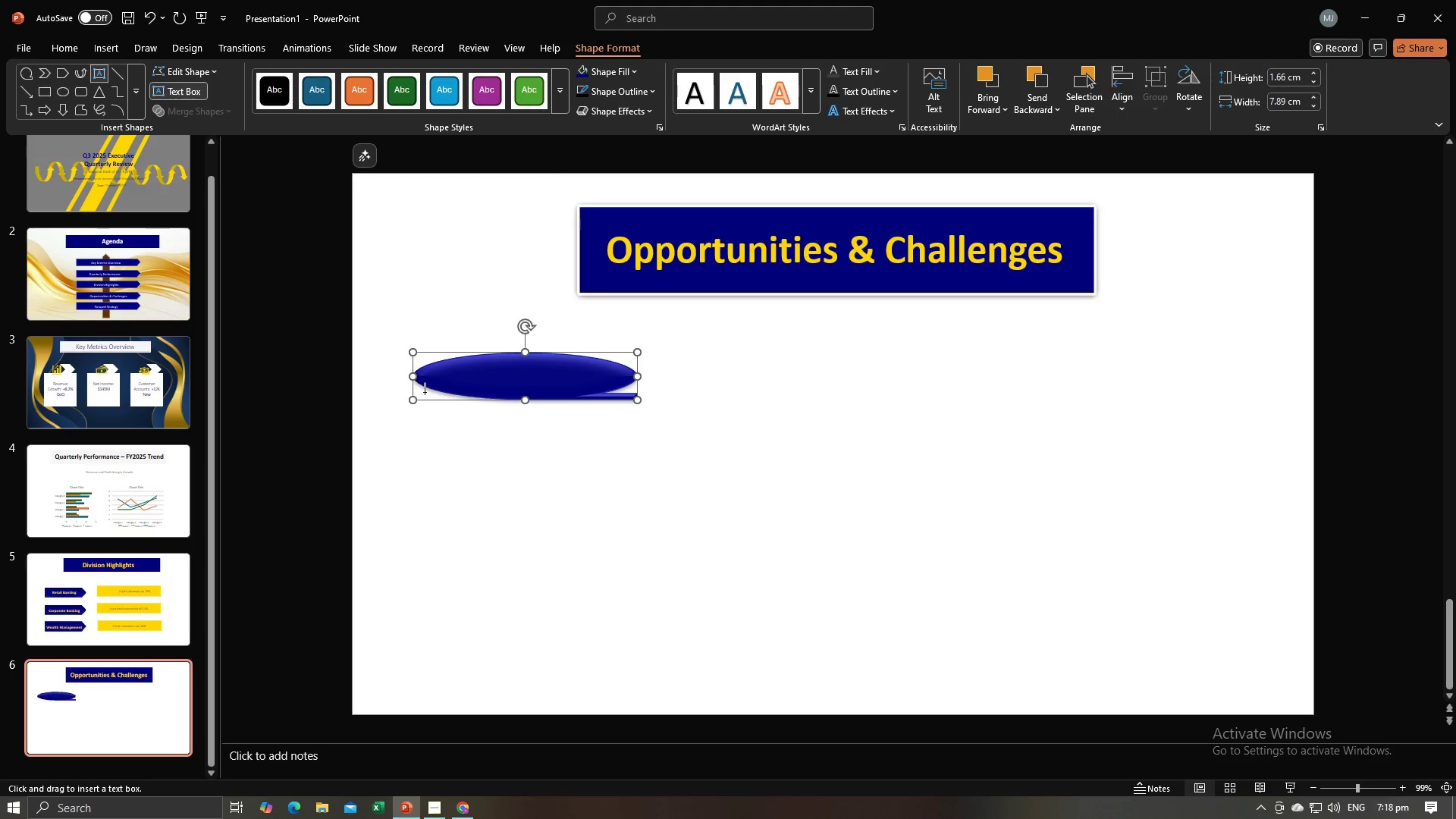 
left_click([429, 455])
 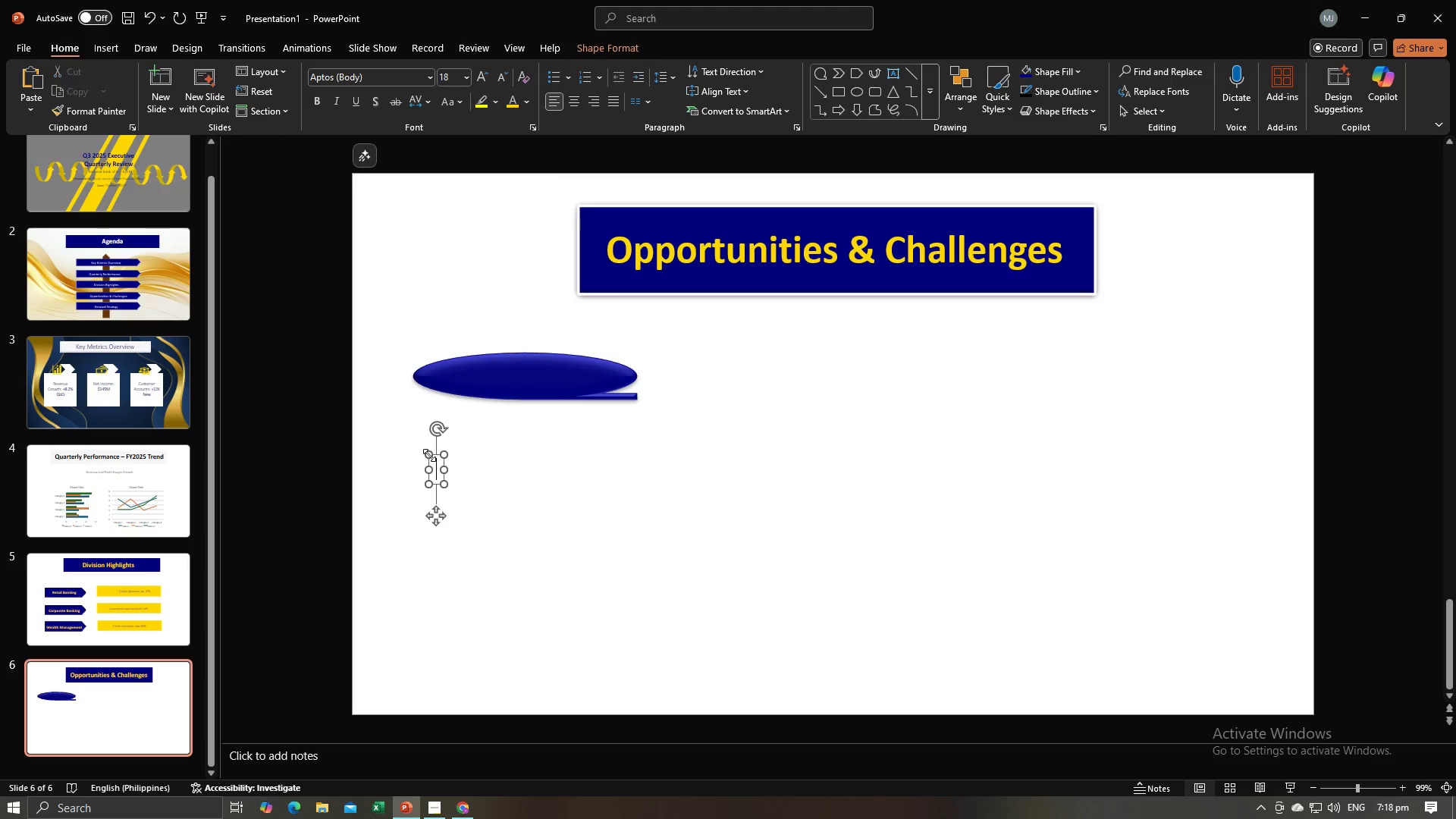 
key(Alt+AltLeft)
 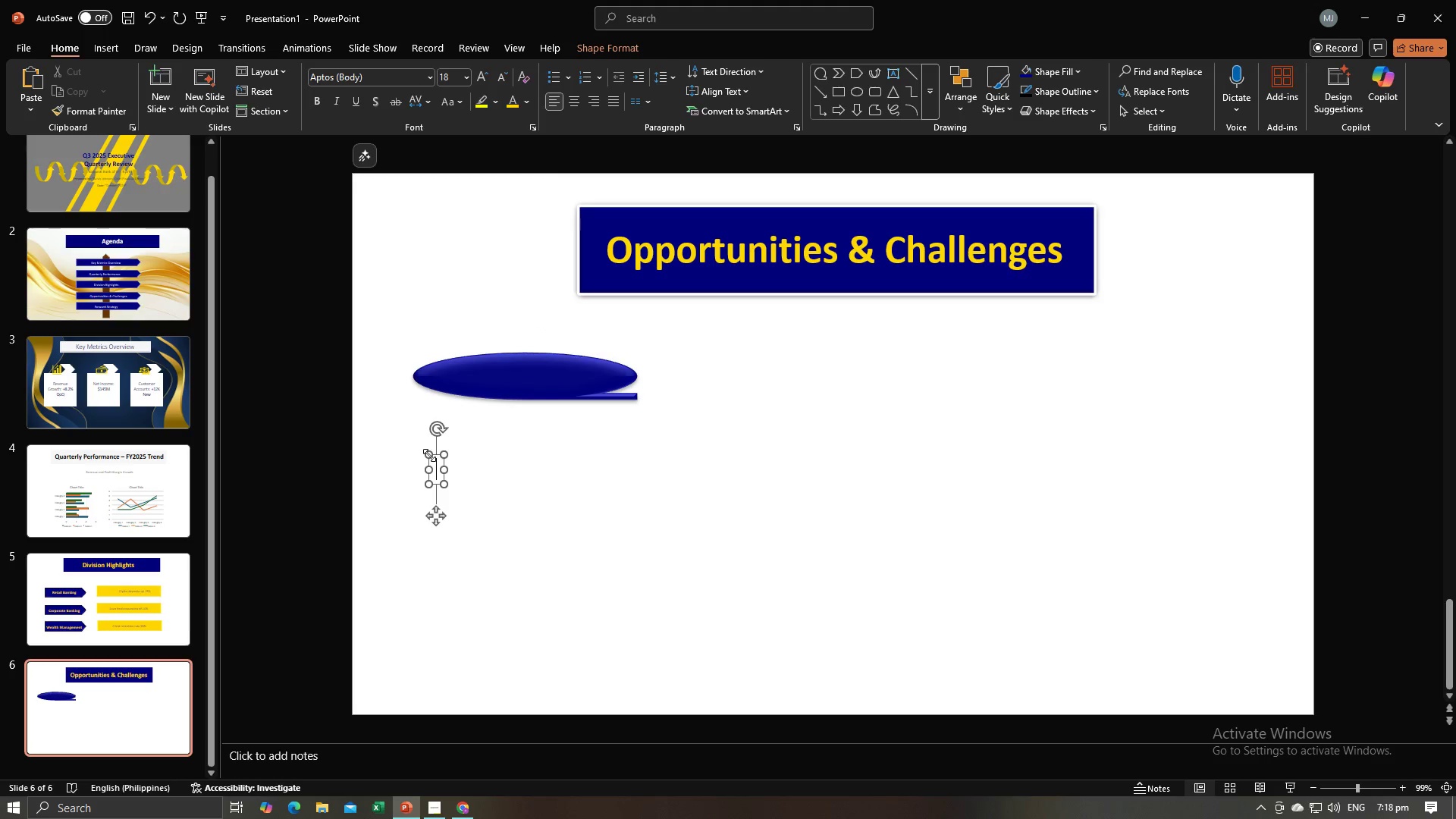 
key(Alt+Tab)
 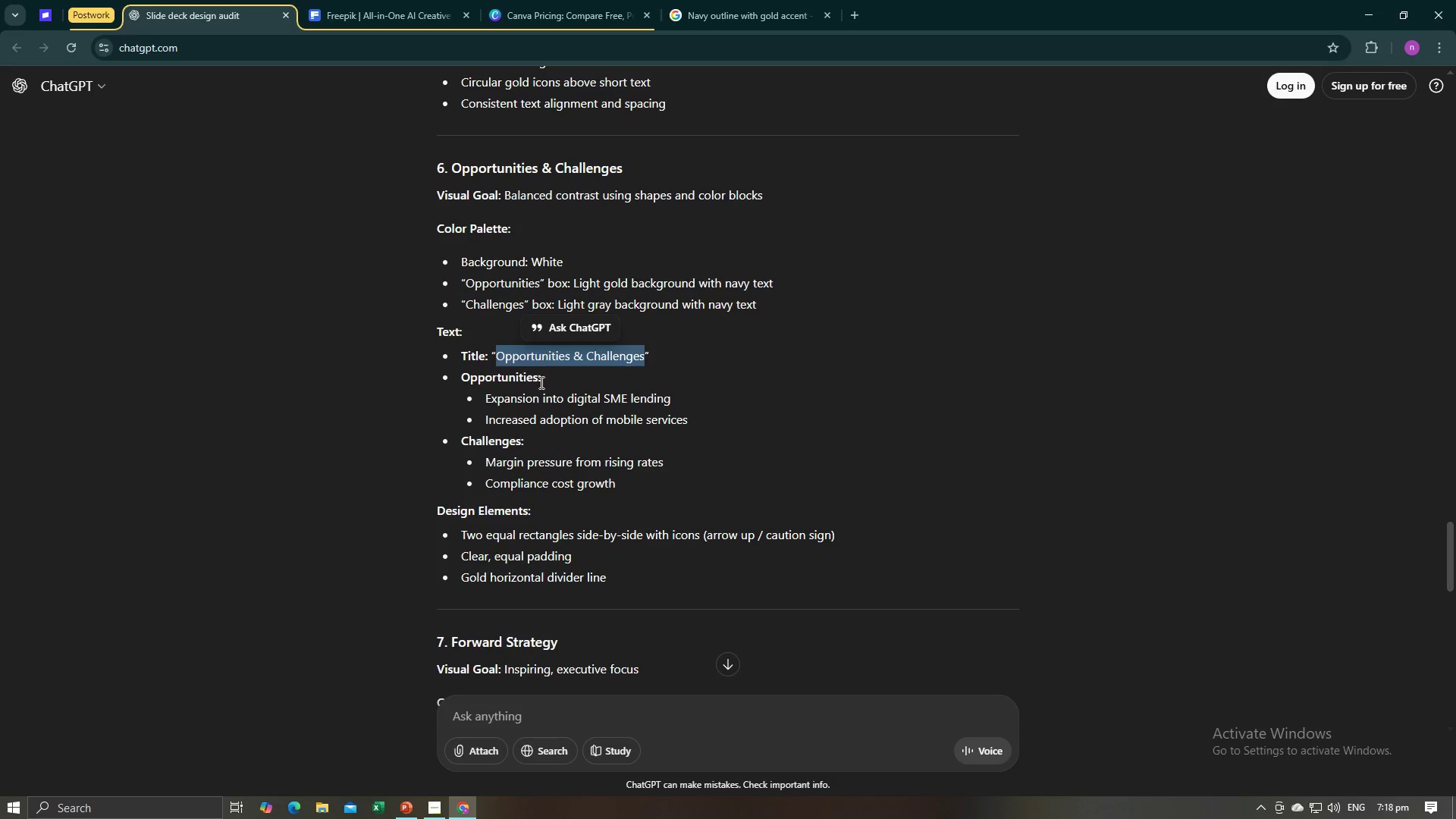 
left_click_drag(start_coordinate=[538, 375], to_coordinate=[460, 378])
 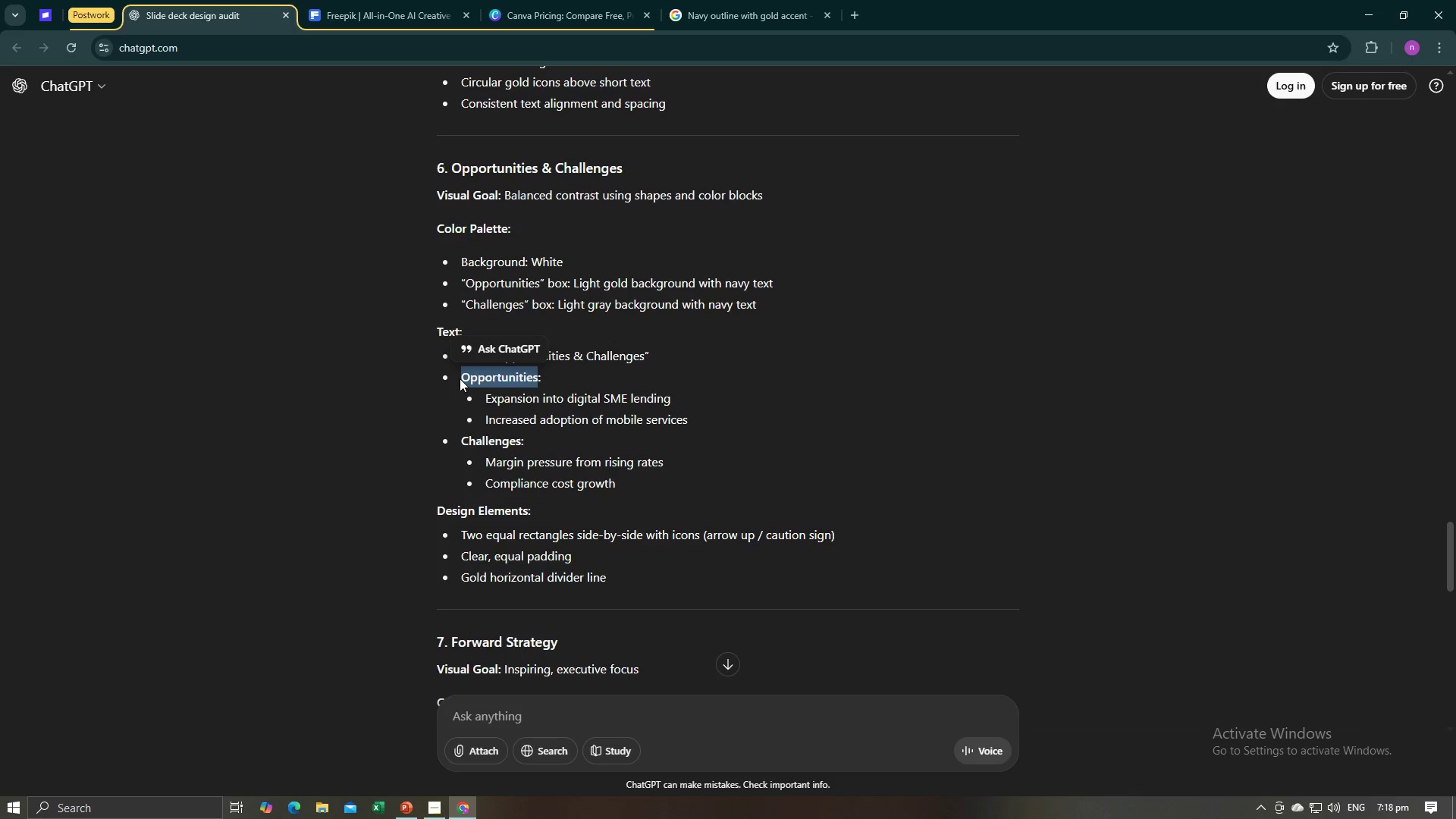 
key(Control+C)
 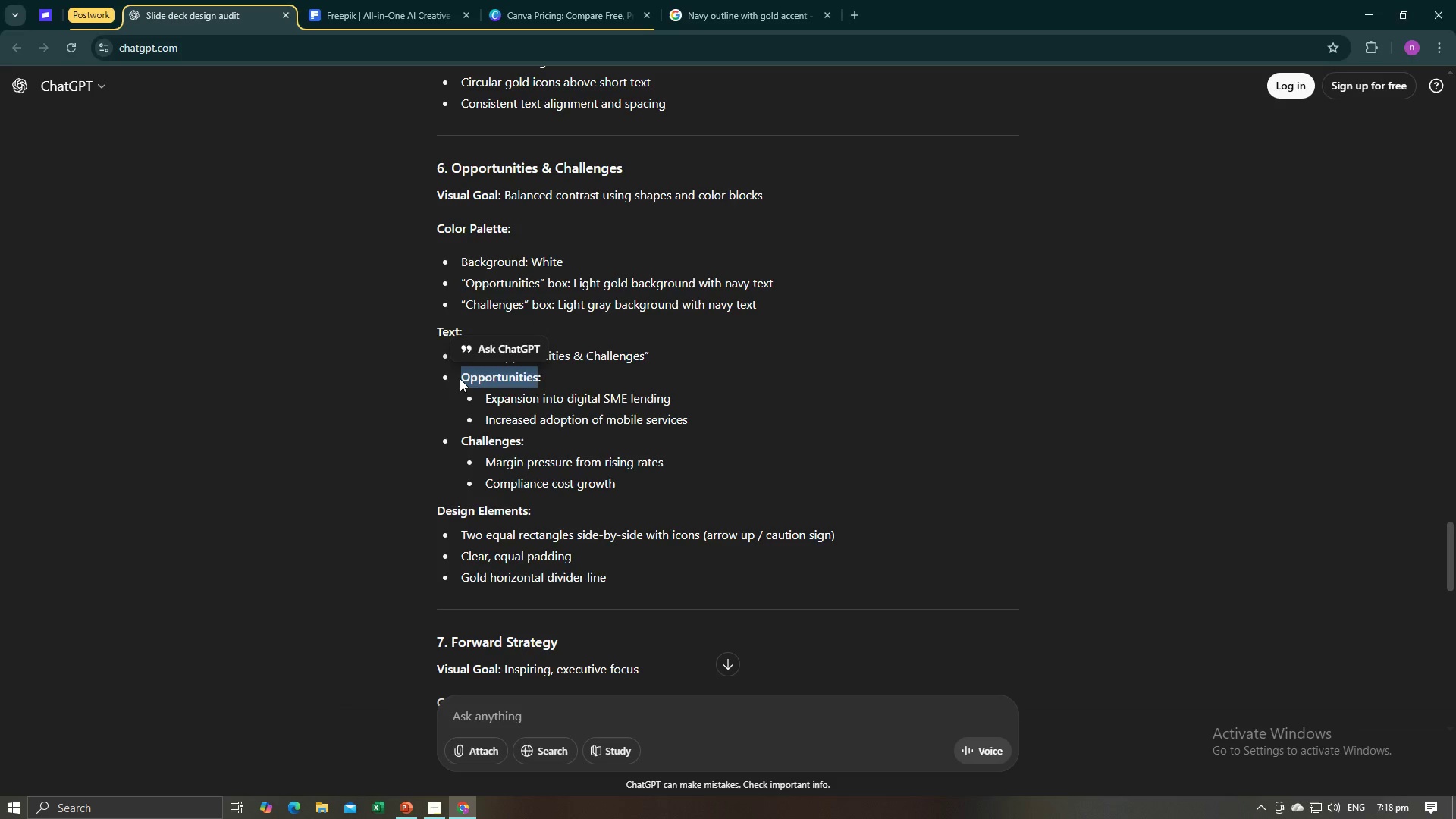 
key(Alt+AltLeft)
 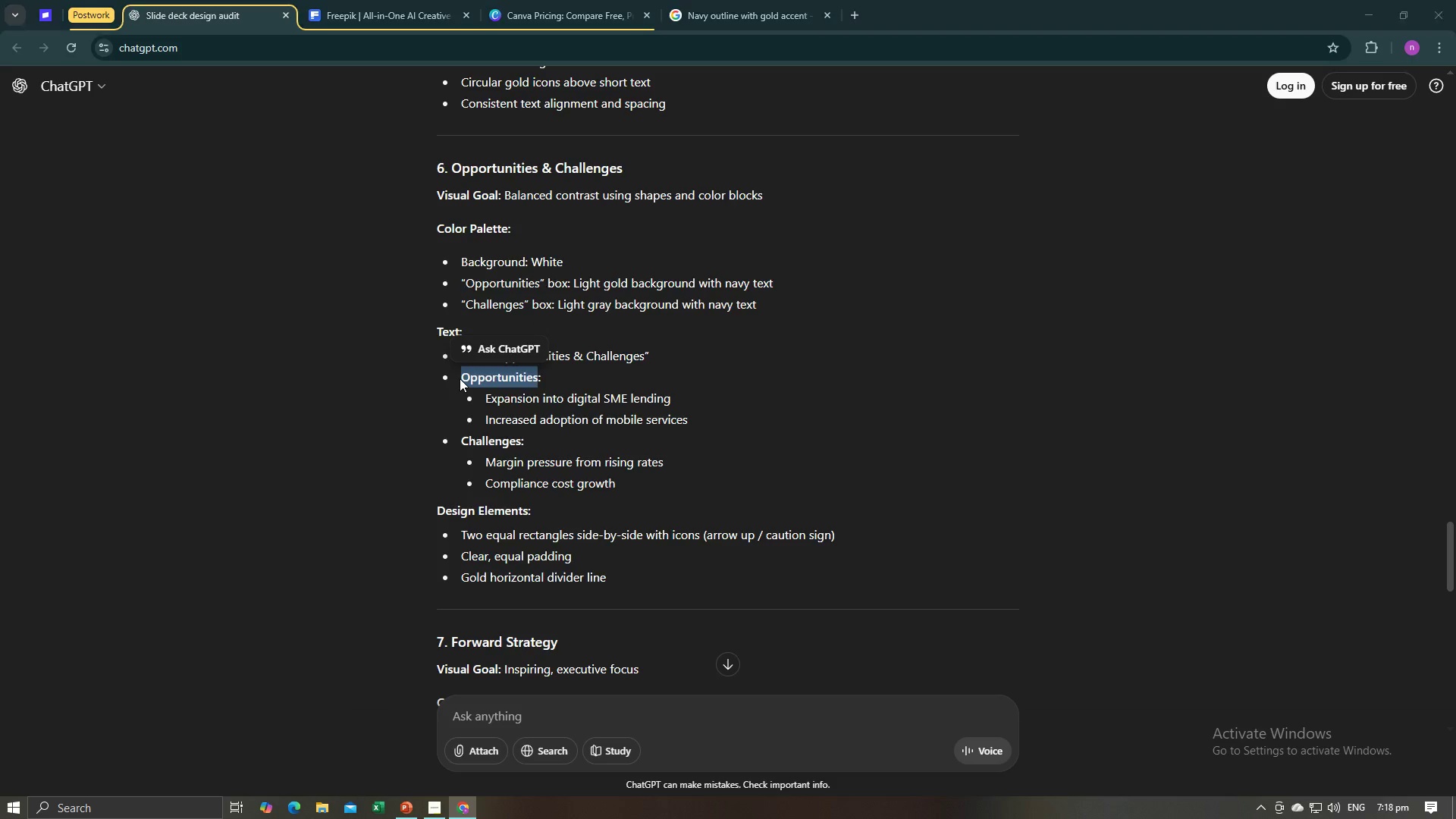 
key(Alt+Tab)
 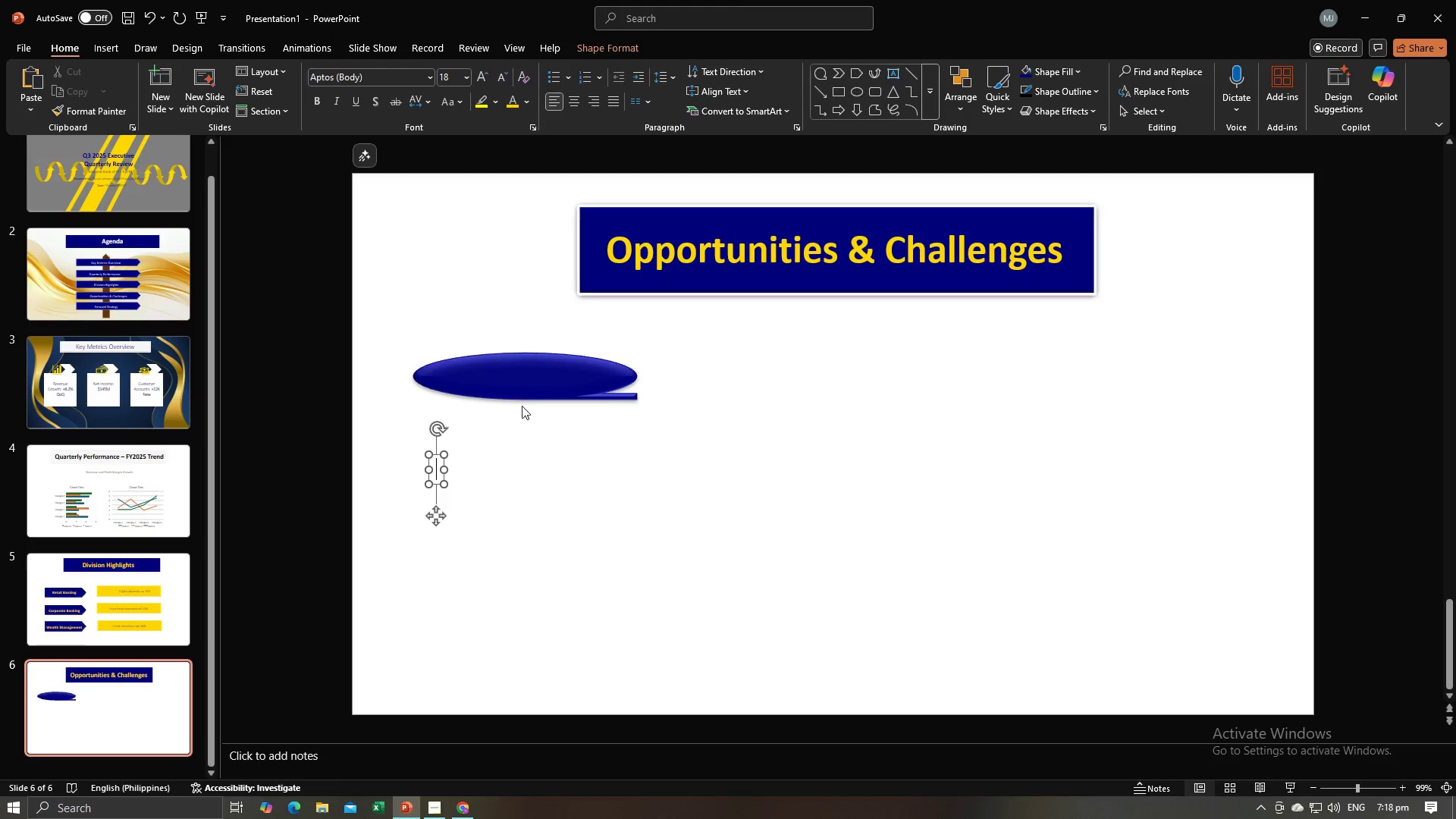 
key(Control+V)
 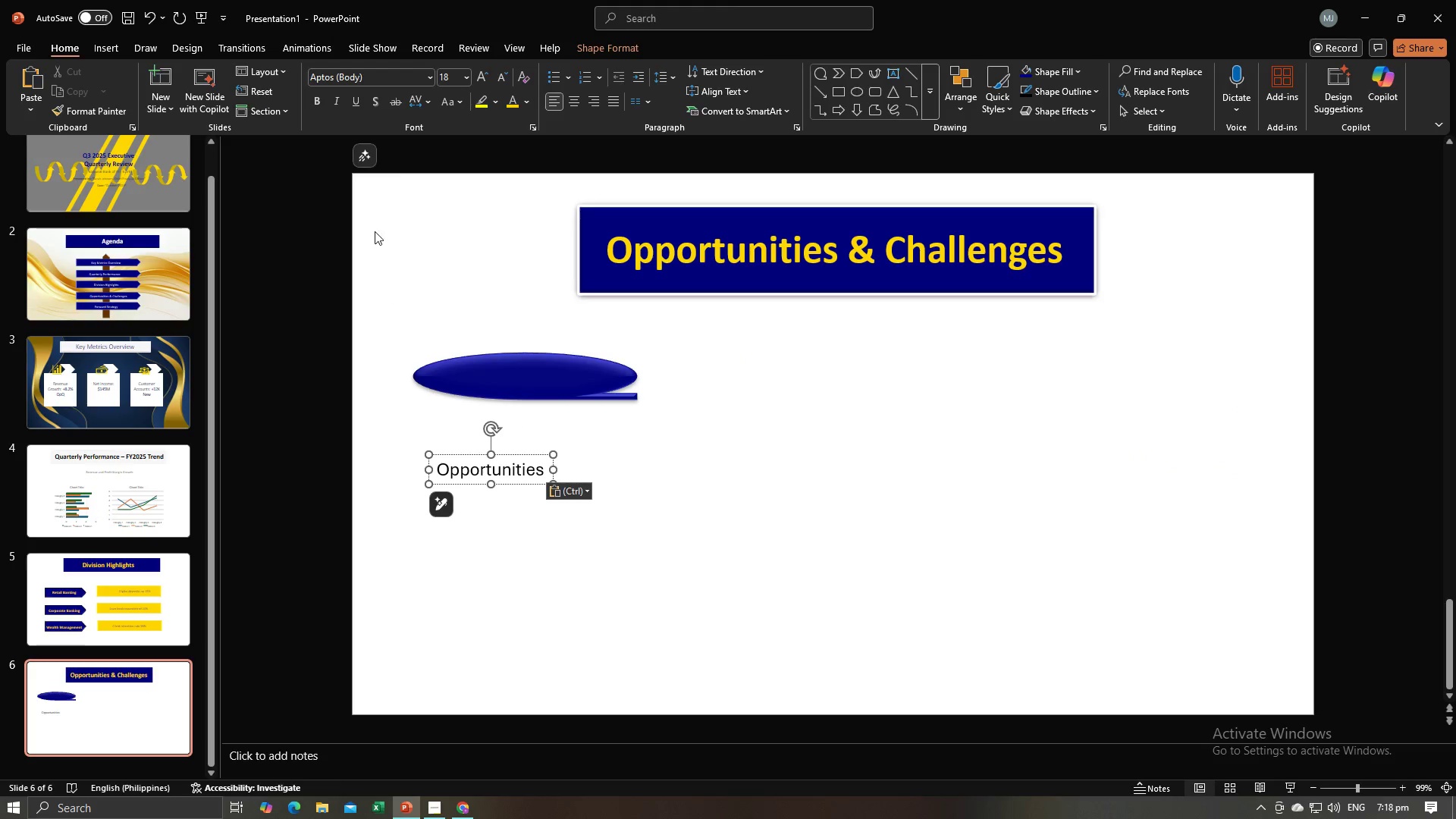 
key(Control+A)
 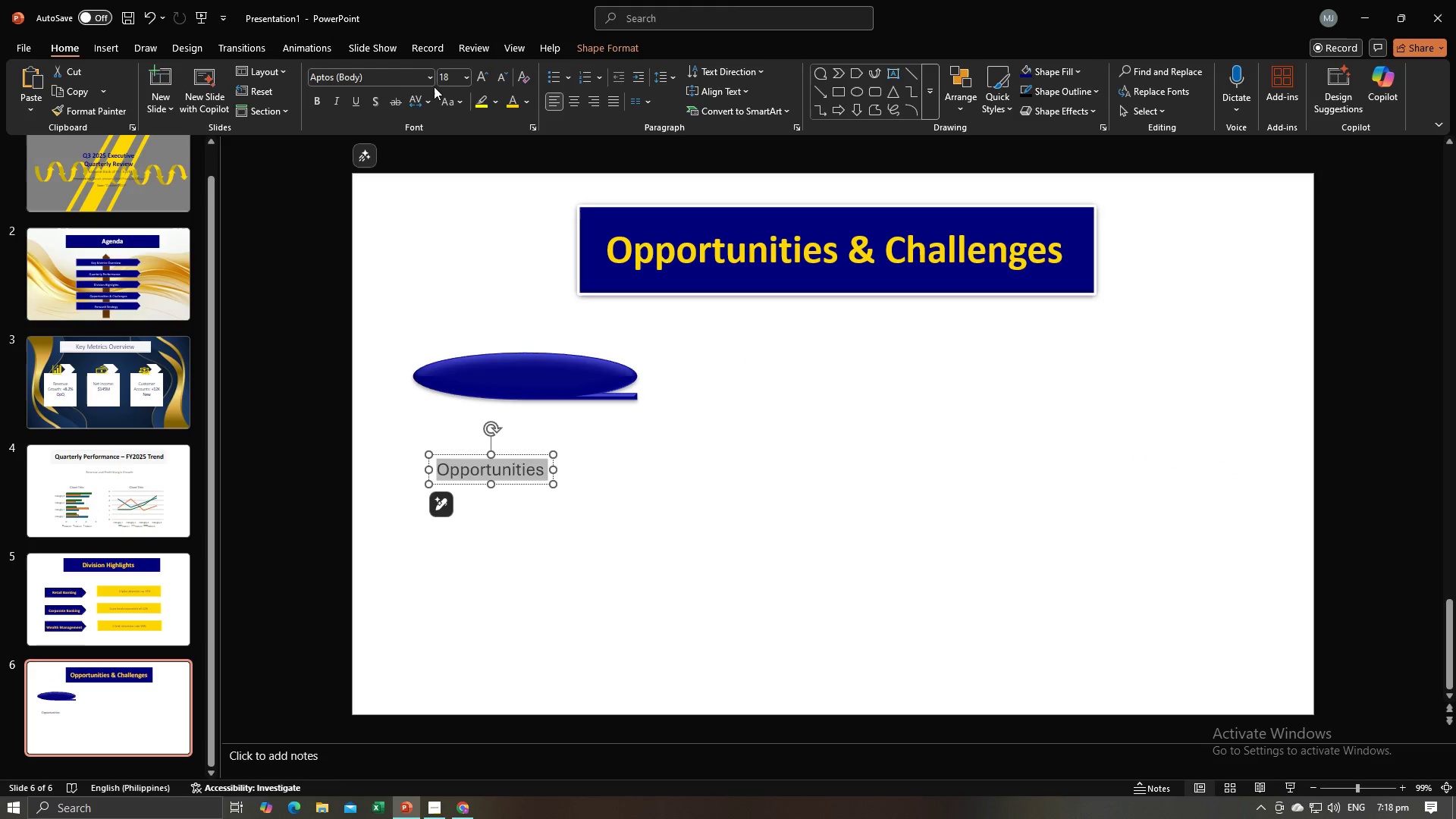 
left_click([432, 85])
 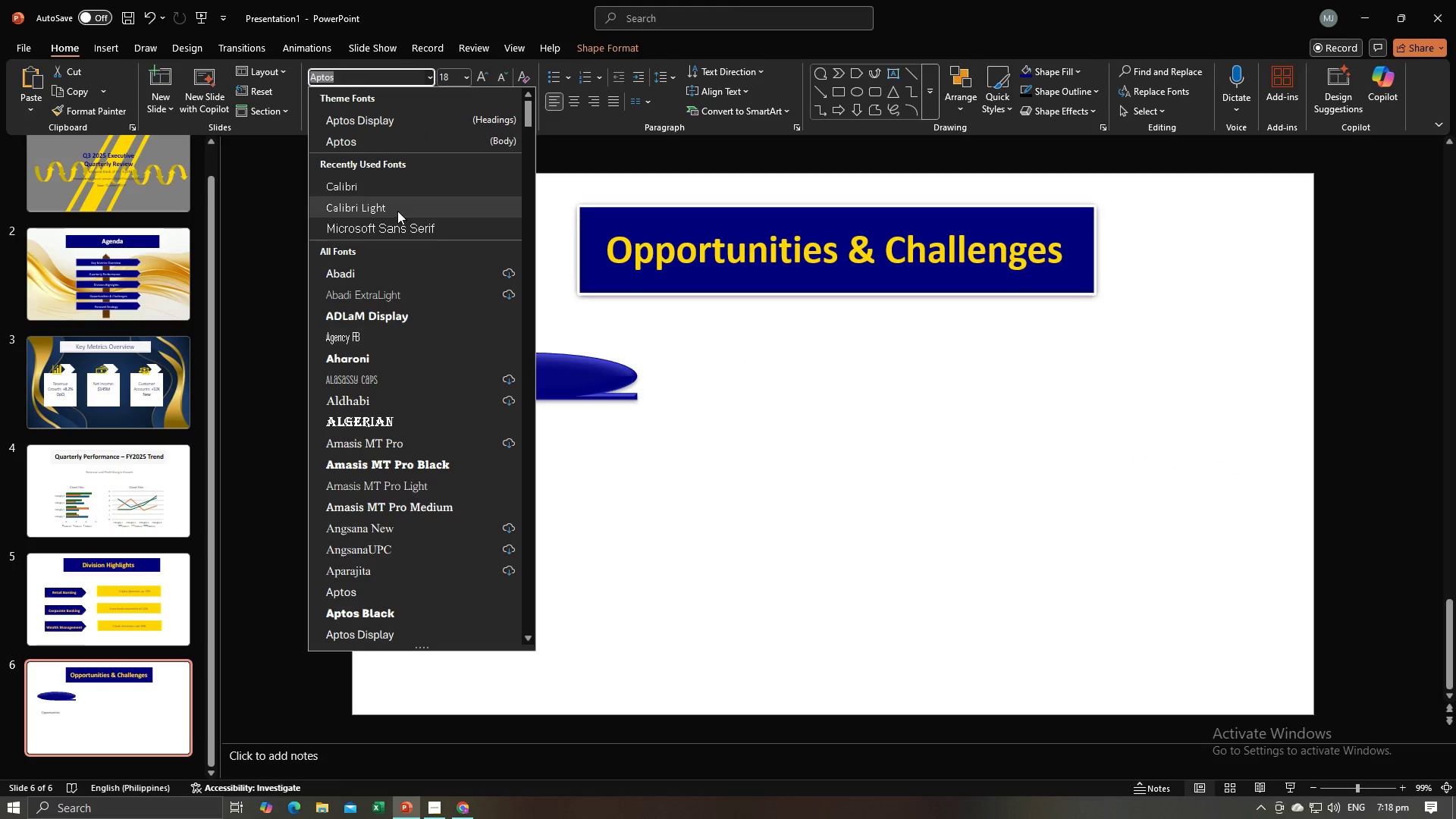 
left_click([397, 211])
 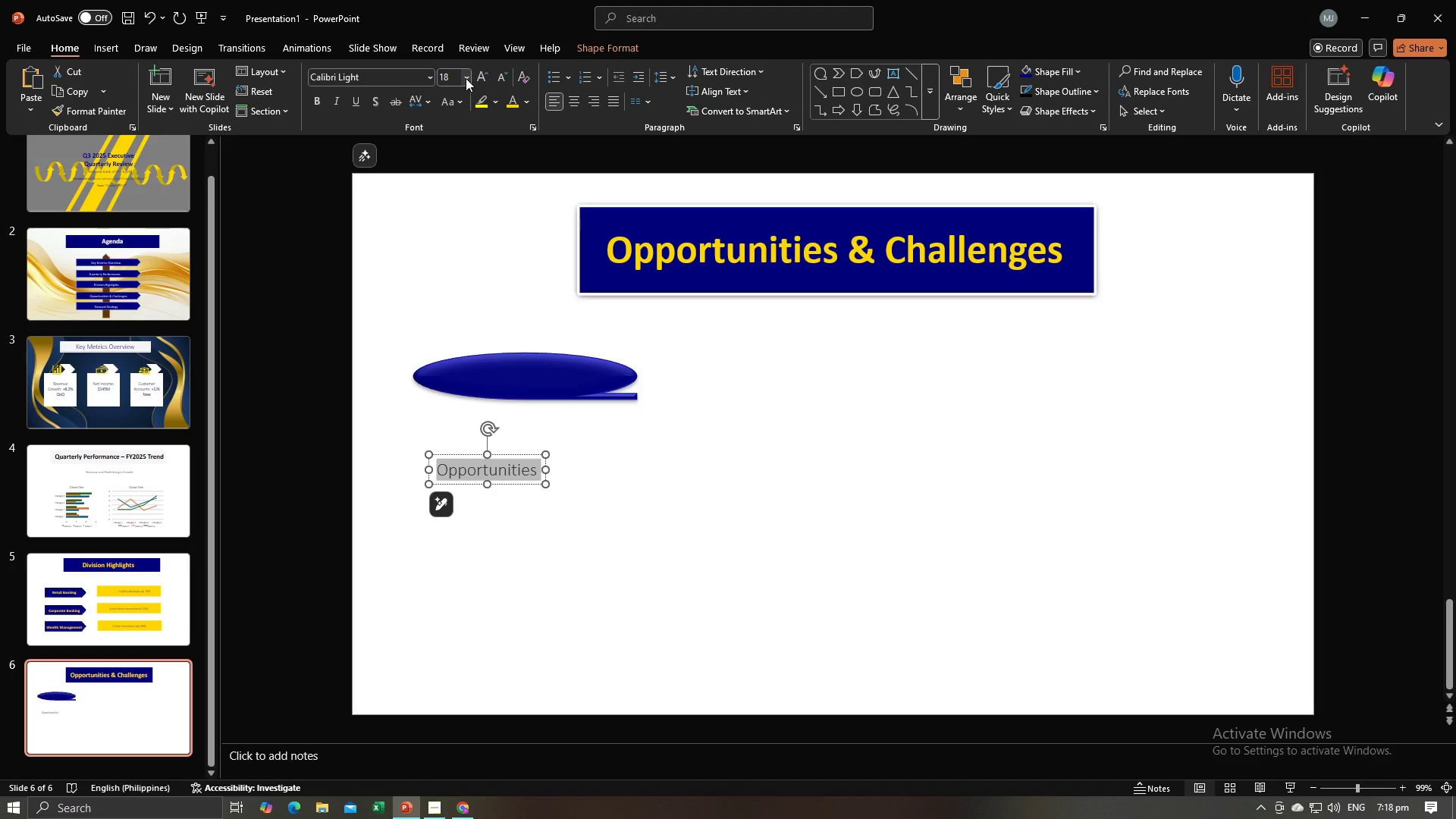 
left_click([466, 78])
 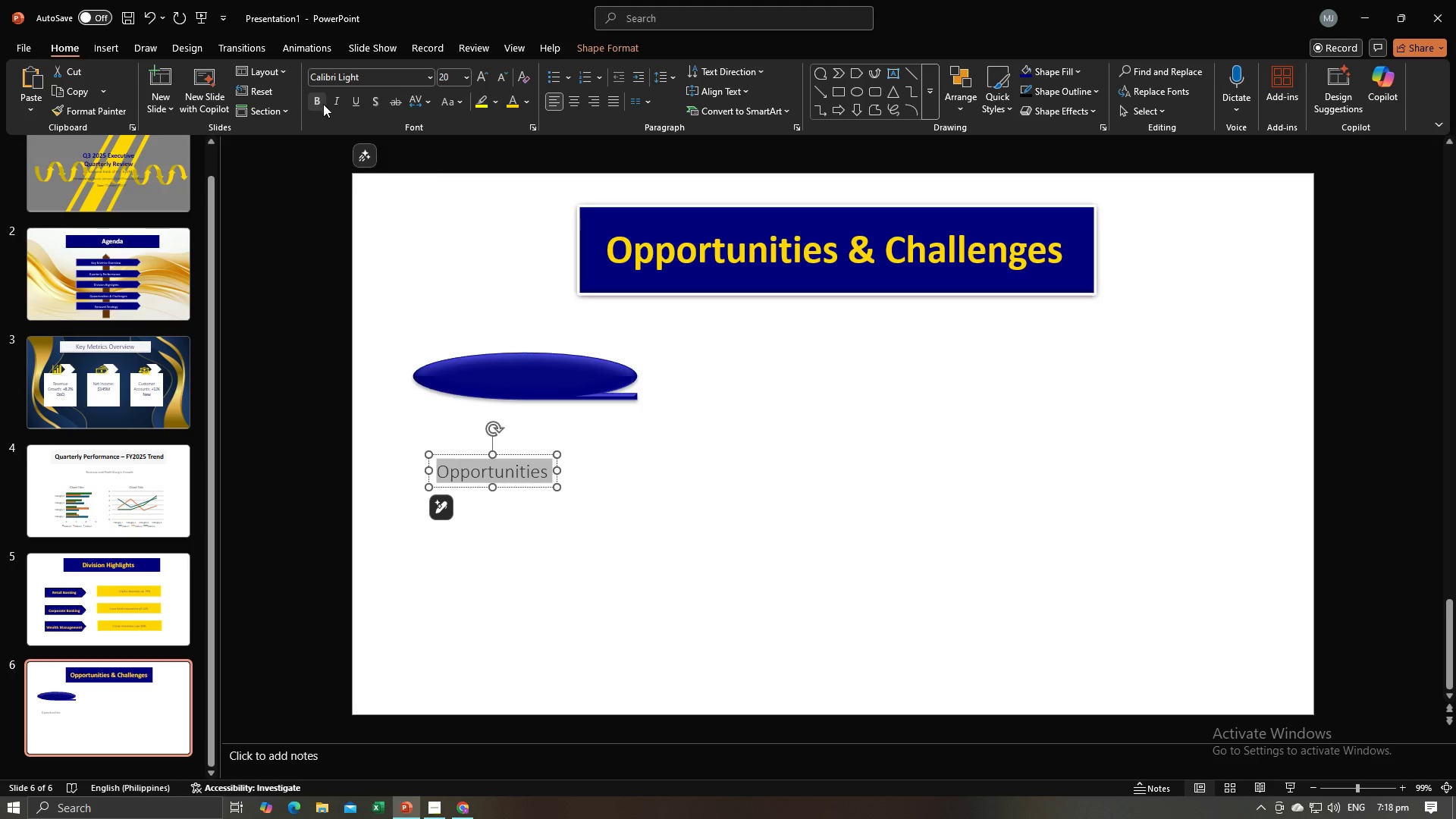 
left_click([319, 106])
 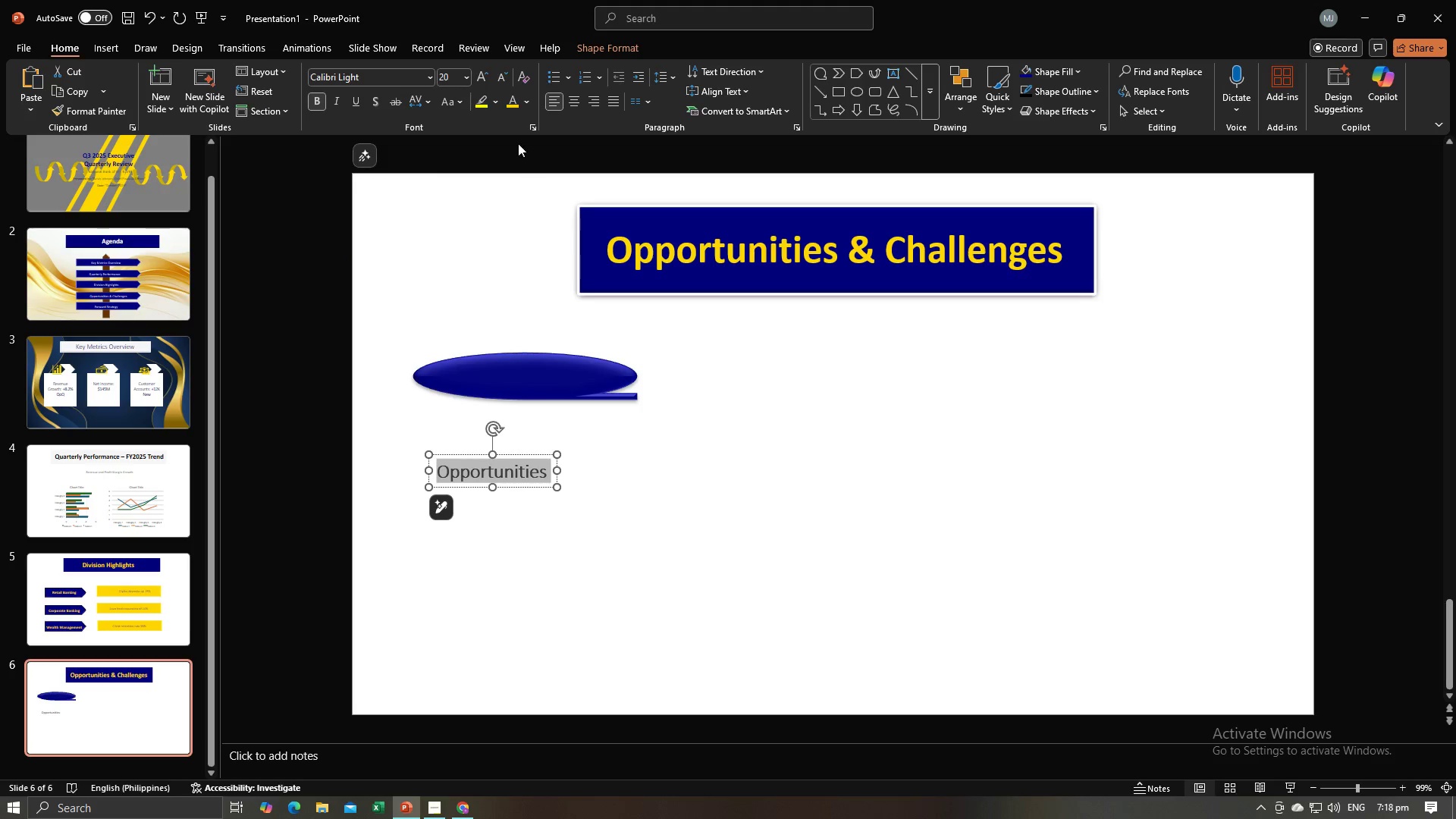 
left_click([511, 102])
 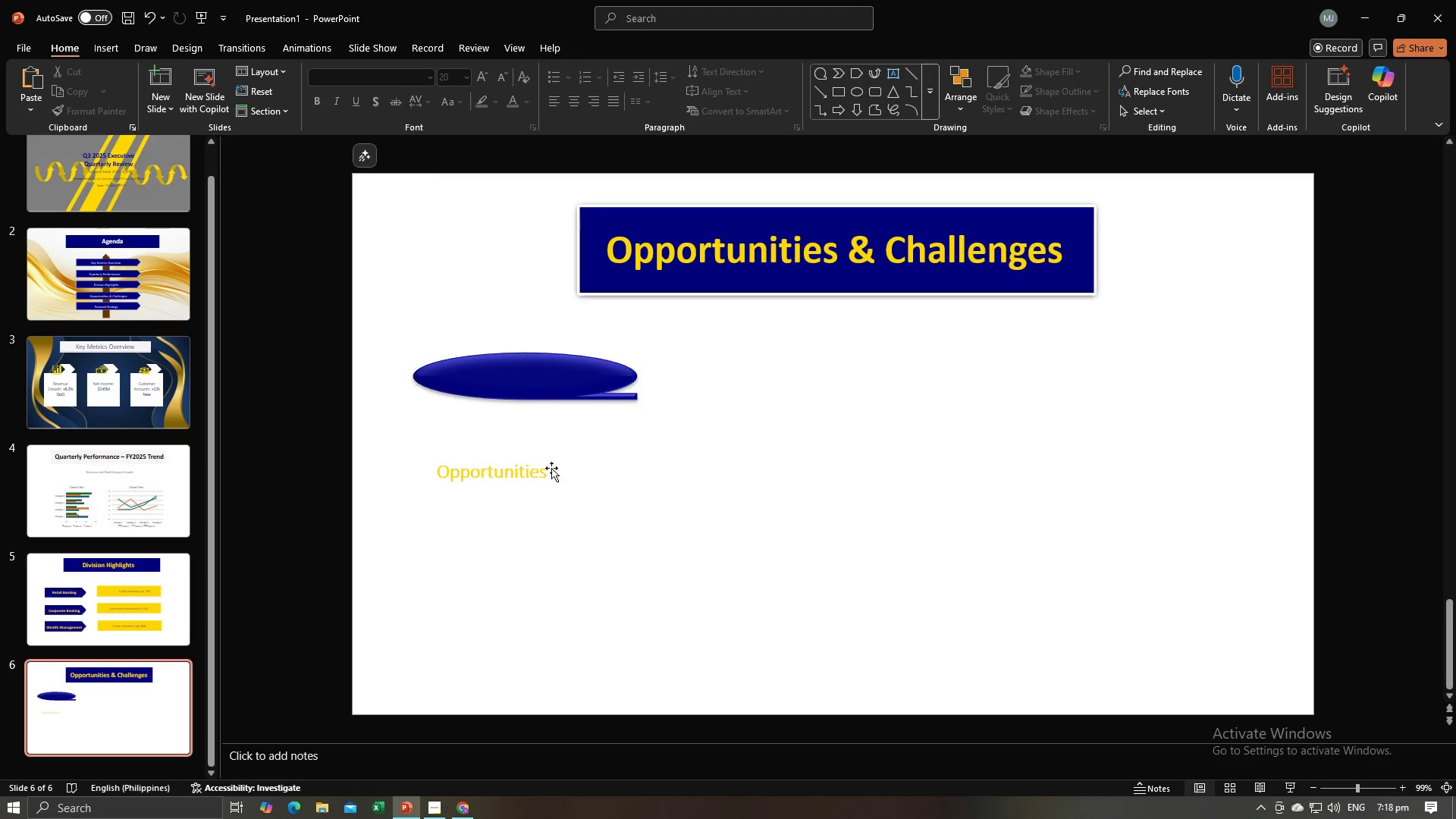 
double_click([535, 468])
 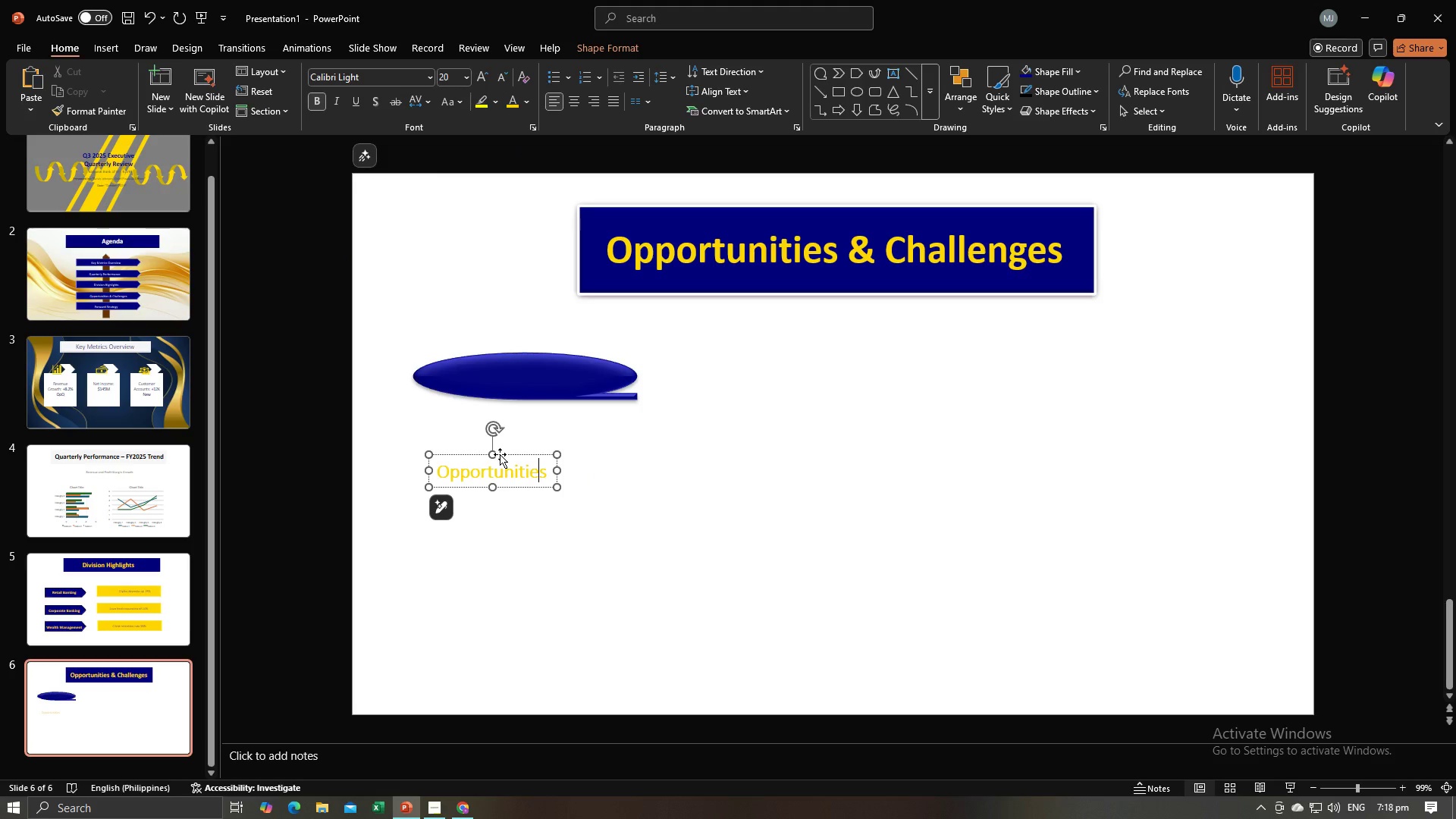 
left_click_drag(start_coordinate=[500, 454], to_coordinate=[526, 359])
 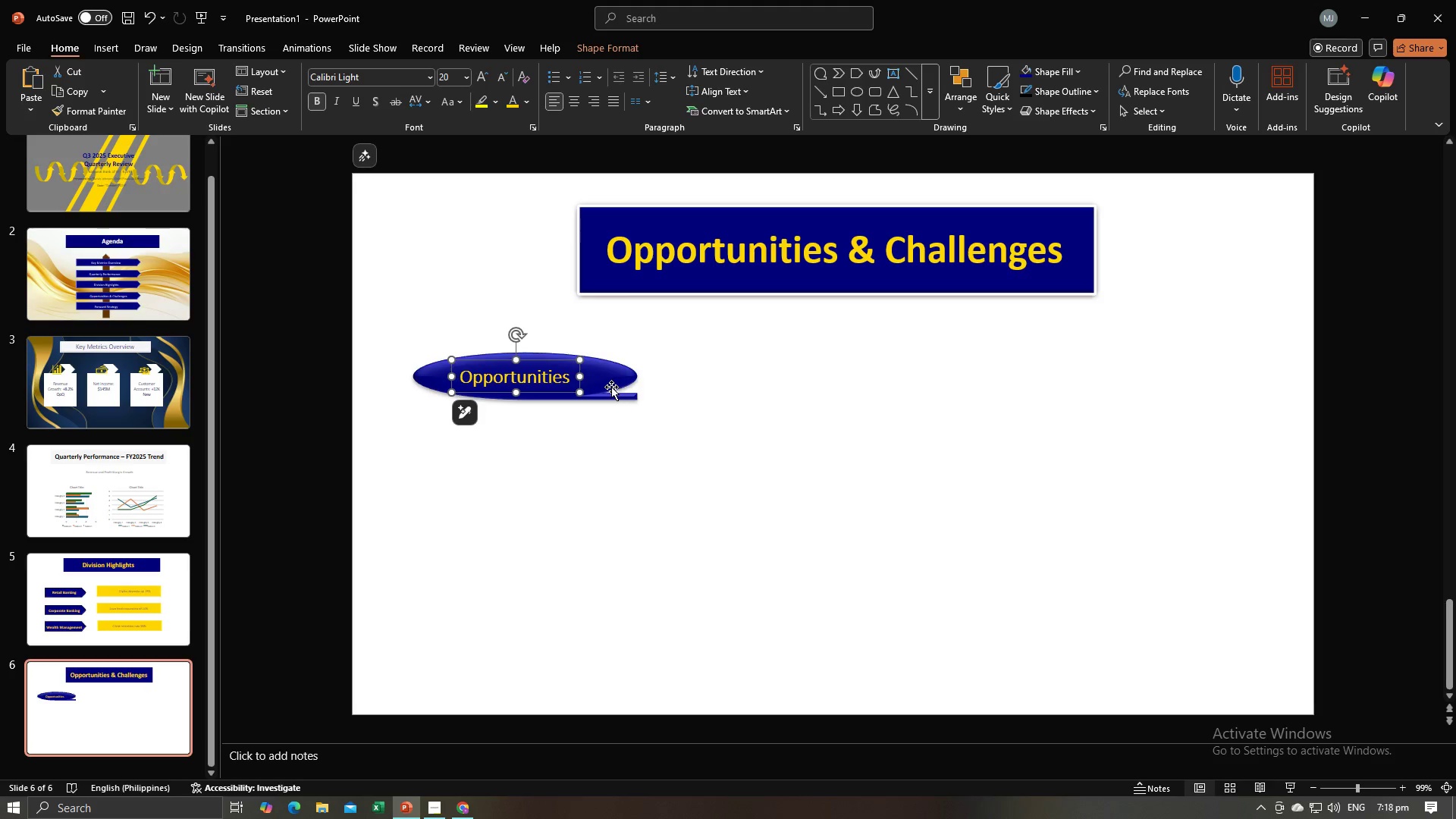 
key(Alt+AltLeft)
 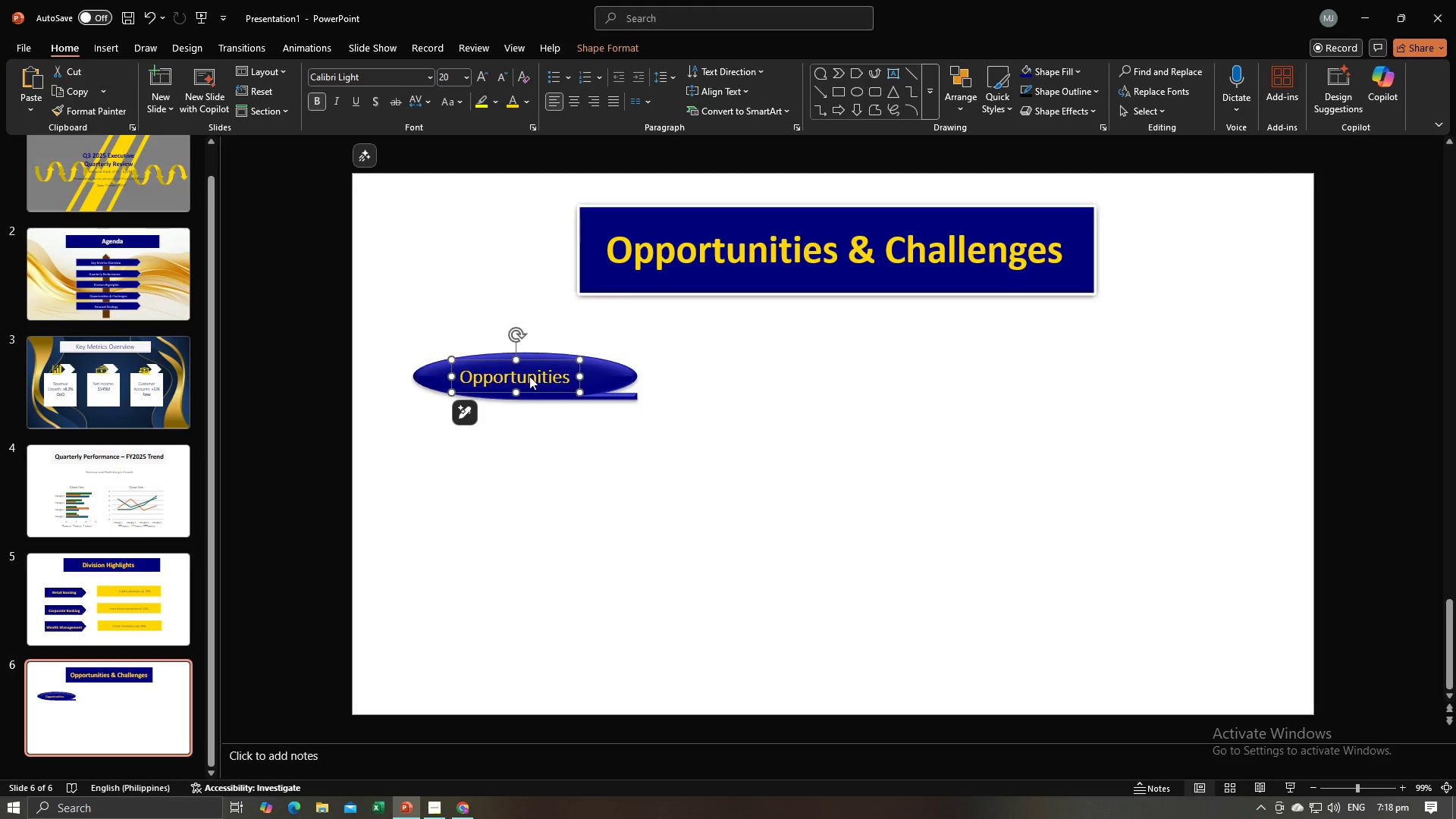 
key(Alt+Tab)
 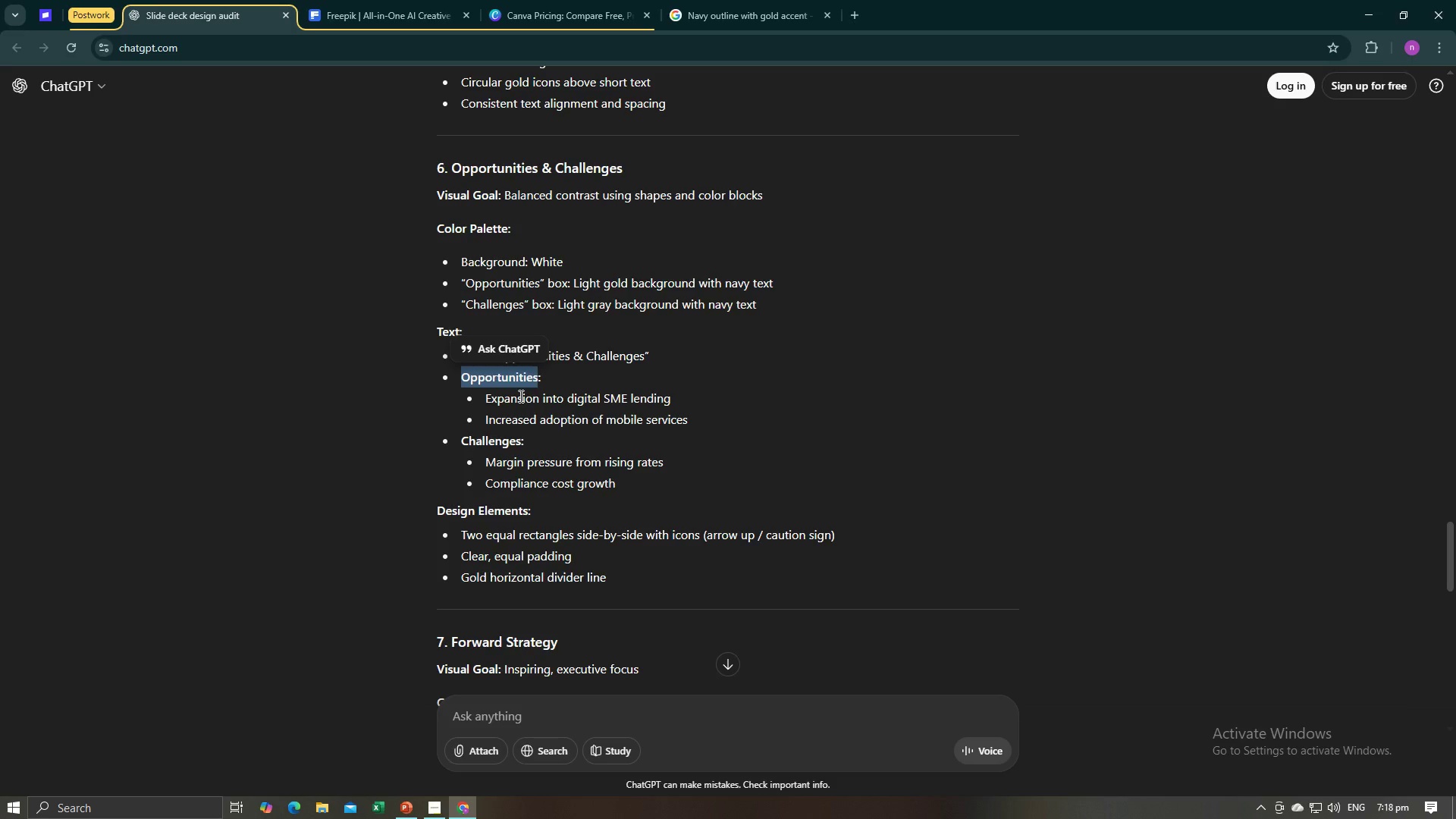 
key(Alt+AltLeft)
 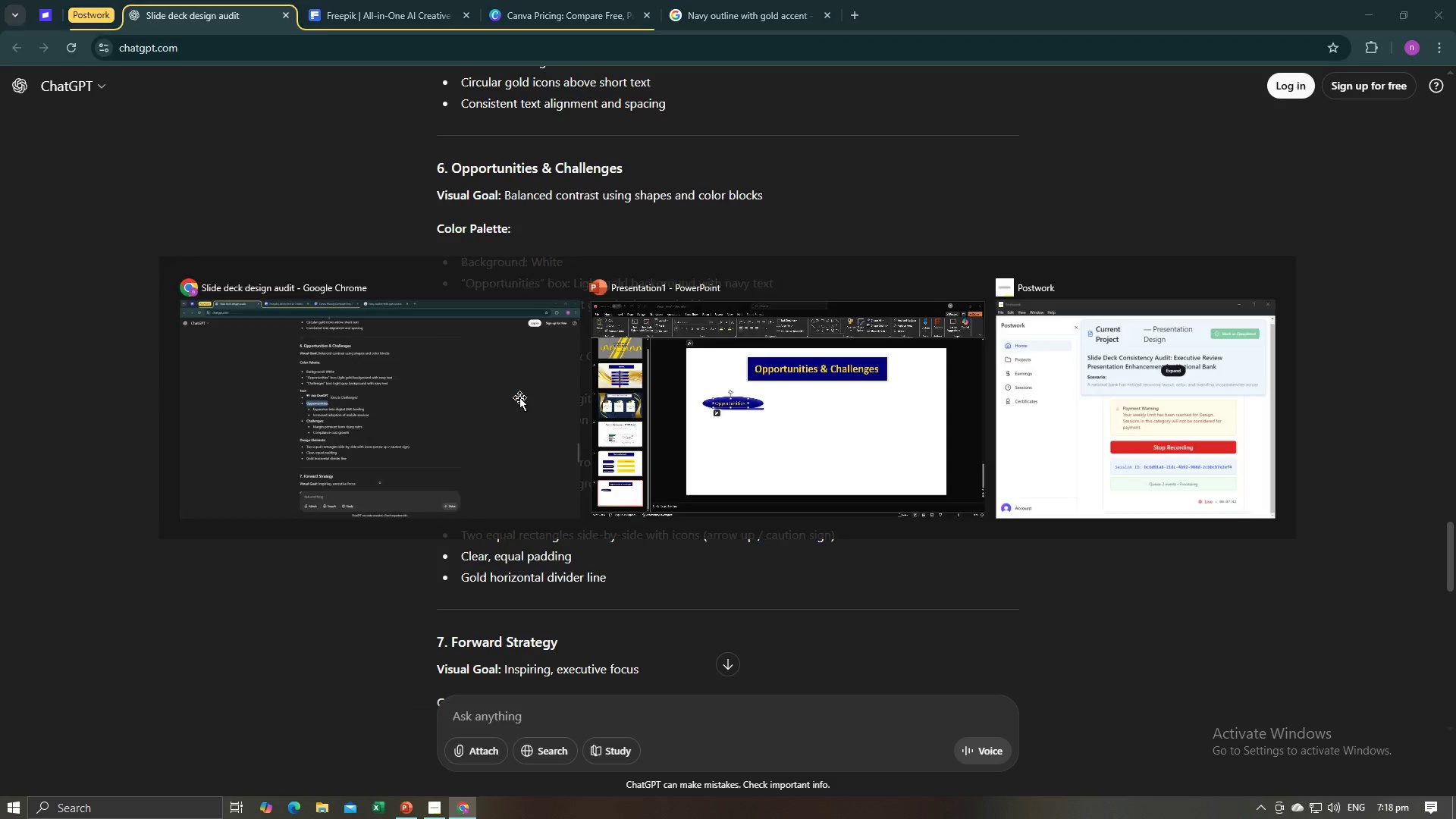 
key(Alt+Tab)
 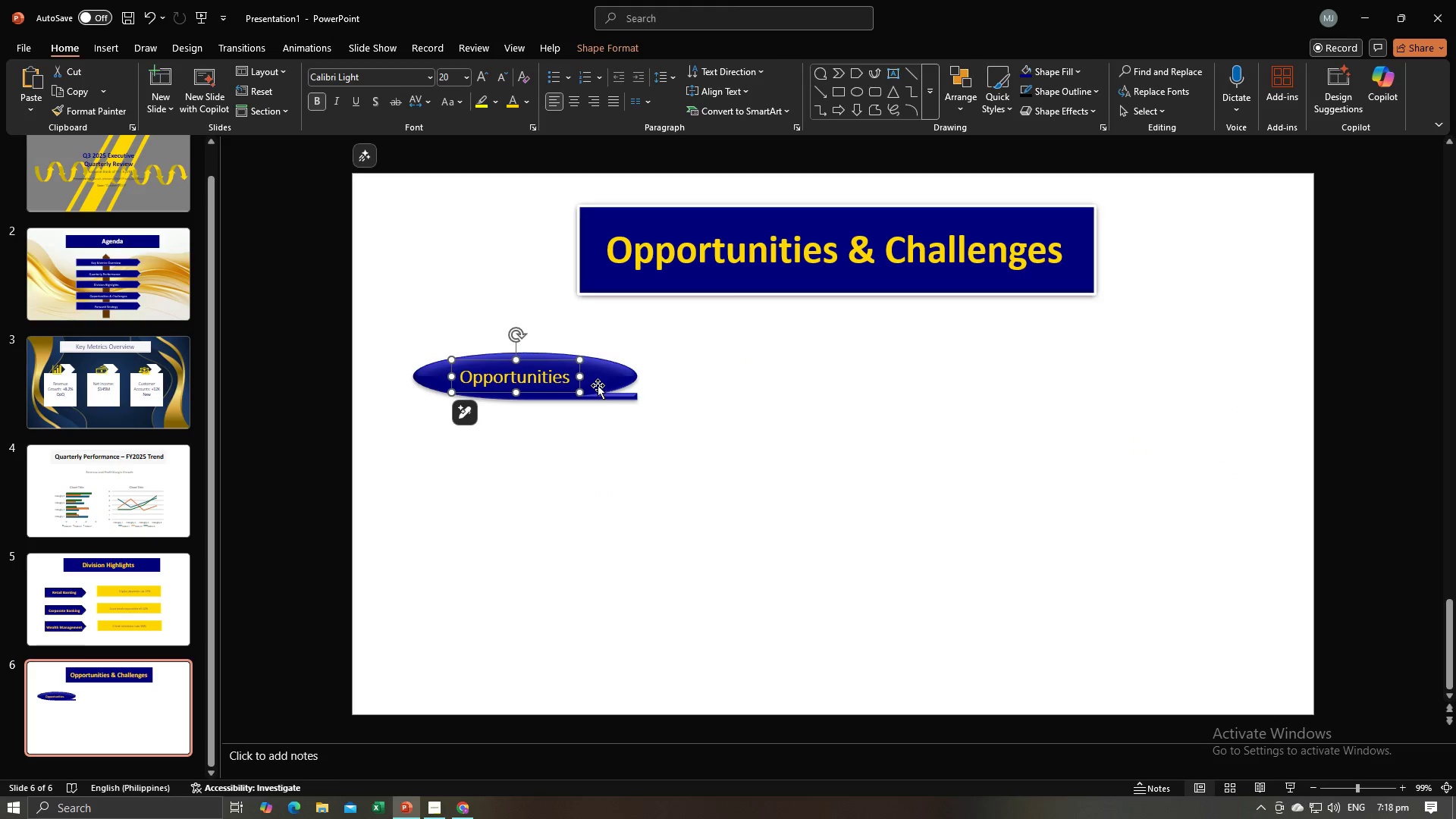 
left_click([598, 385])
 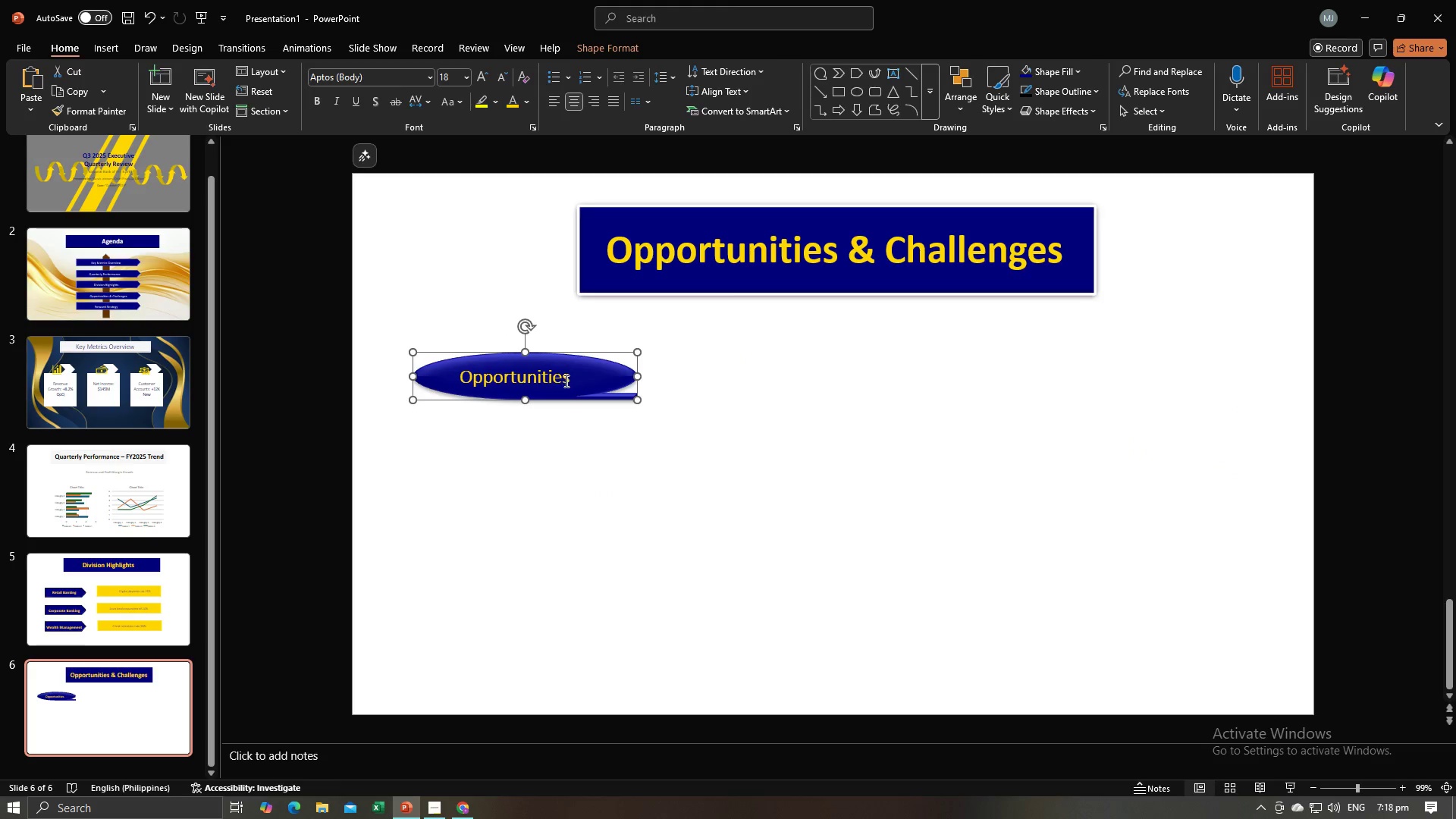 
hold_key(key=ShiftLeft, duration=0.9)
left_click([551, 378])
 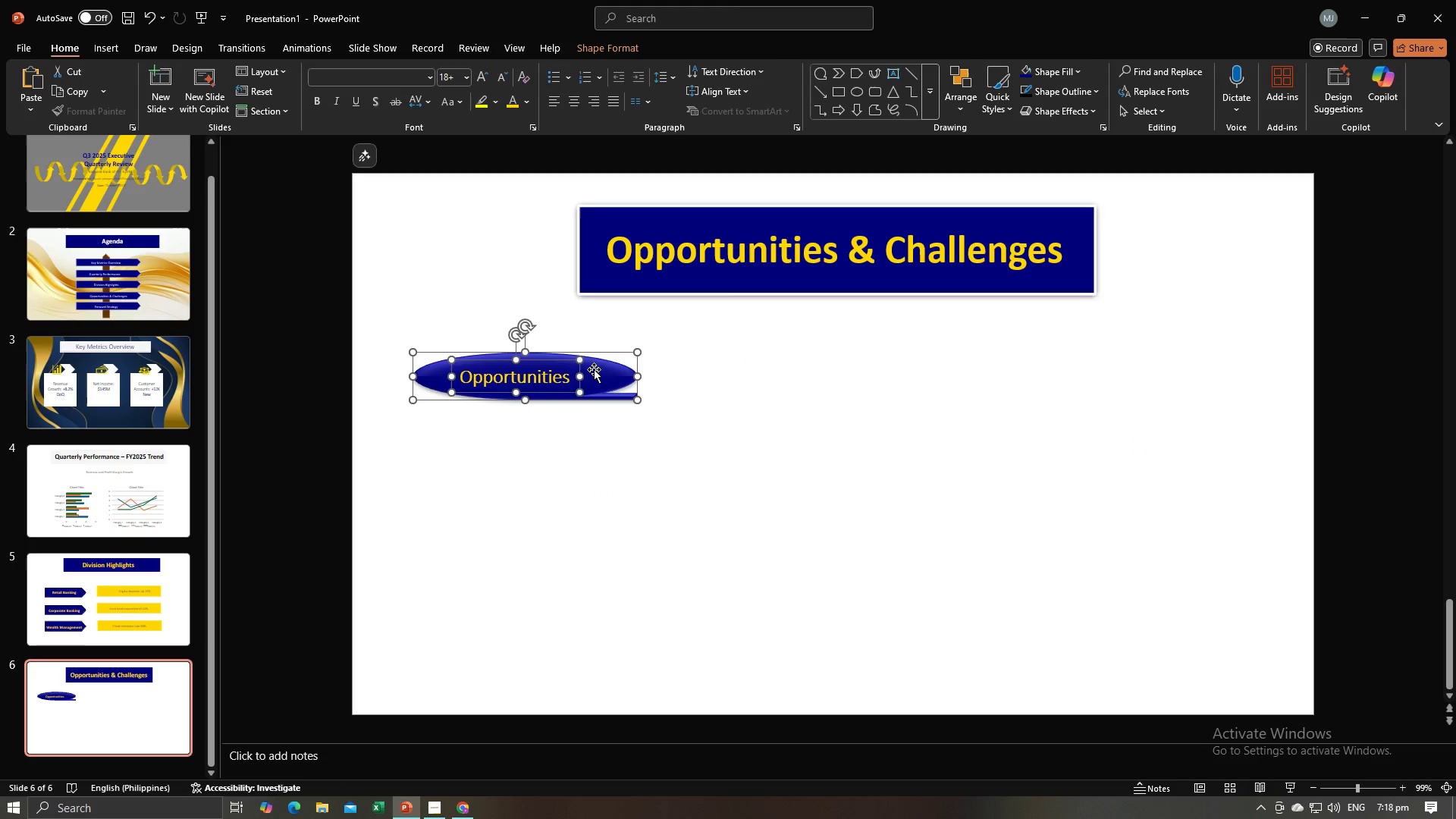 
right_click([594, 369])
 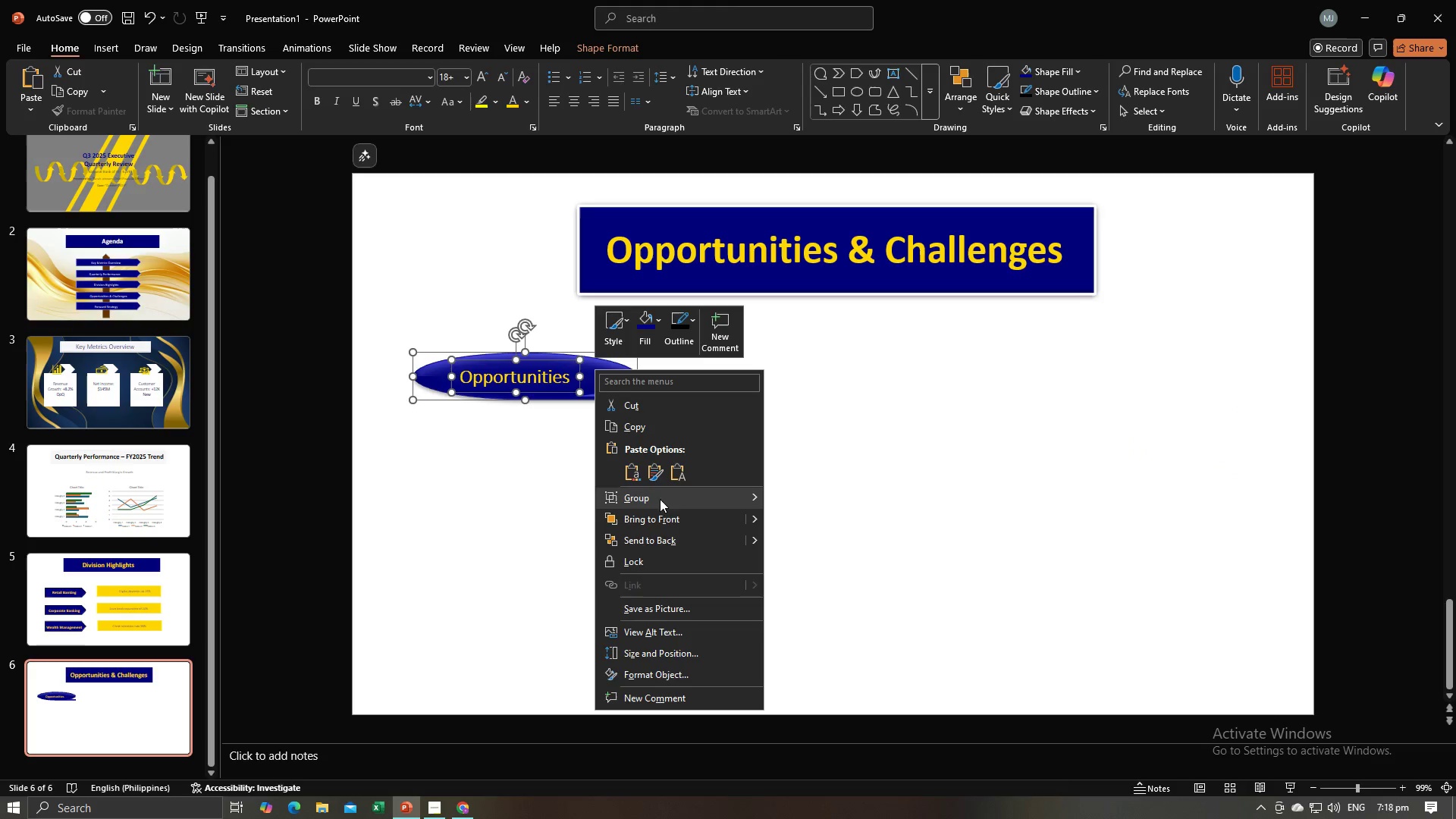 
left_click([665, 508])
 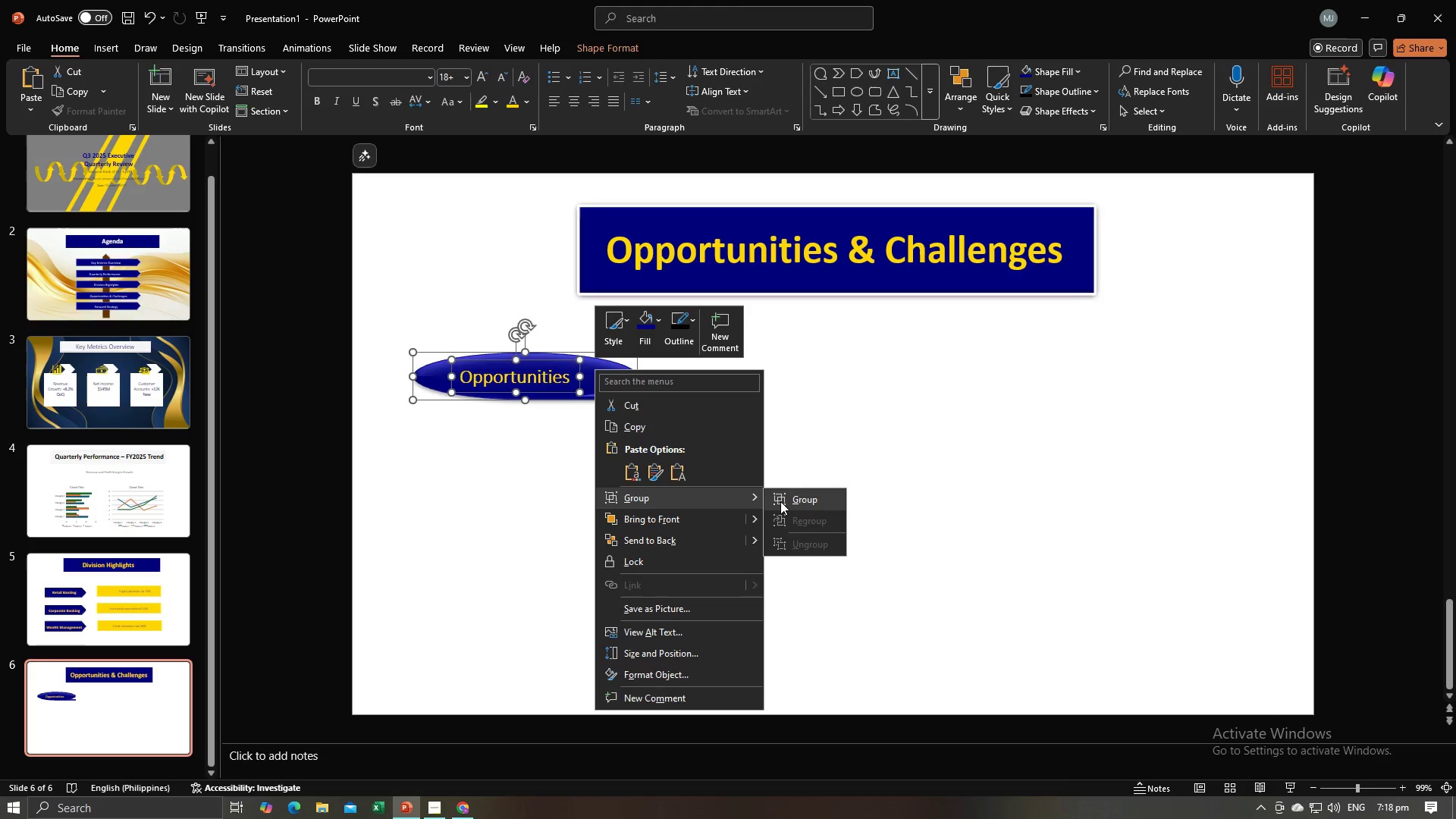 
left_click([780, 501])
 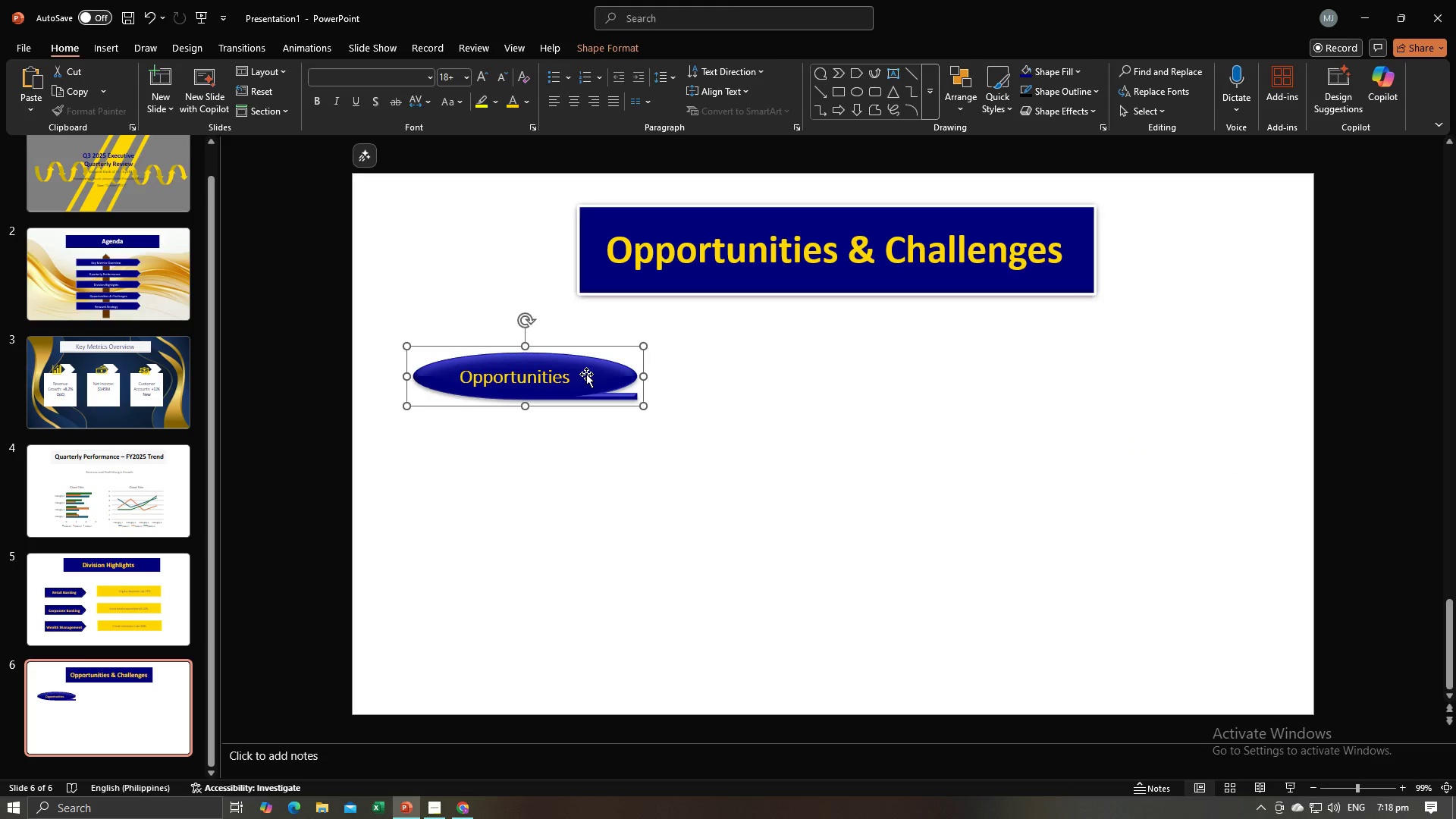 
key(Control+C)
 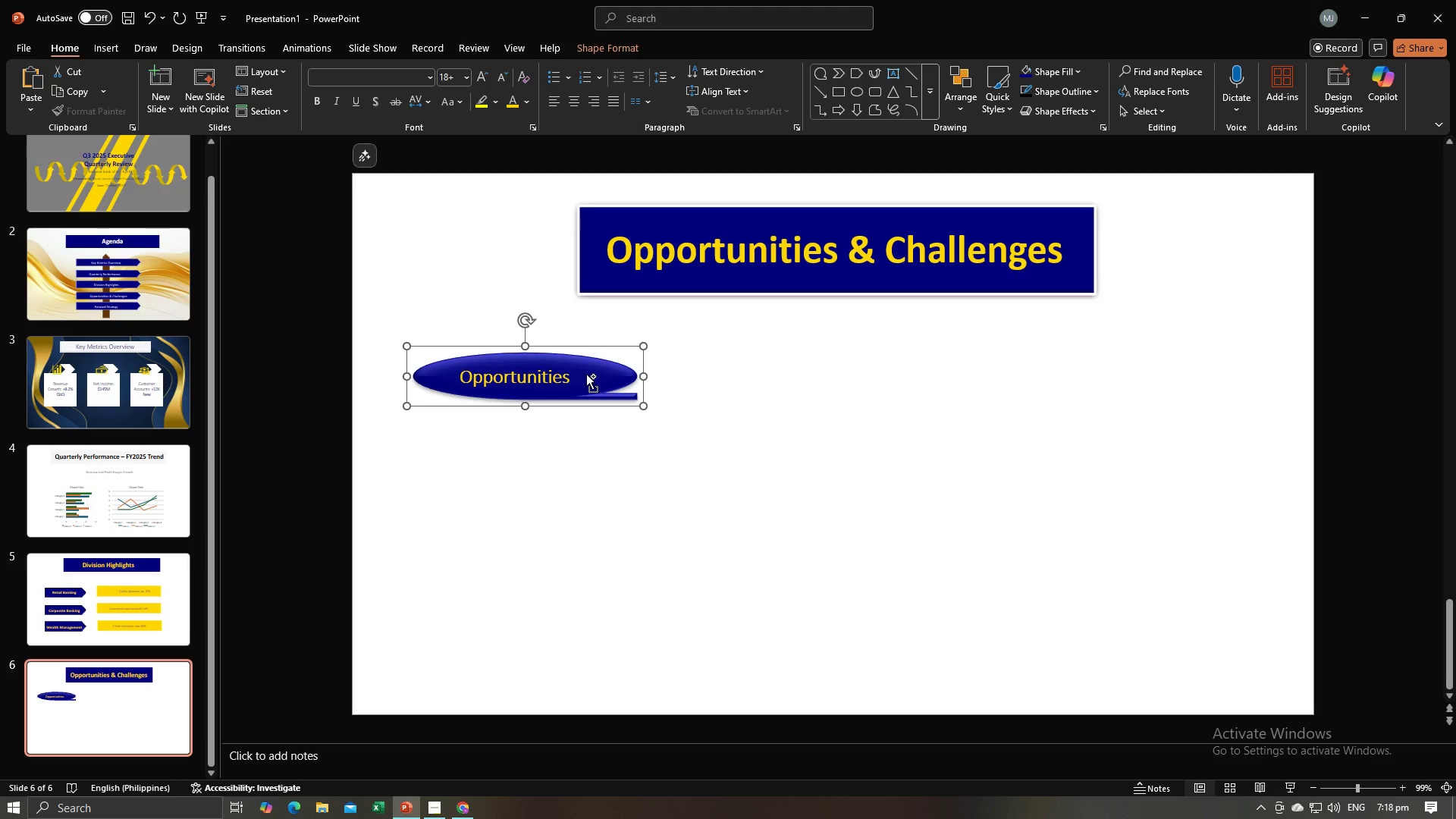 
key(Control+V)
 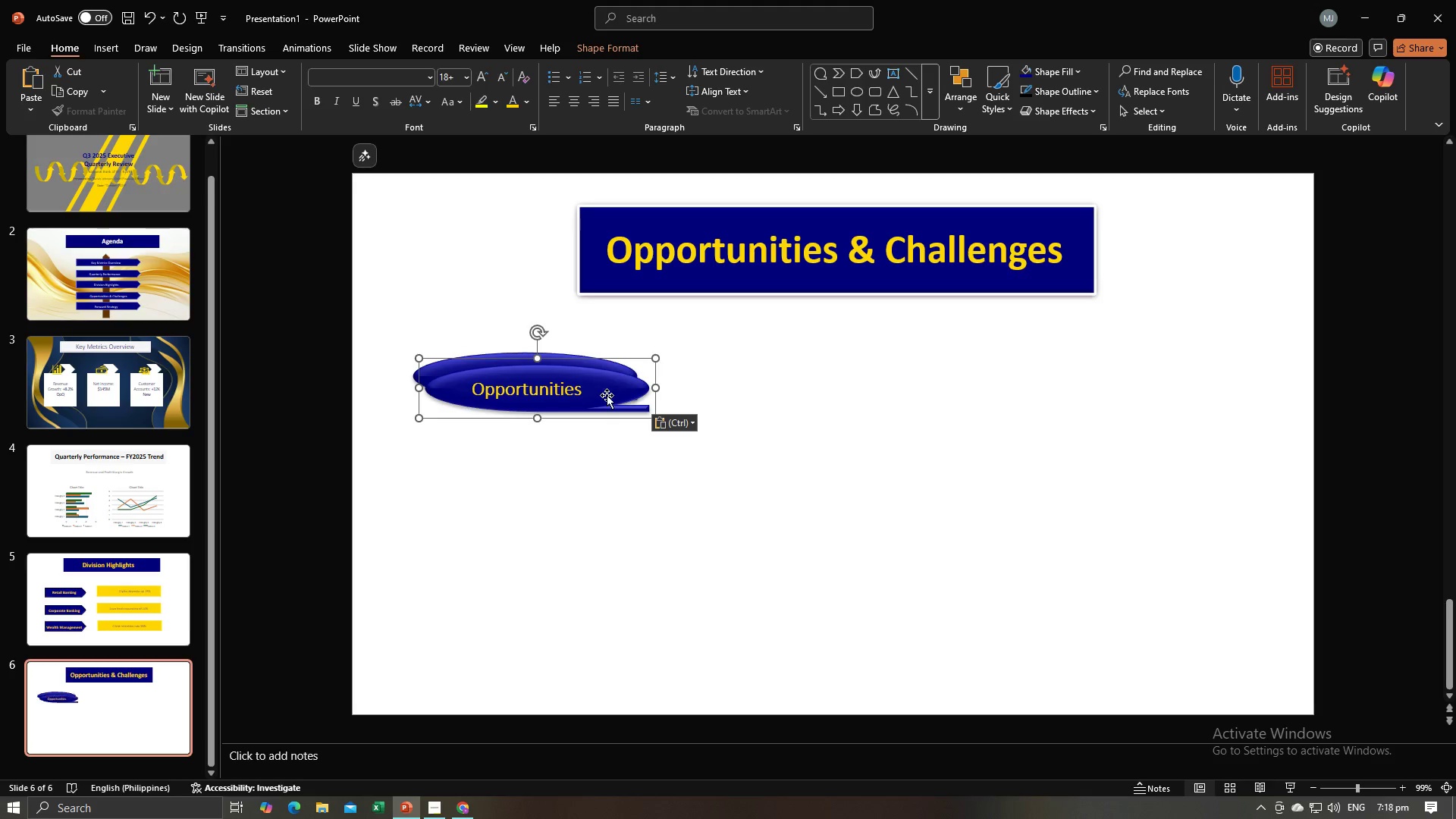 
left_click_drag(start_coordinate=[606, 396], to_coordinate=[1080, 384])
 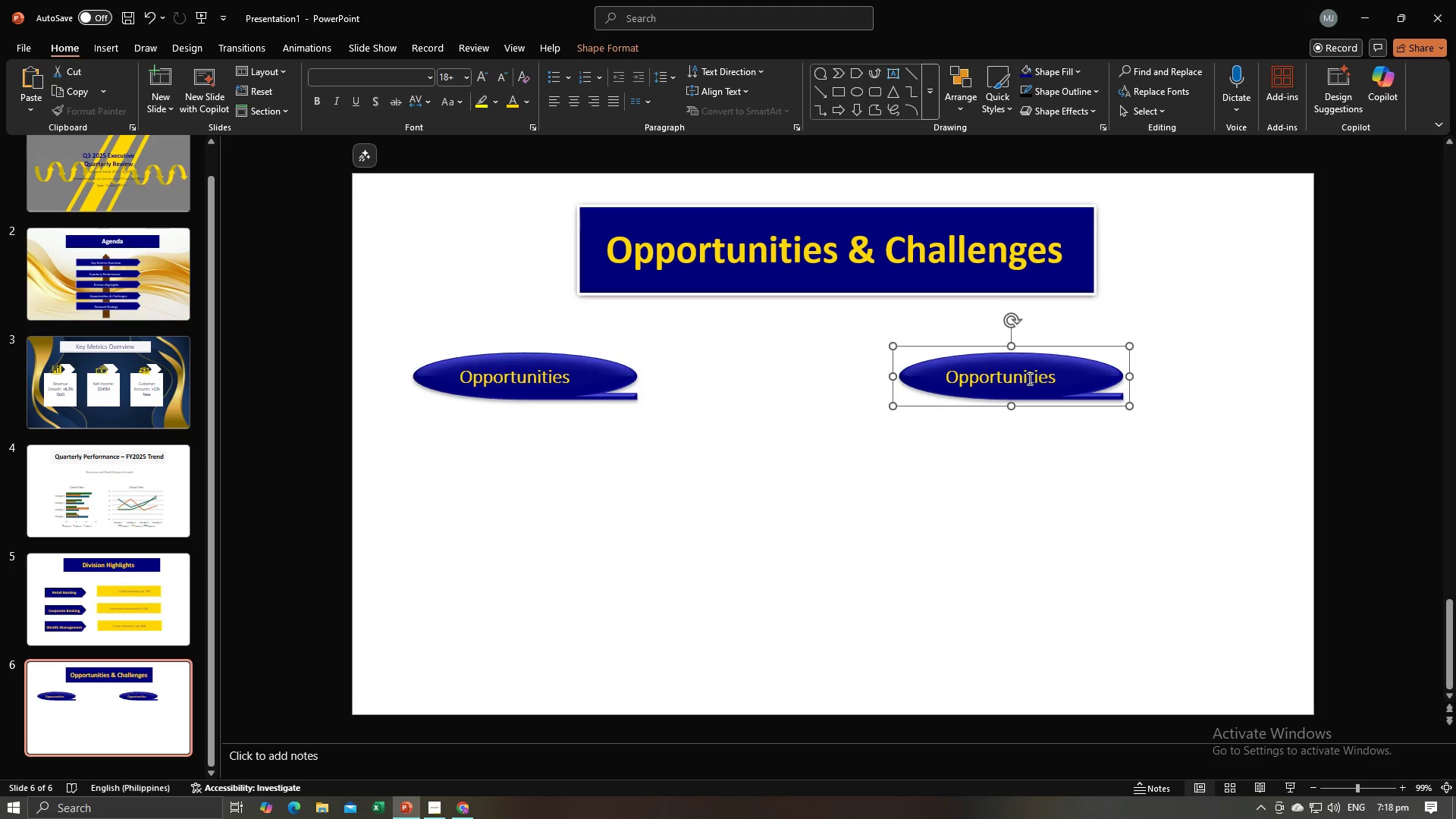 
left_click([1028, 378])
 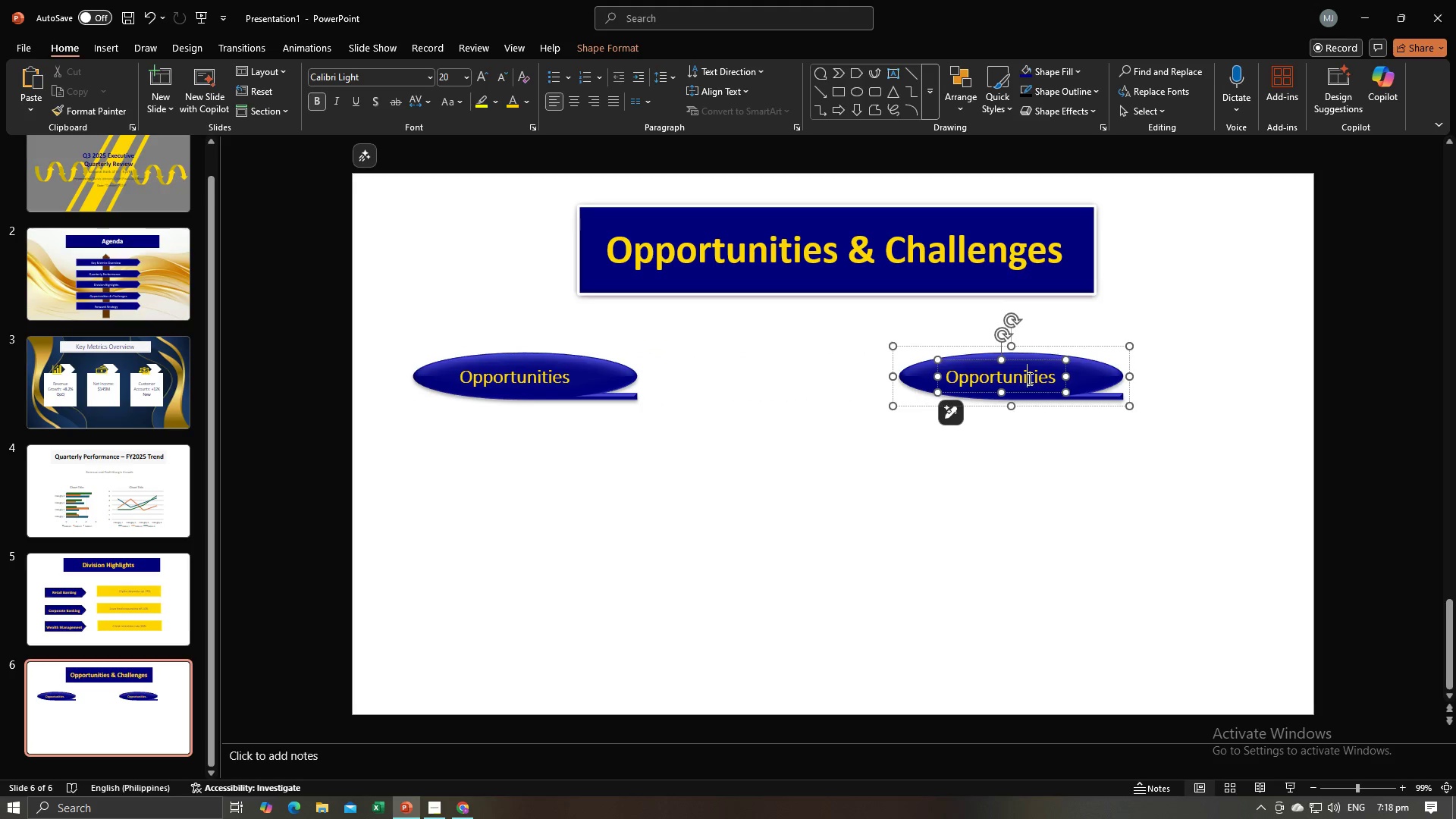 
key(Alt+AltLeft)
 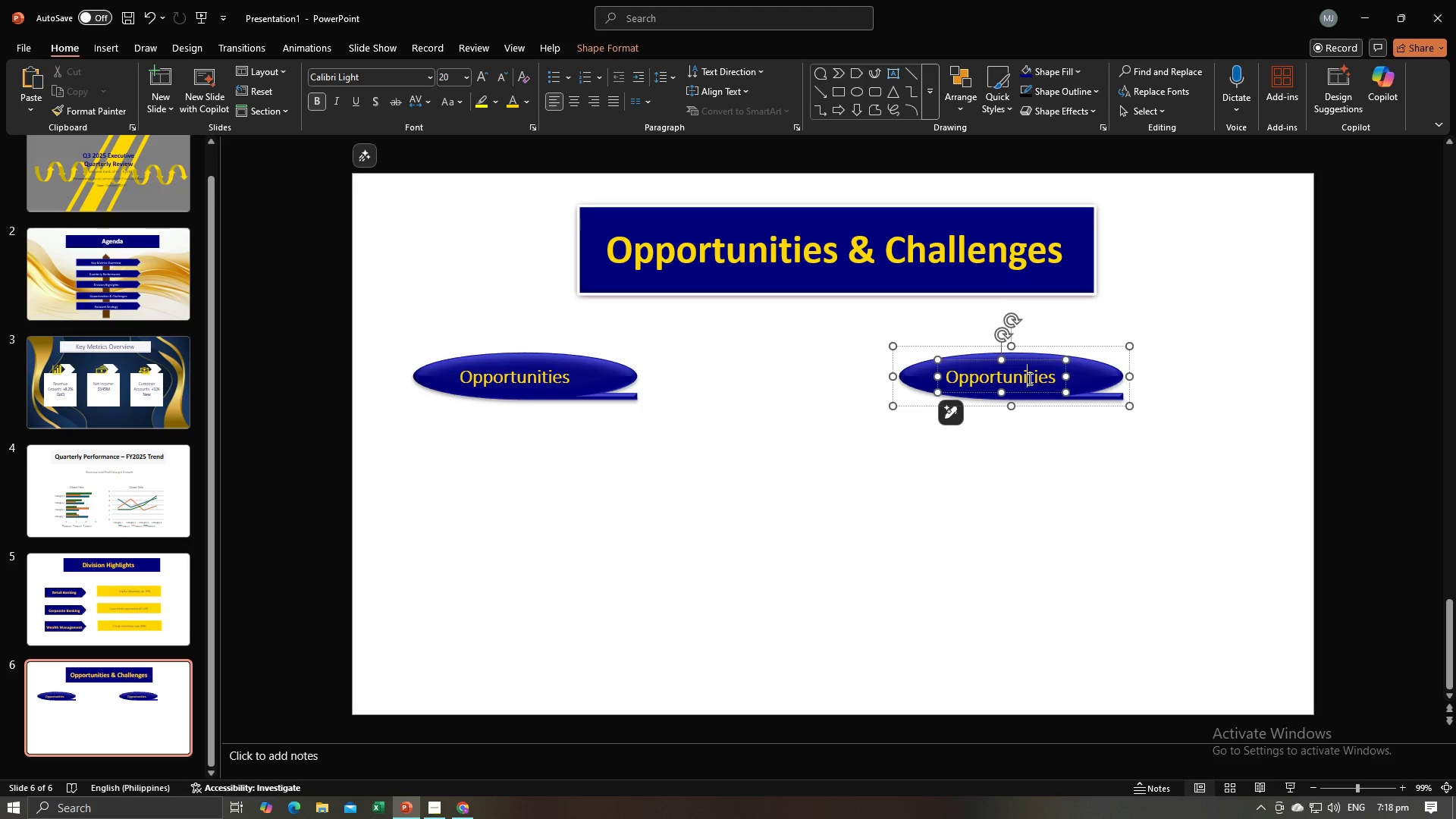 
key(Alt+Tab)
 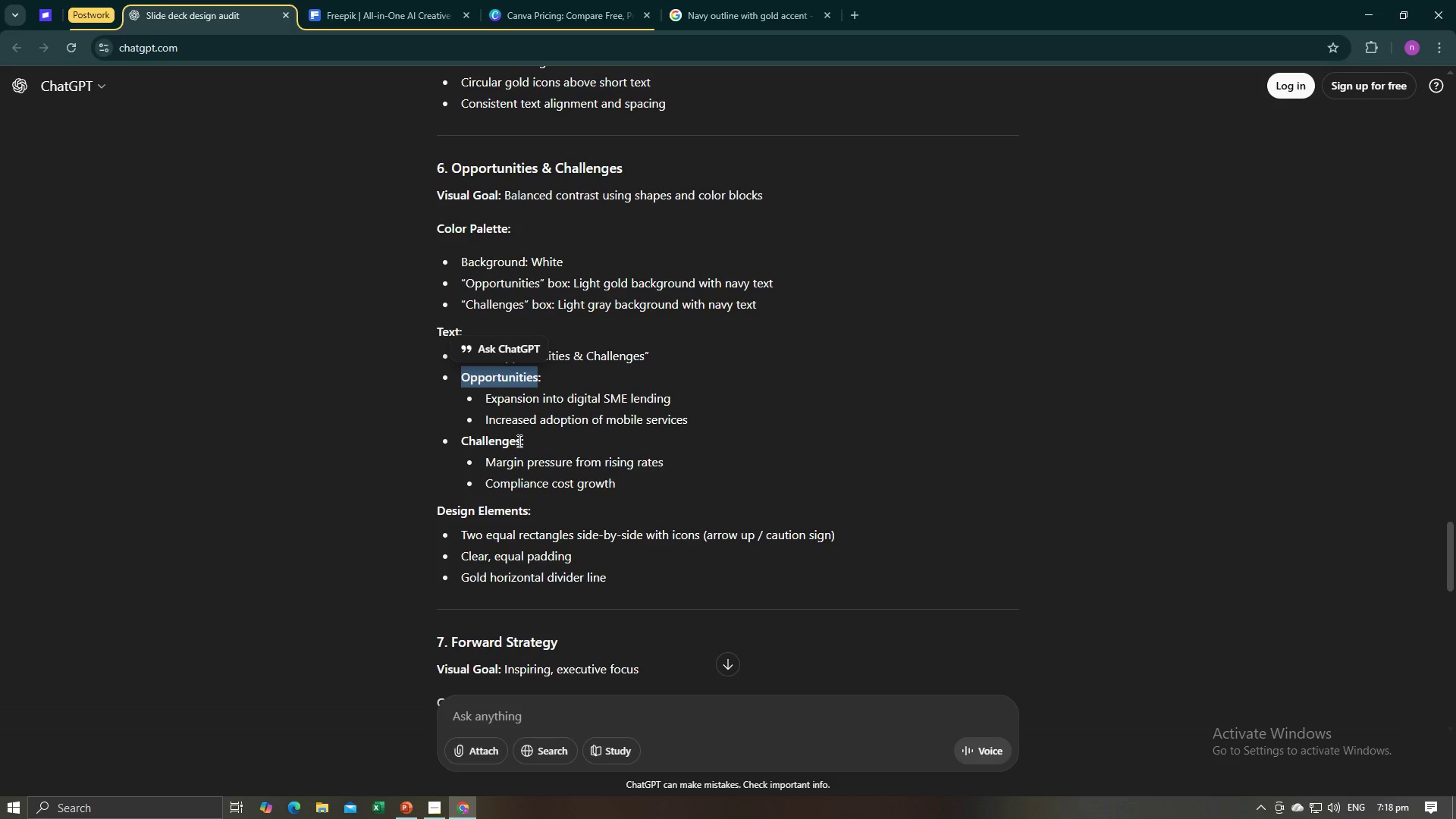 
left_click_drag(start_coordinate=[519, 443], to_coordinate=[464, 447])
 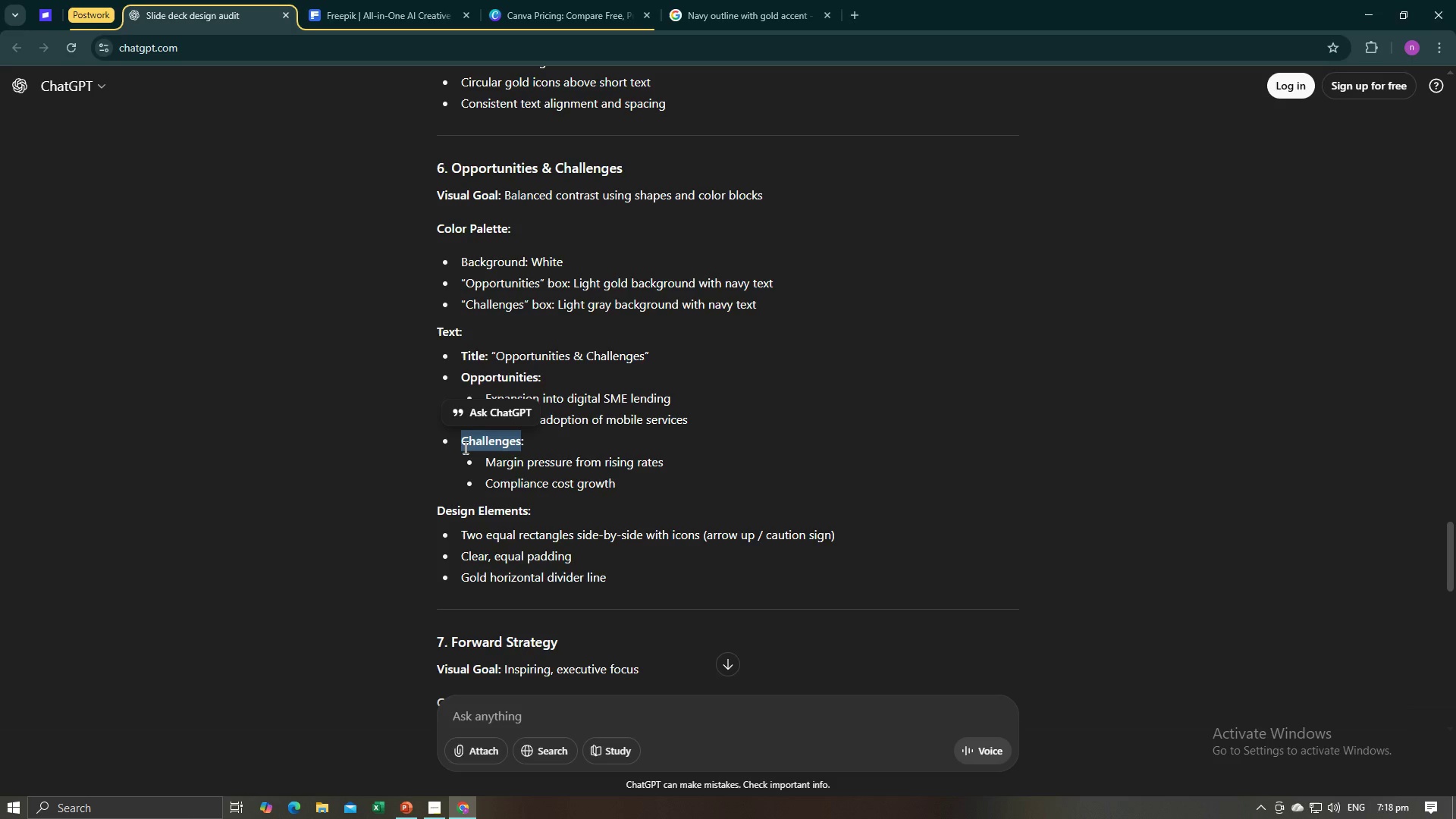 
key(Control+C)
 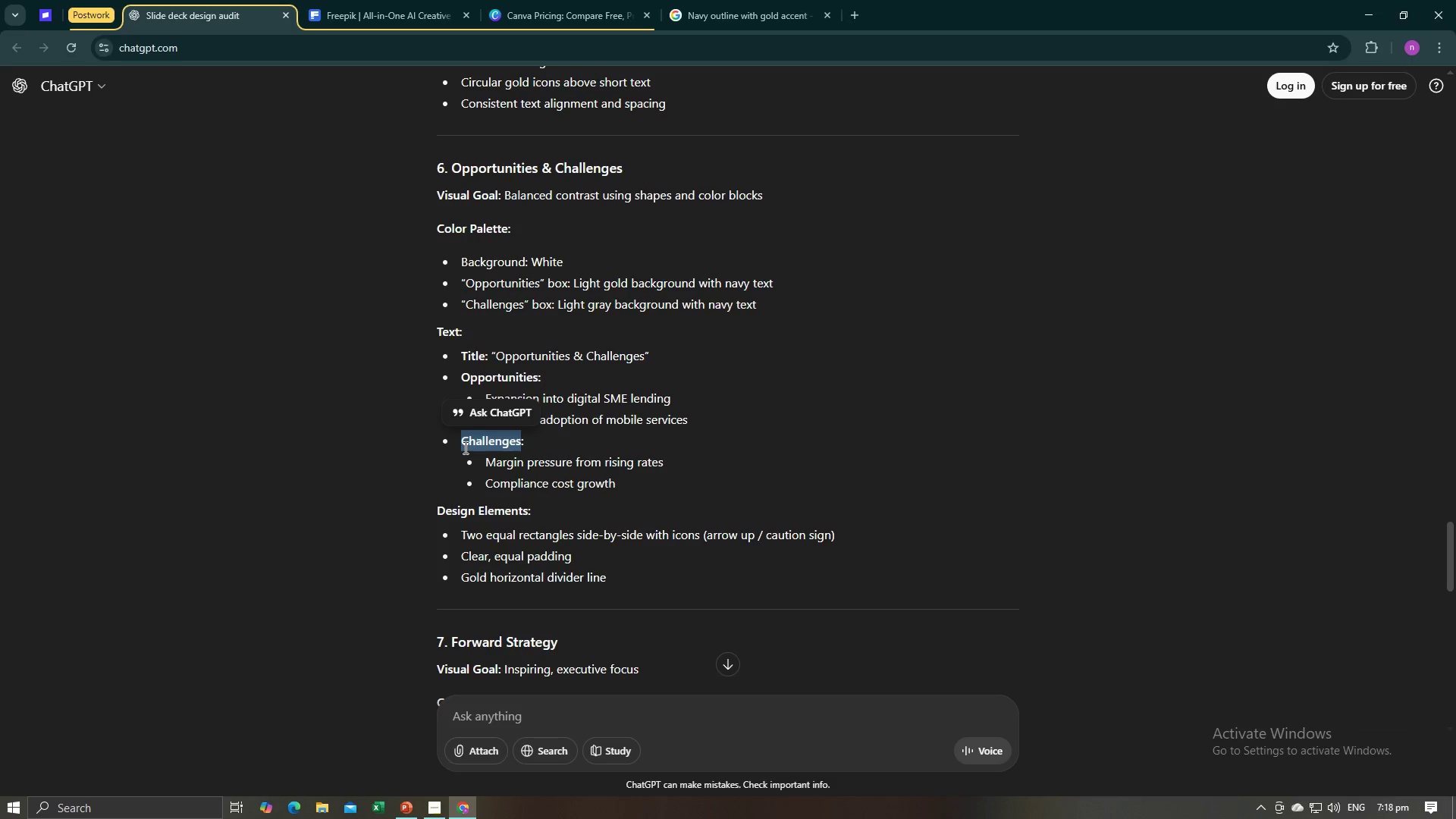 
key(Control+C)
 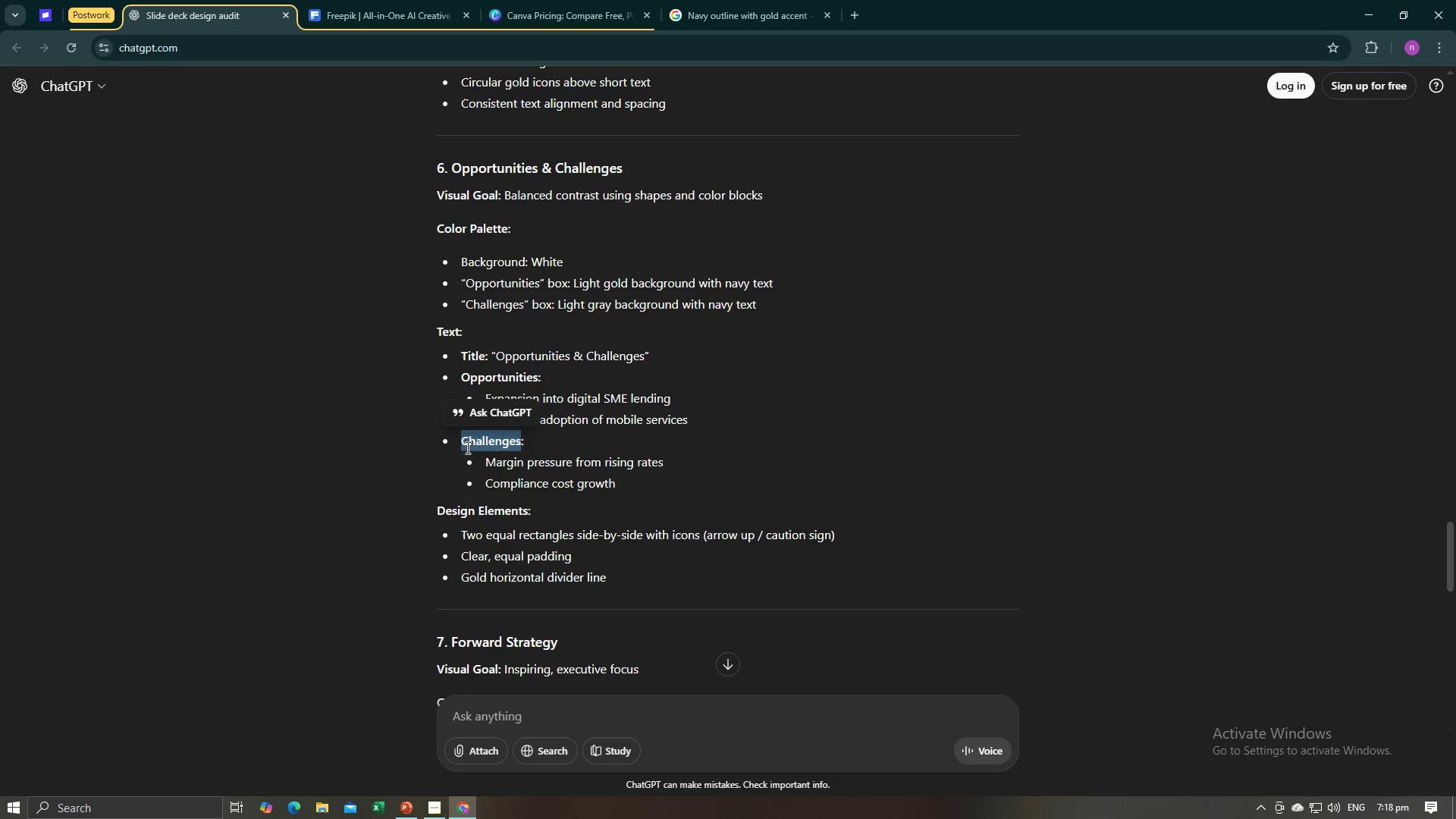 
key(Alt+AltLeft)
 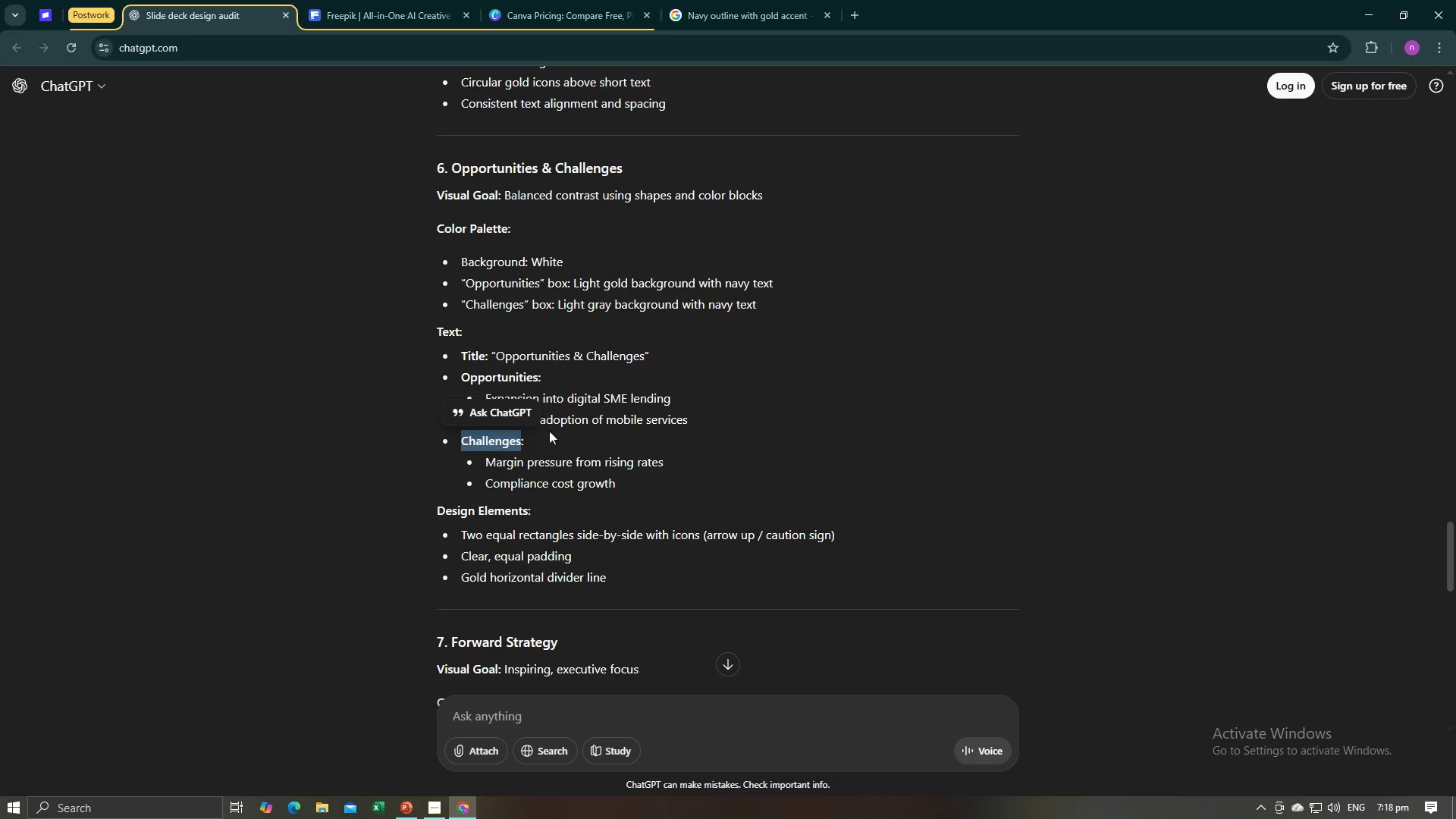 
key(Alt+Tab)
 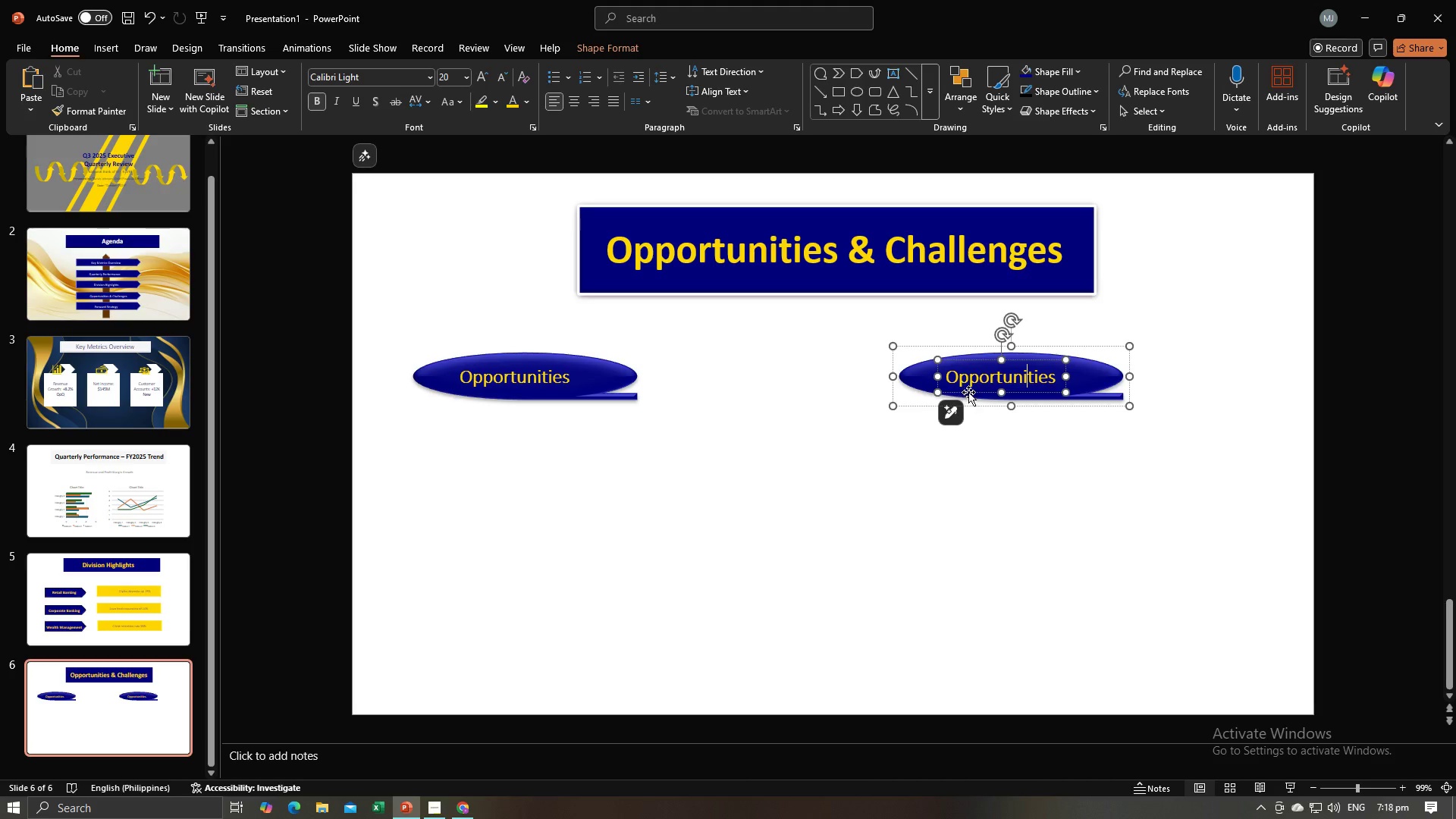 
key(Control+A)
 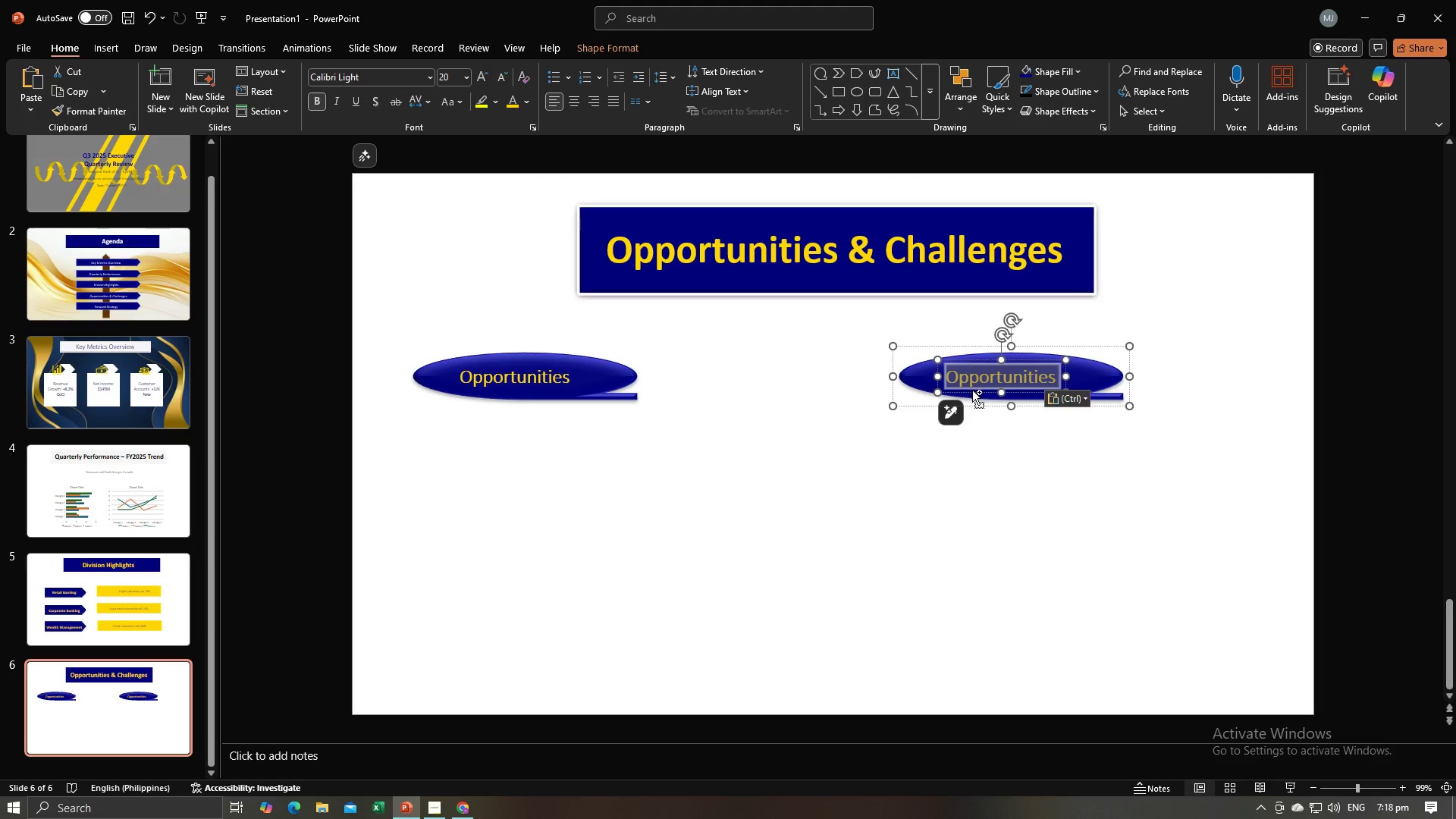 
key(Control+V)
 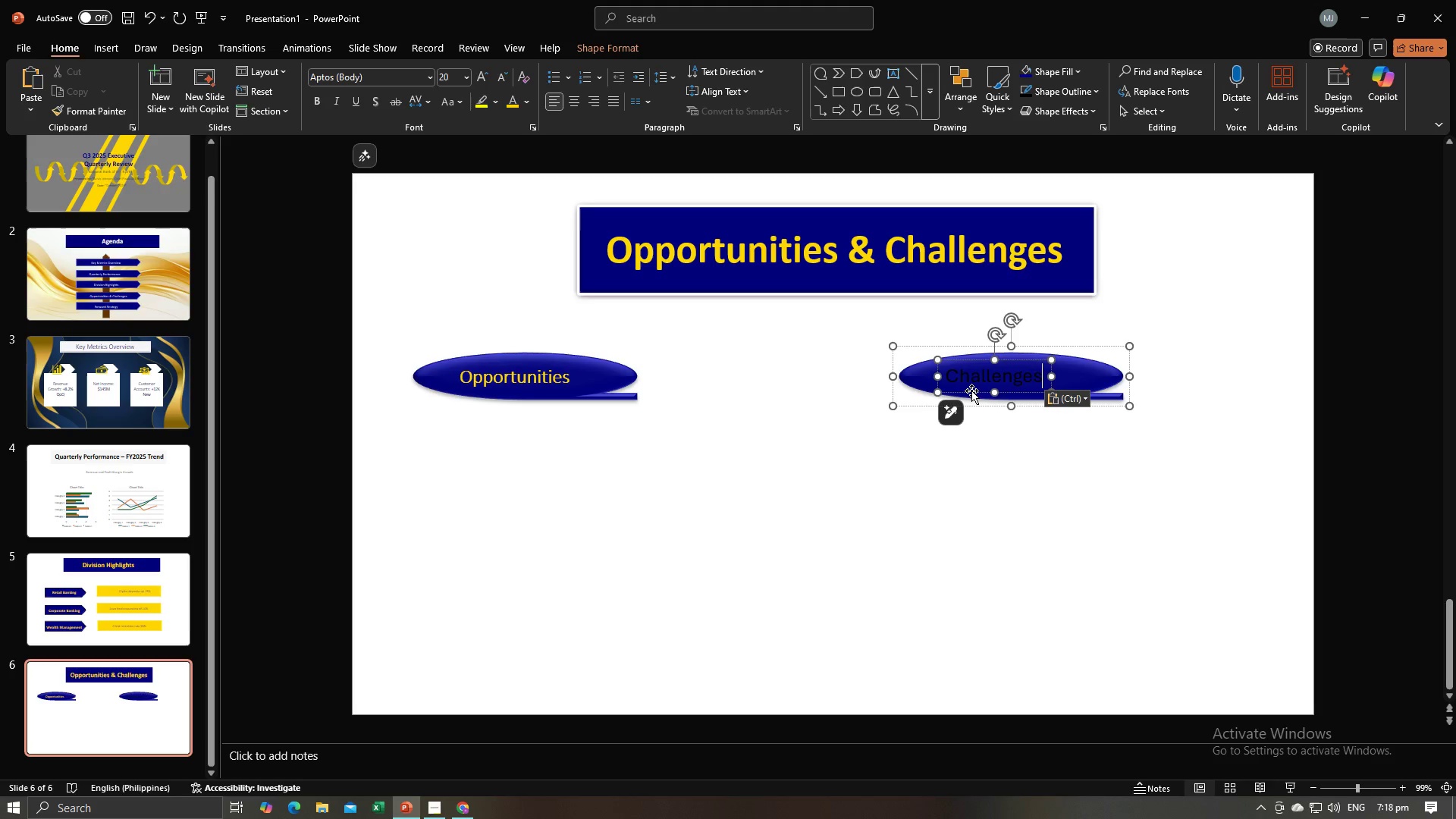 
key(Control+A)
 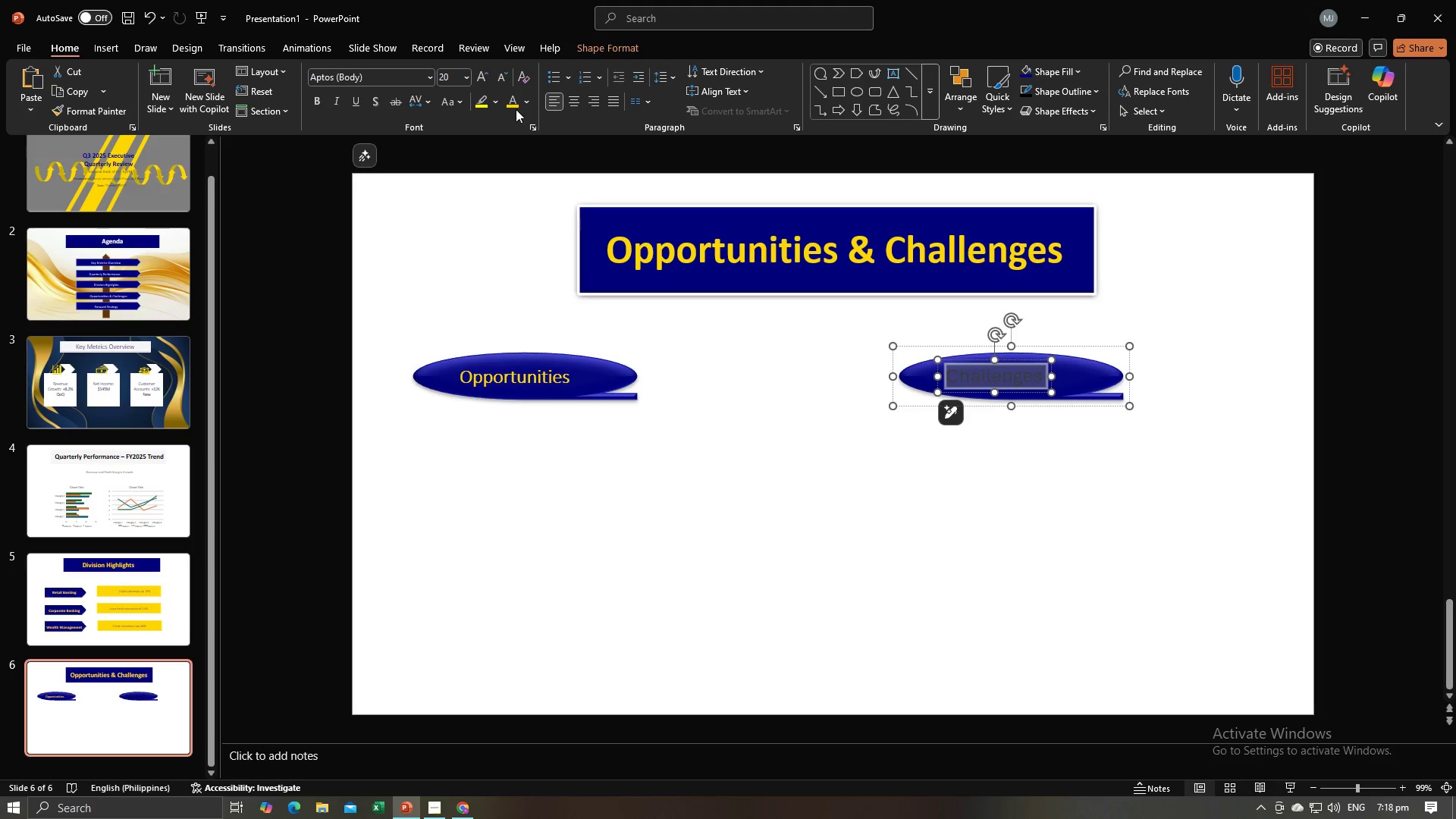 
left_click([507, 106])
 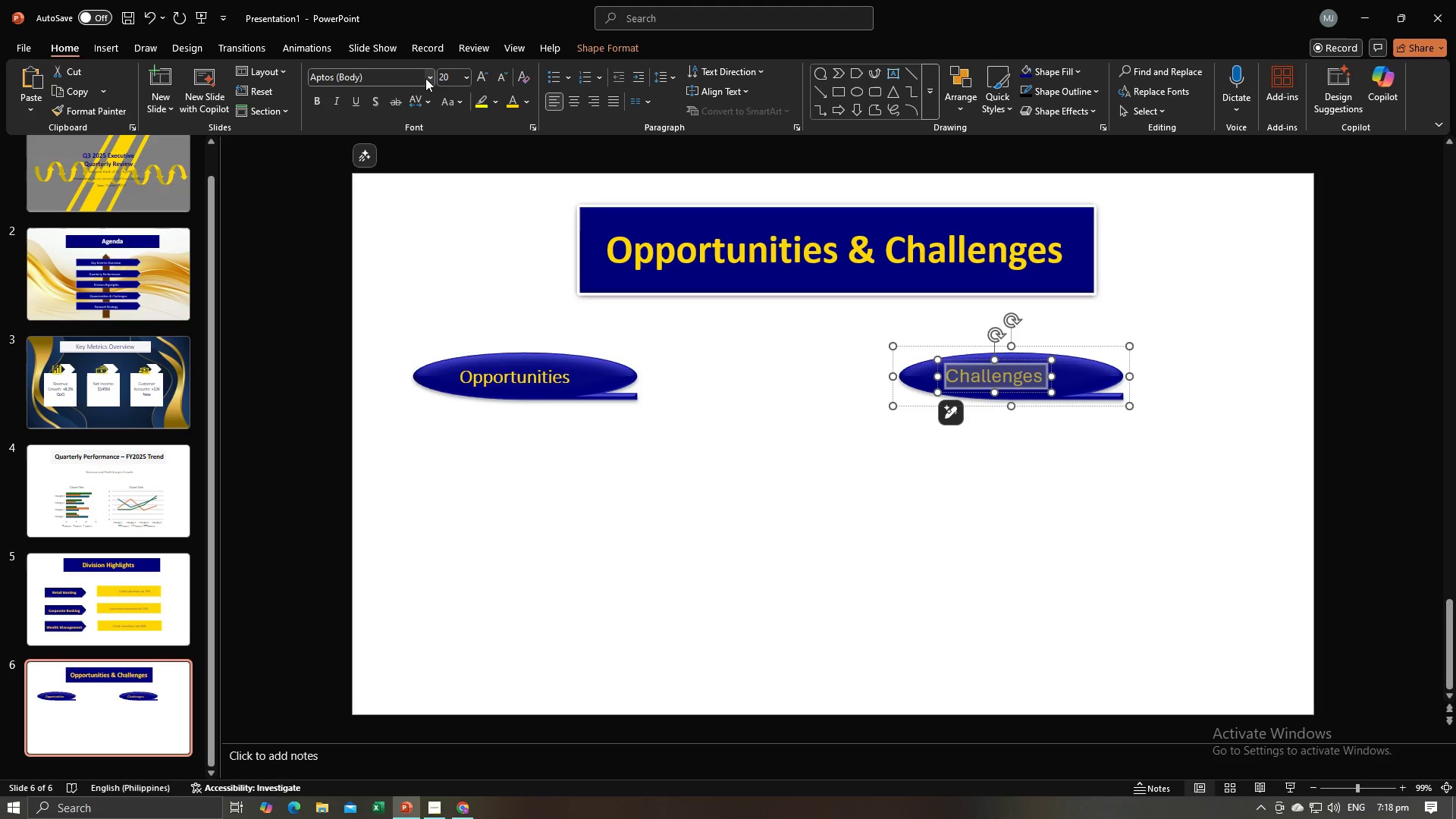 
left_click([426, 78])
 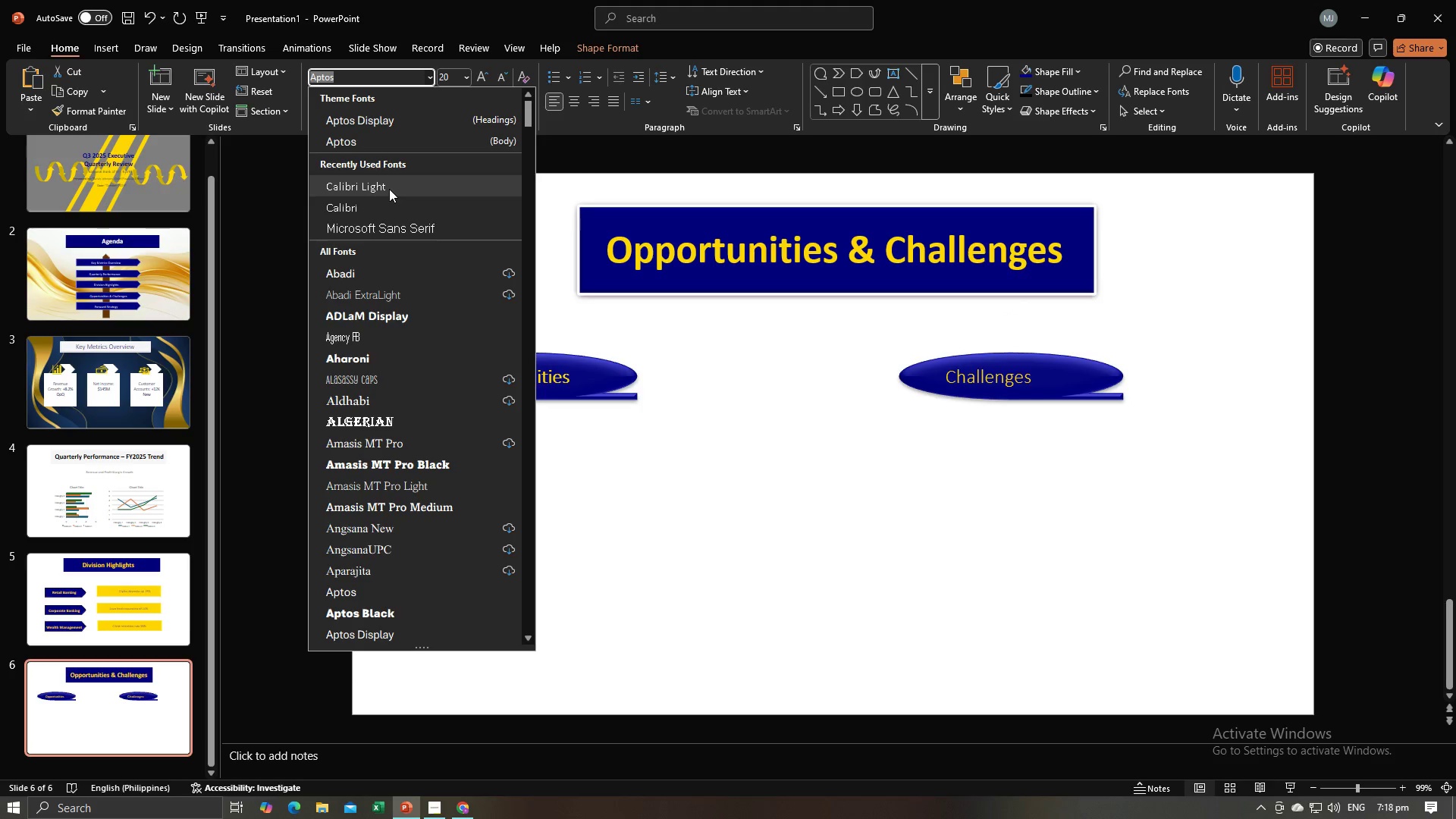 
left_click([389, 189])
 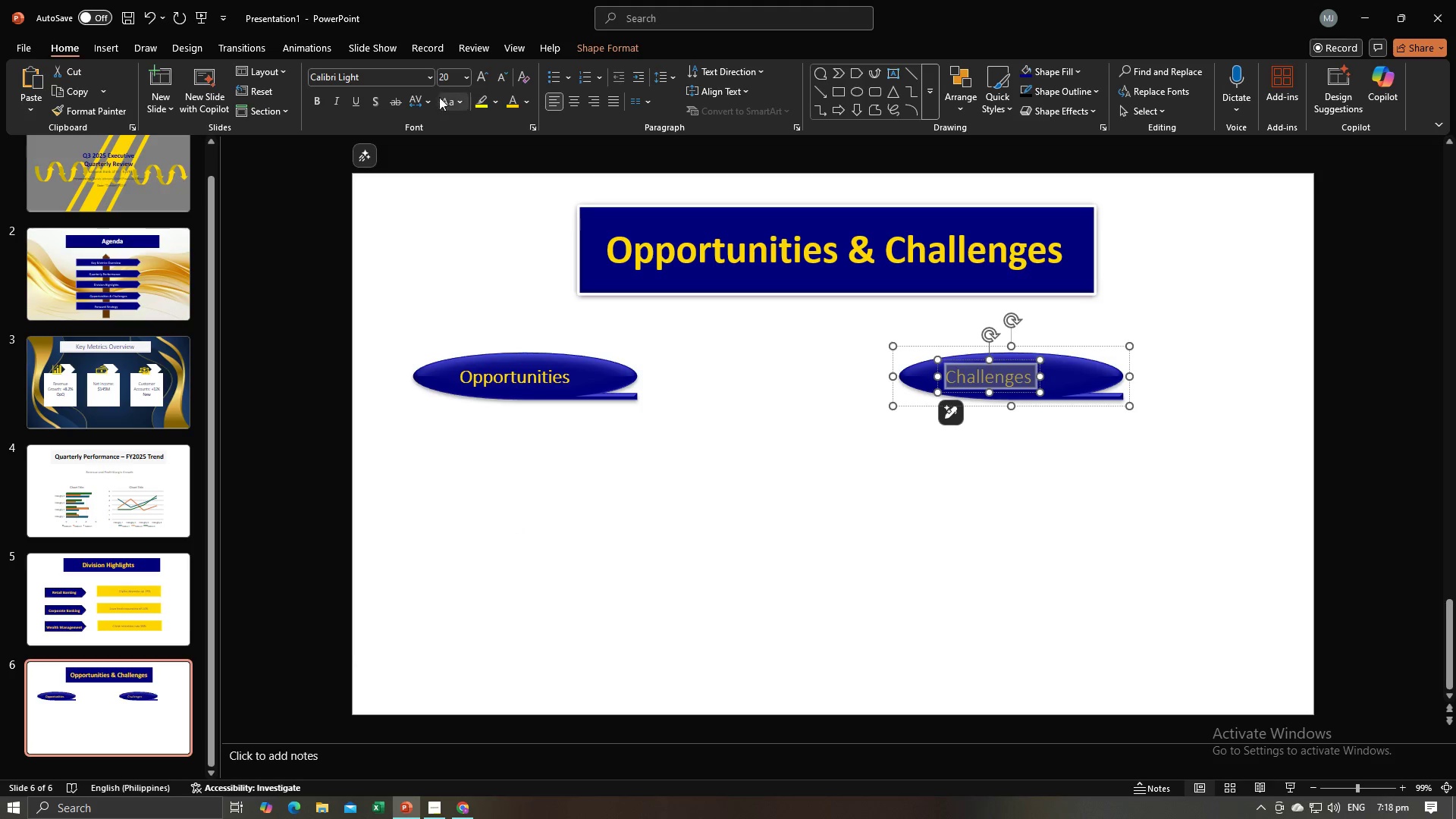 
mouse_move([437, 93])
 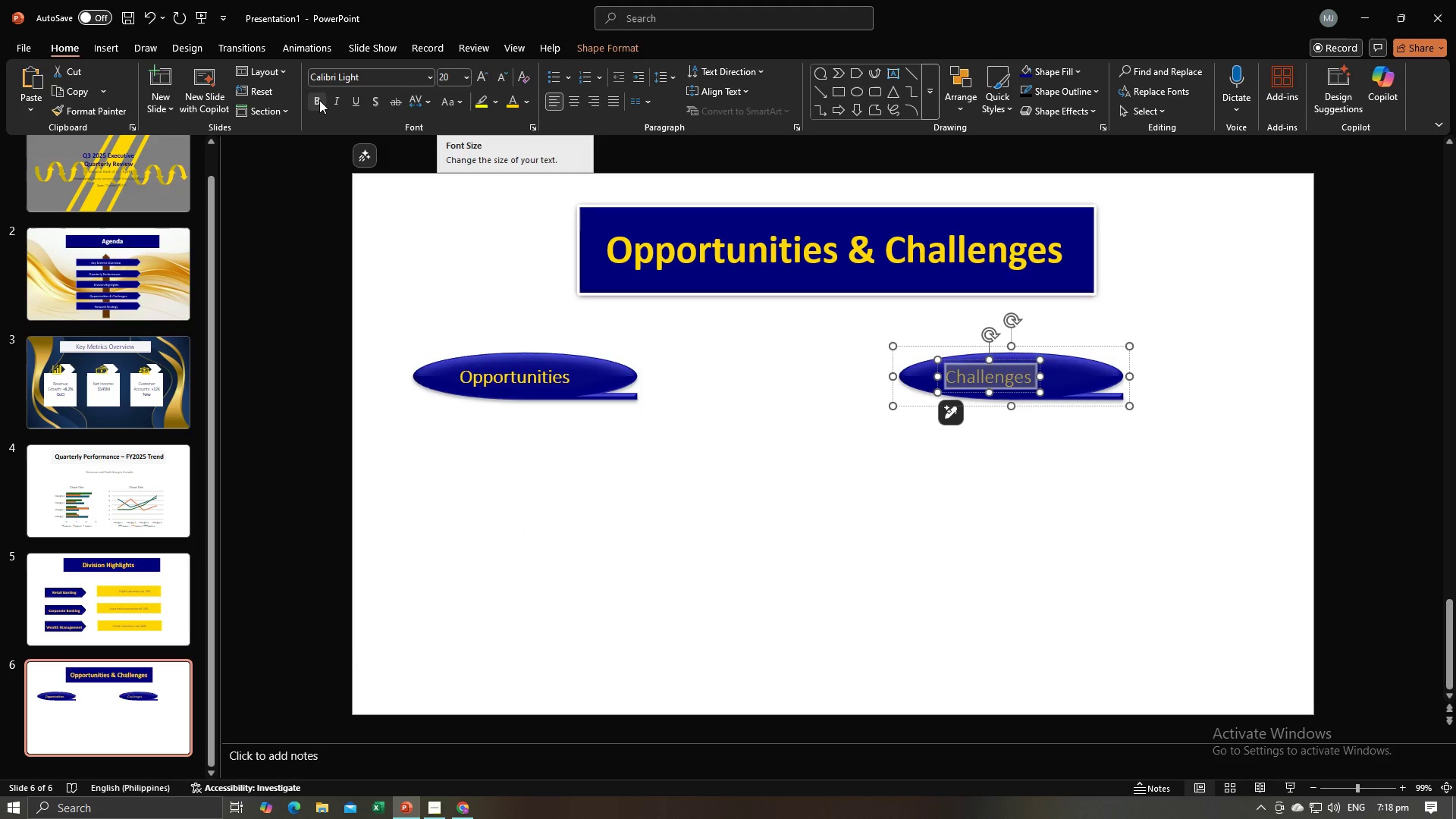 
left_click([318, 99])
 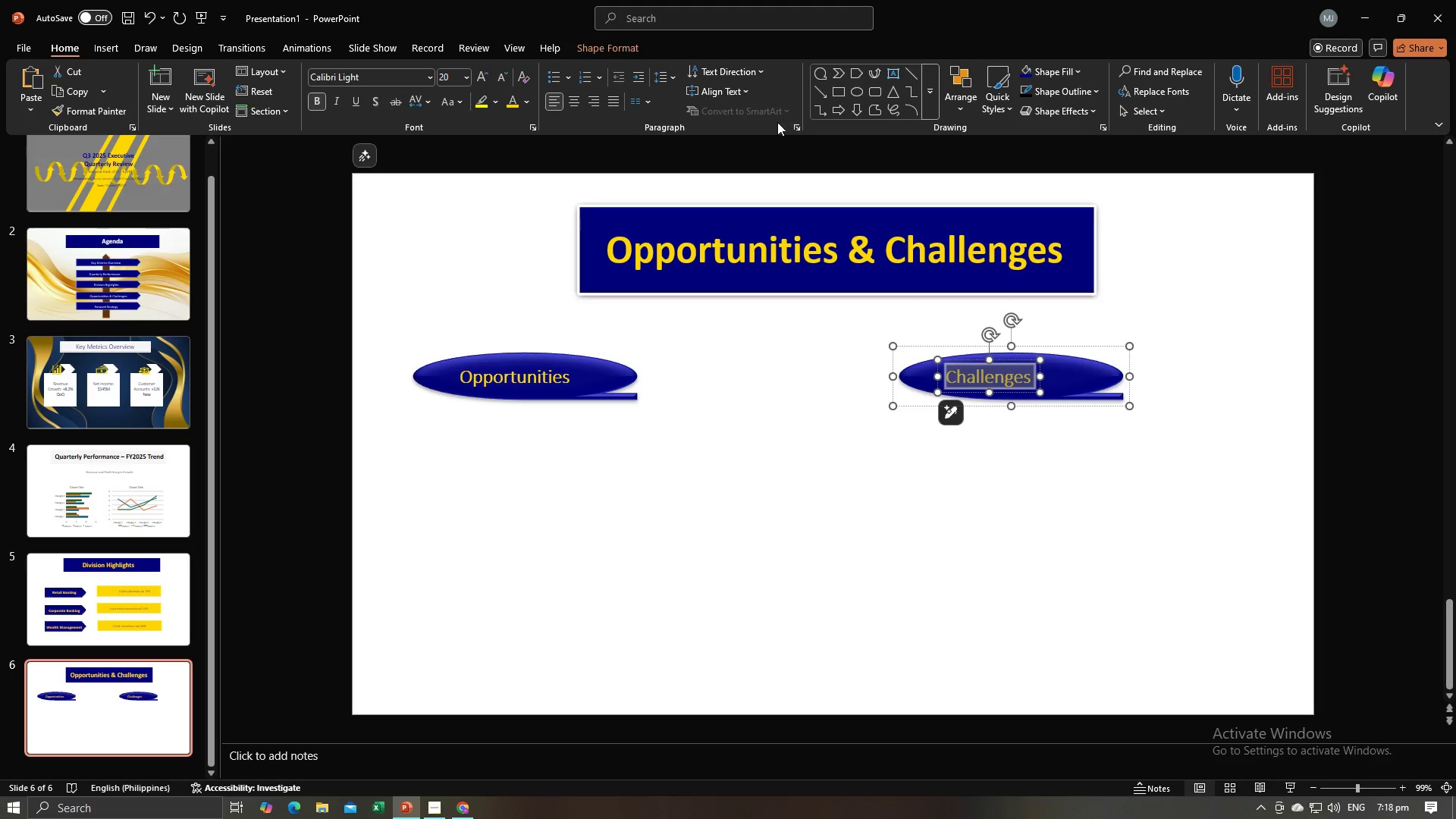 
left_click([579, 104])
 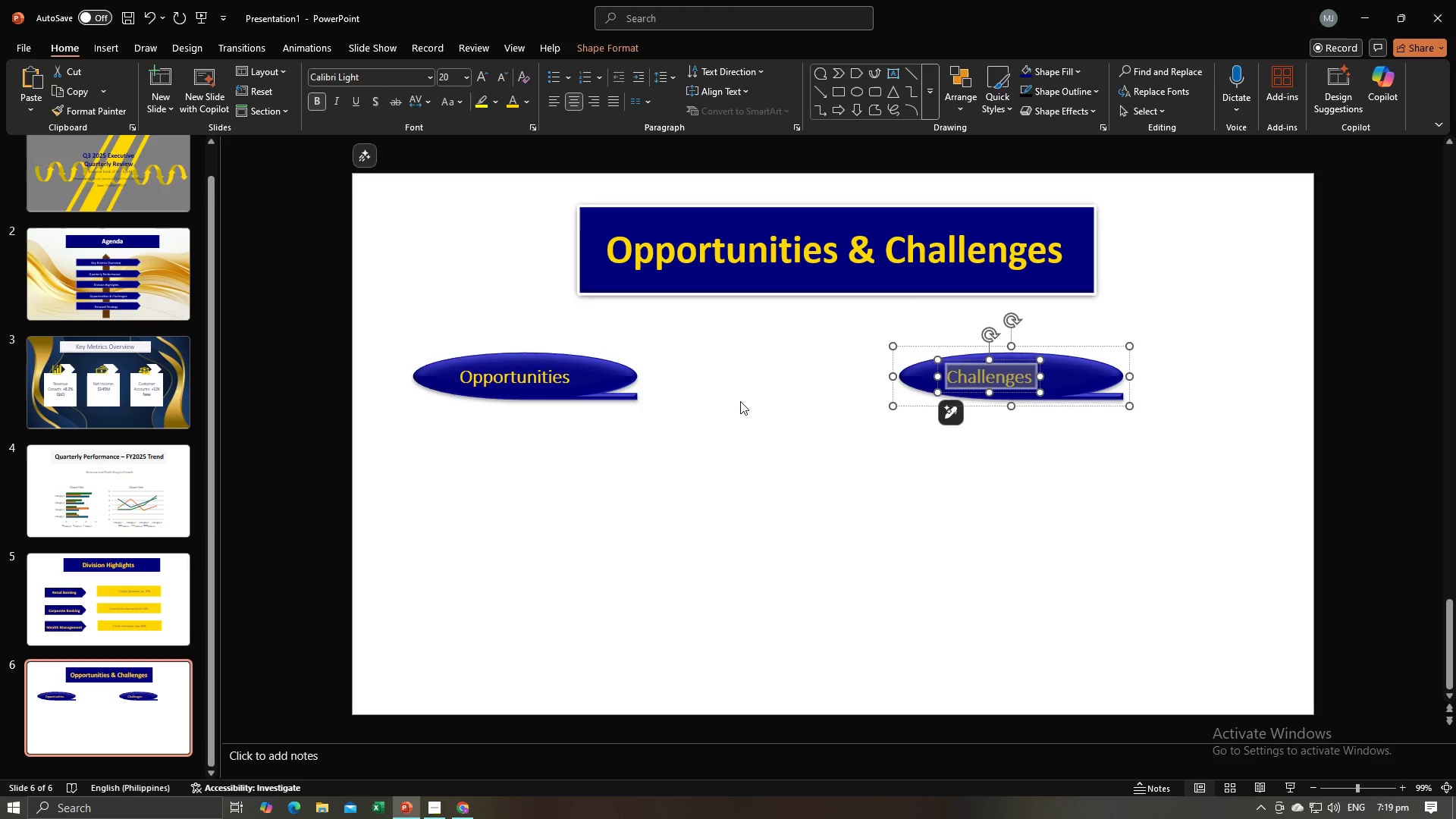 
left_click([740, 401])
 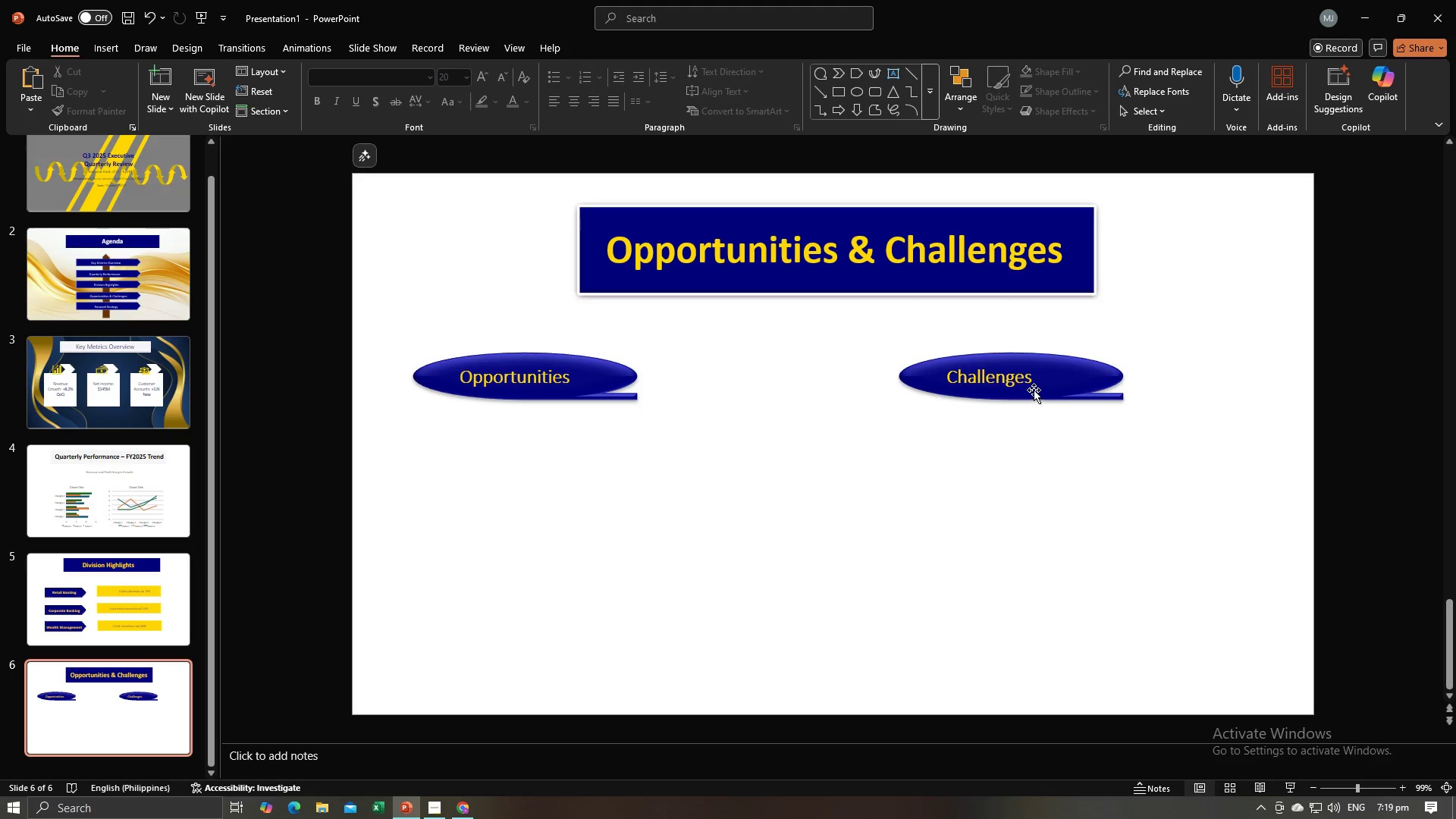 
left_click([1034, 390])
 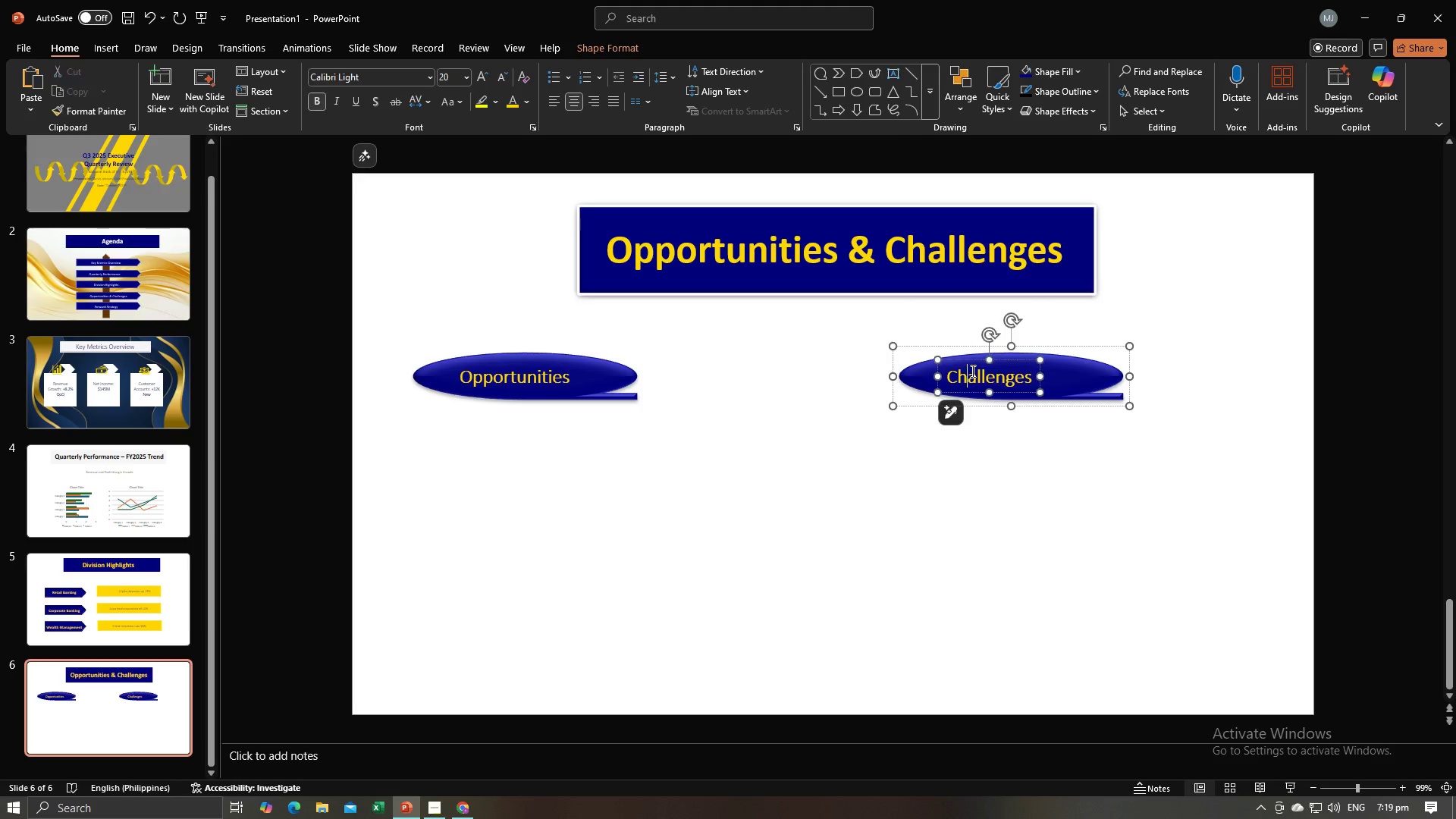 
left_click([971, 371])
 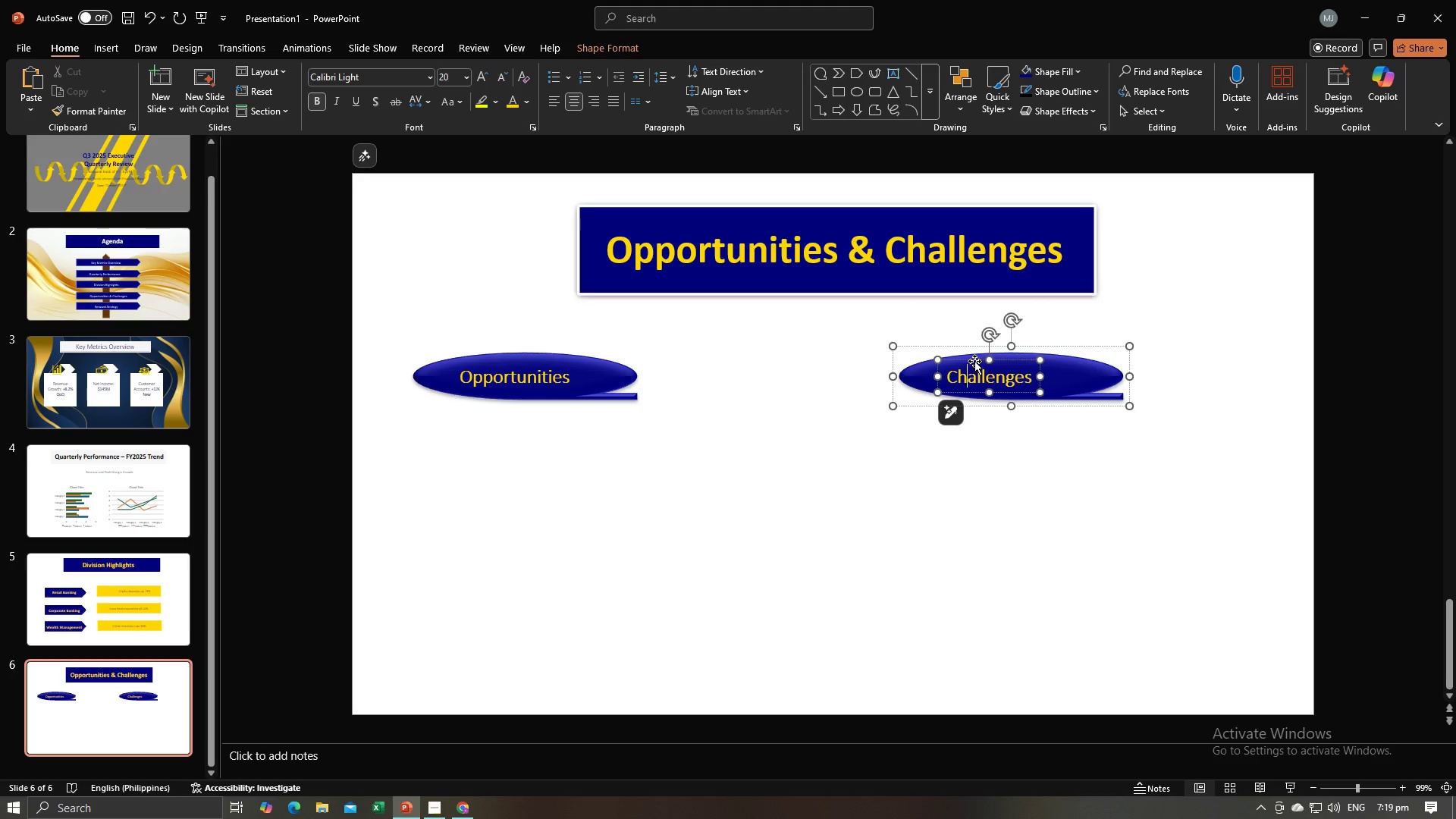 
left_click_drag(start_coordinate=[974, 361], to_coordinate=[996, 359])
 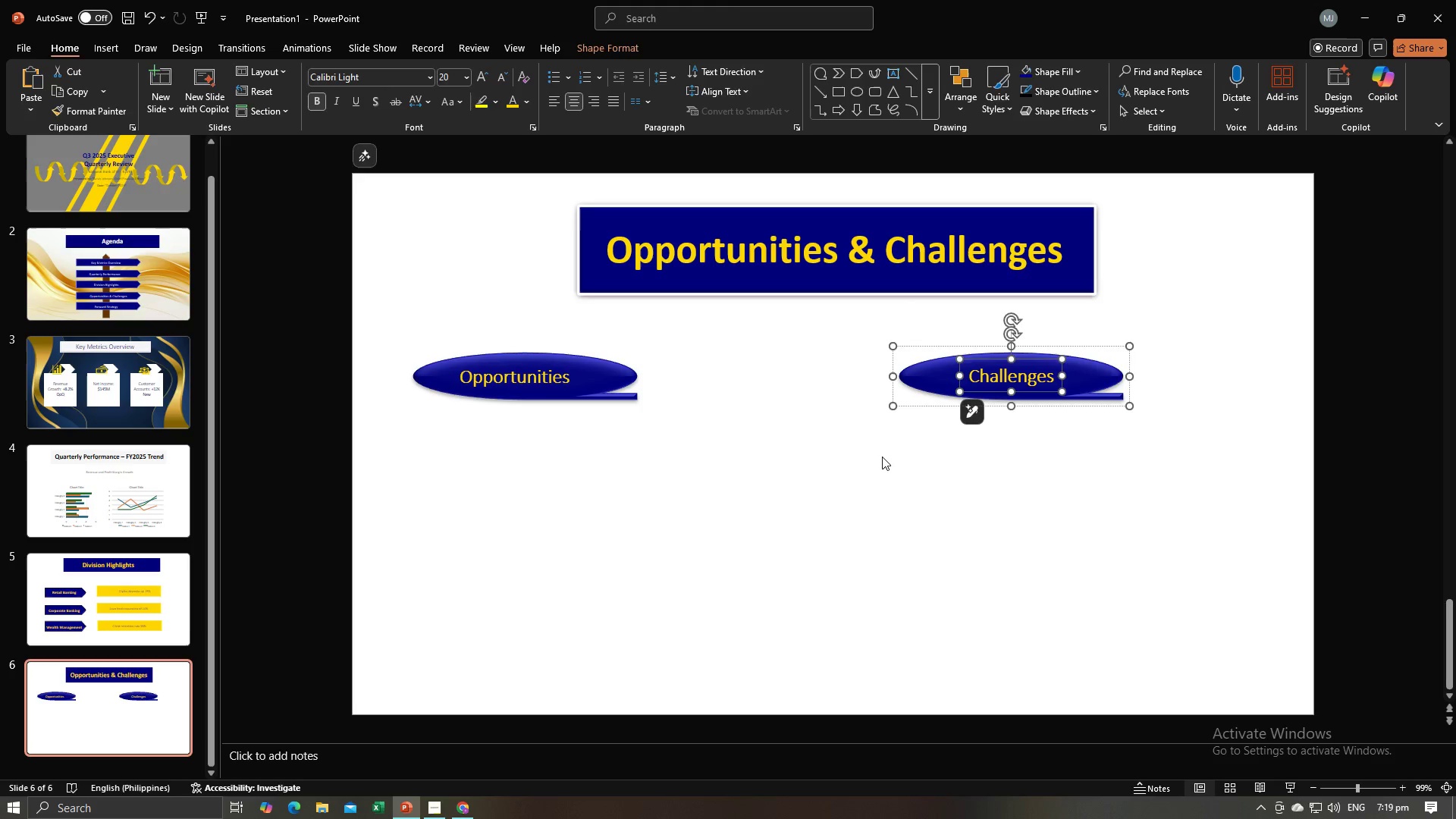 
left_click([882, 457])
 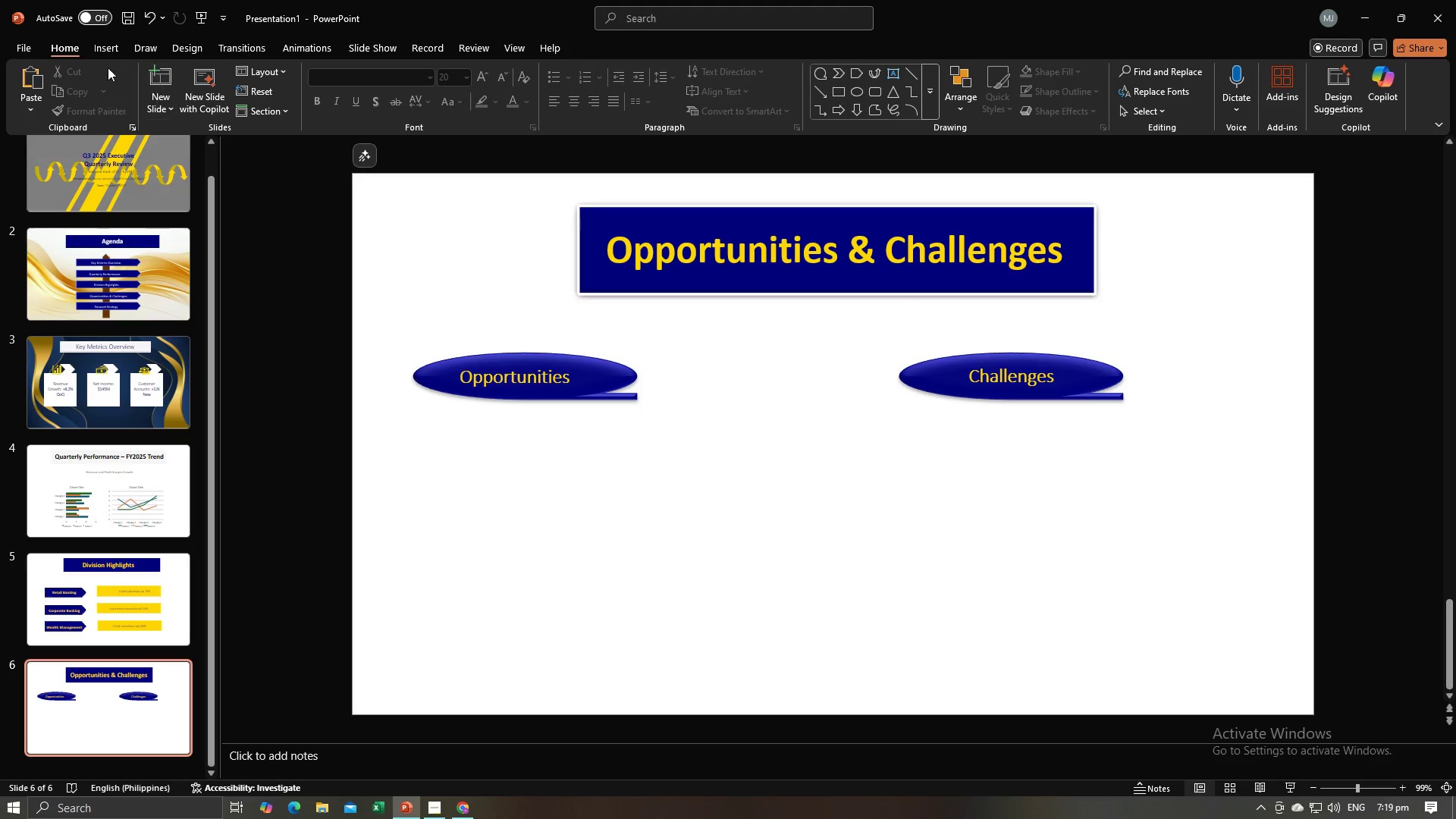 
left_click([112, 49])
 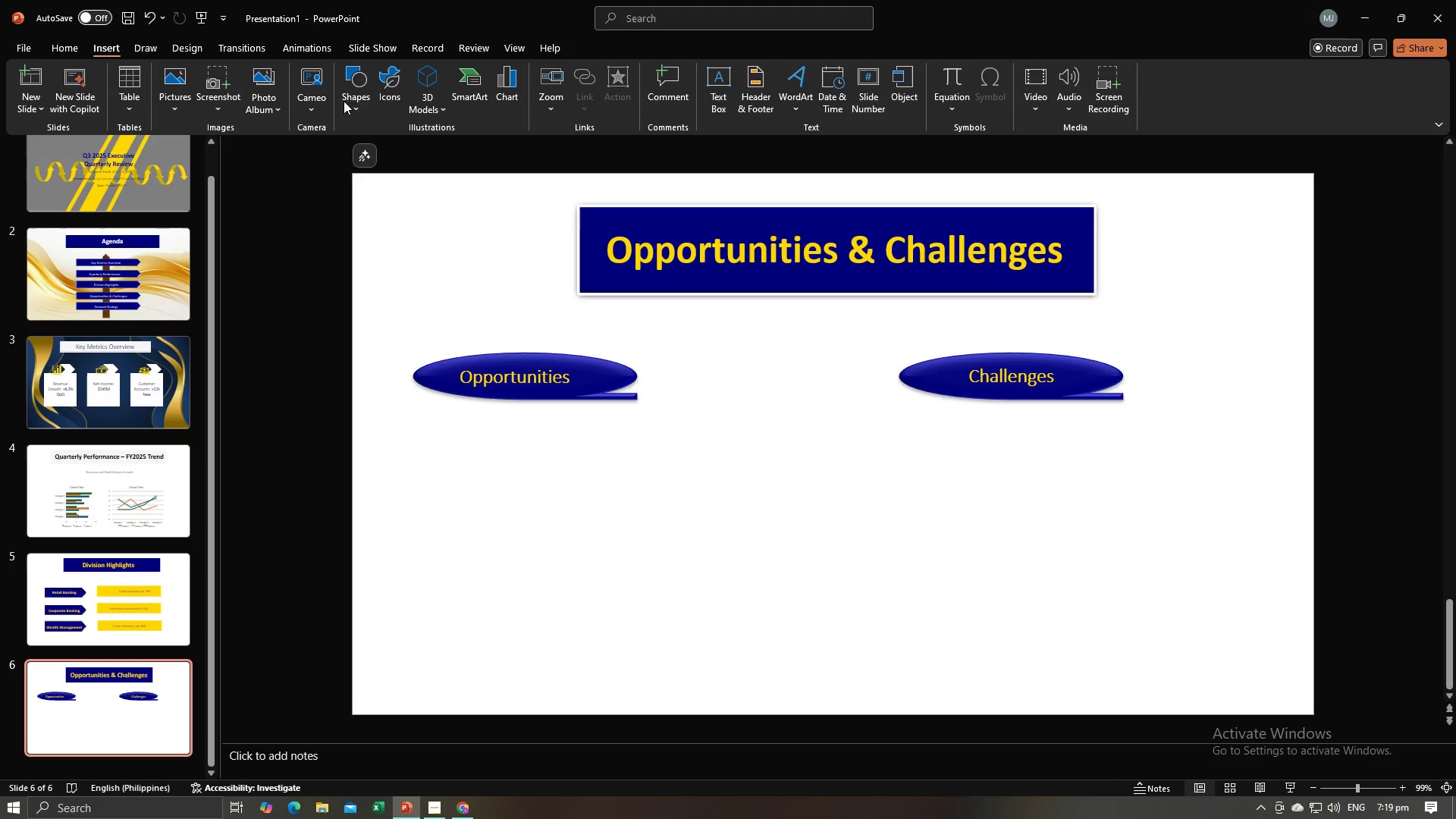 
left_click([356, 90])
 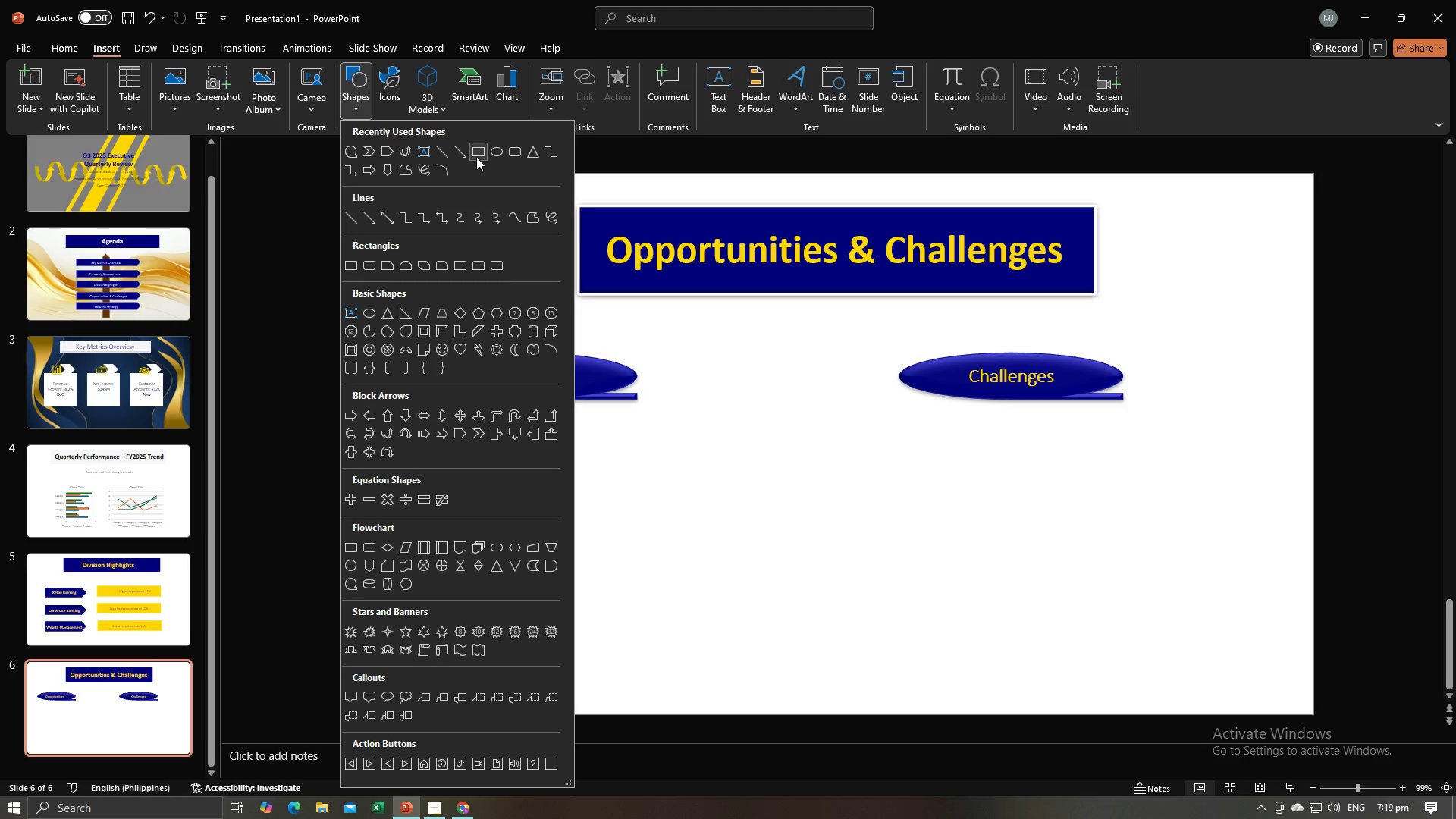 
left_click([510, 155])
 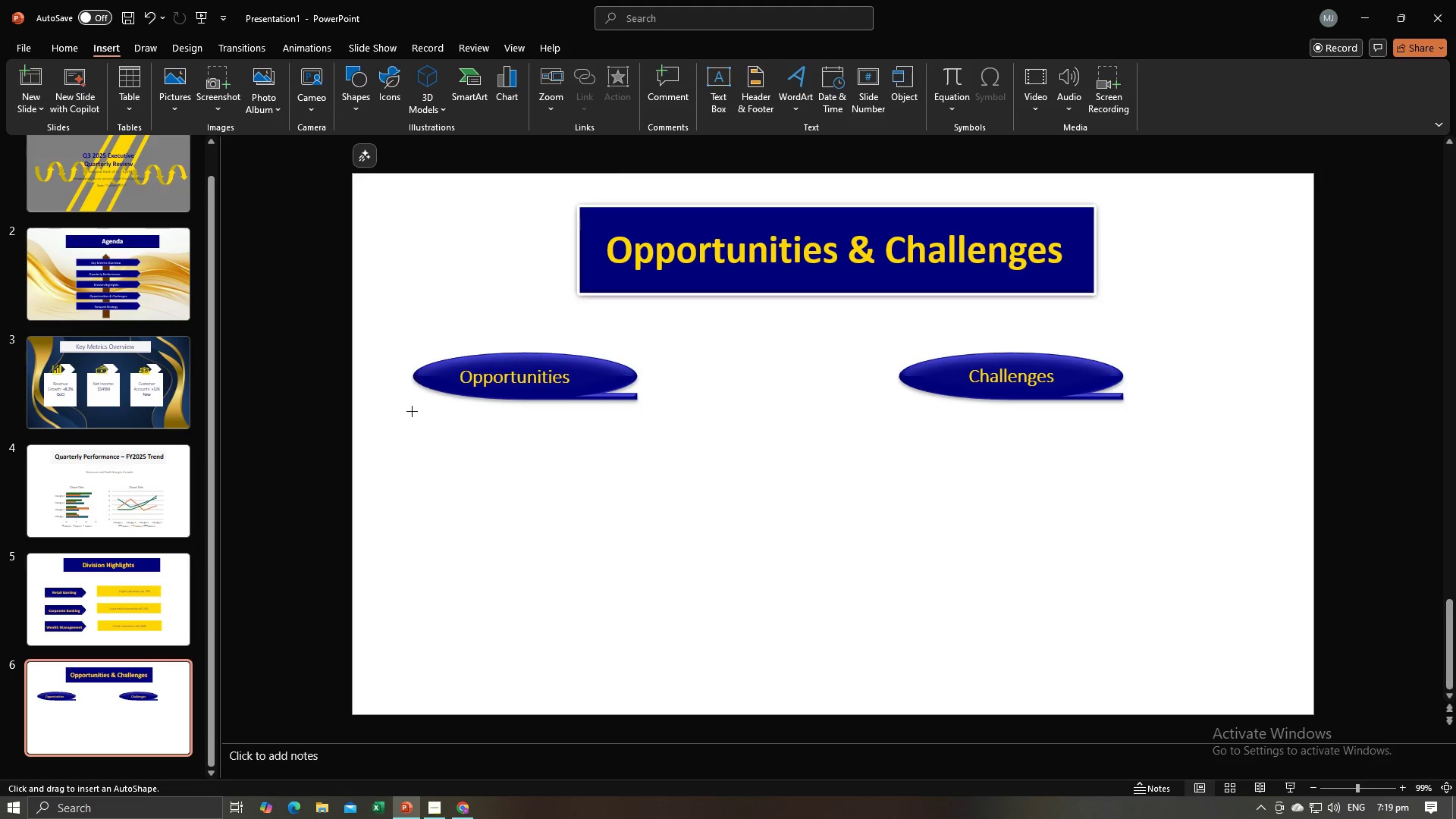 
left_click_drag(start_coordinate=[413, 414], to_coordinate=[652, 615])
 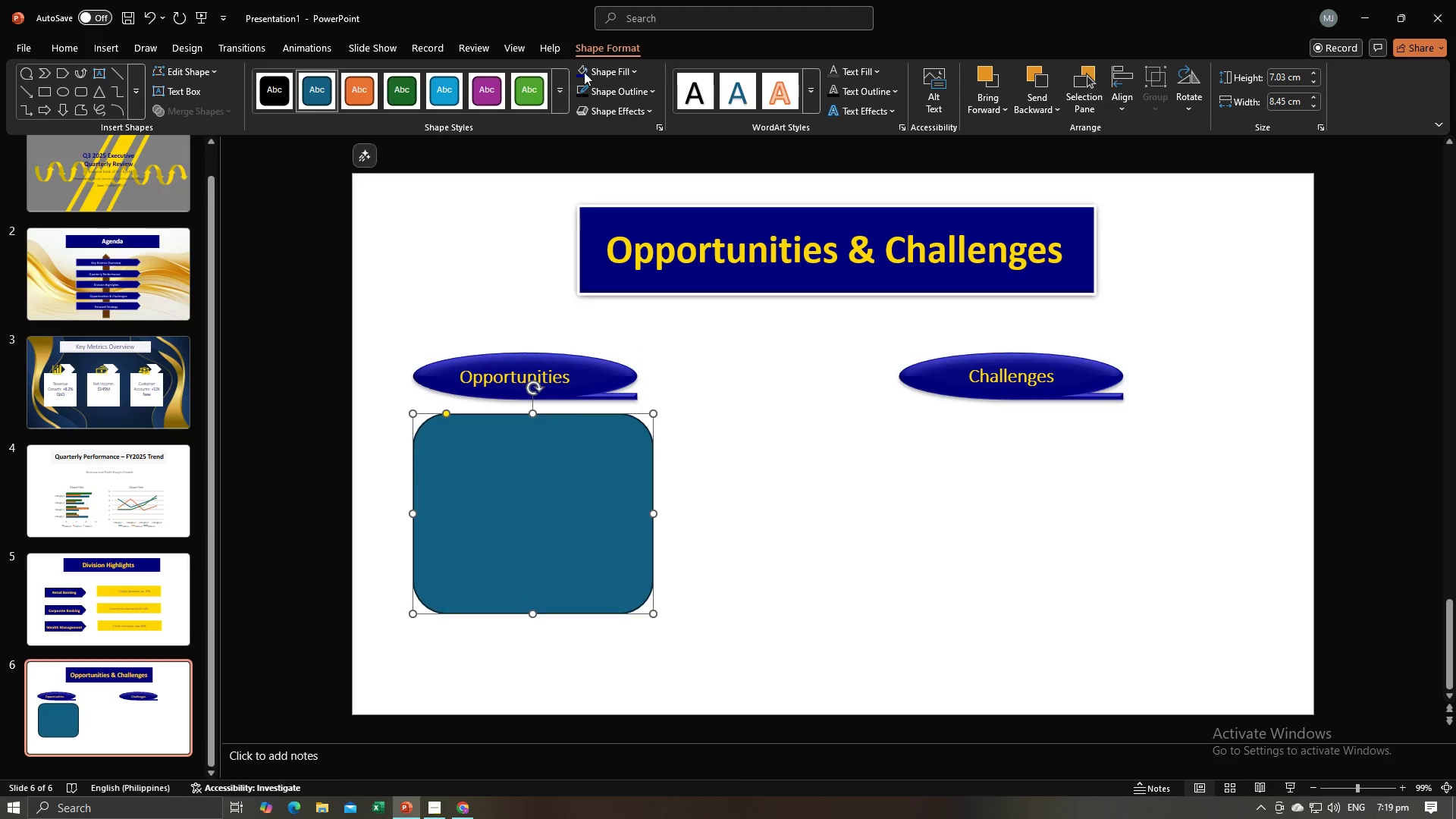 
left_click([585, 70])
 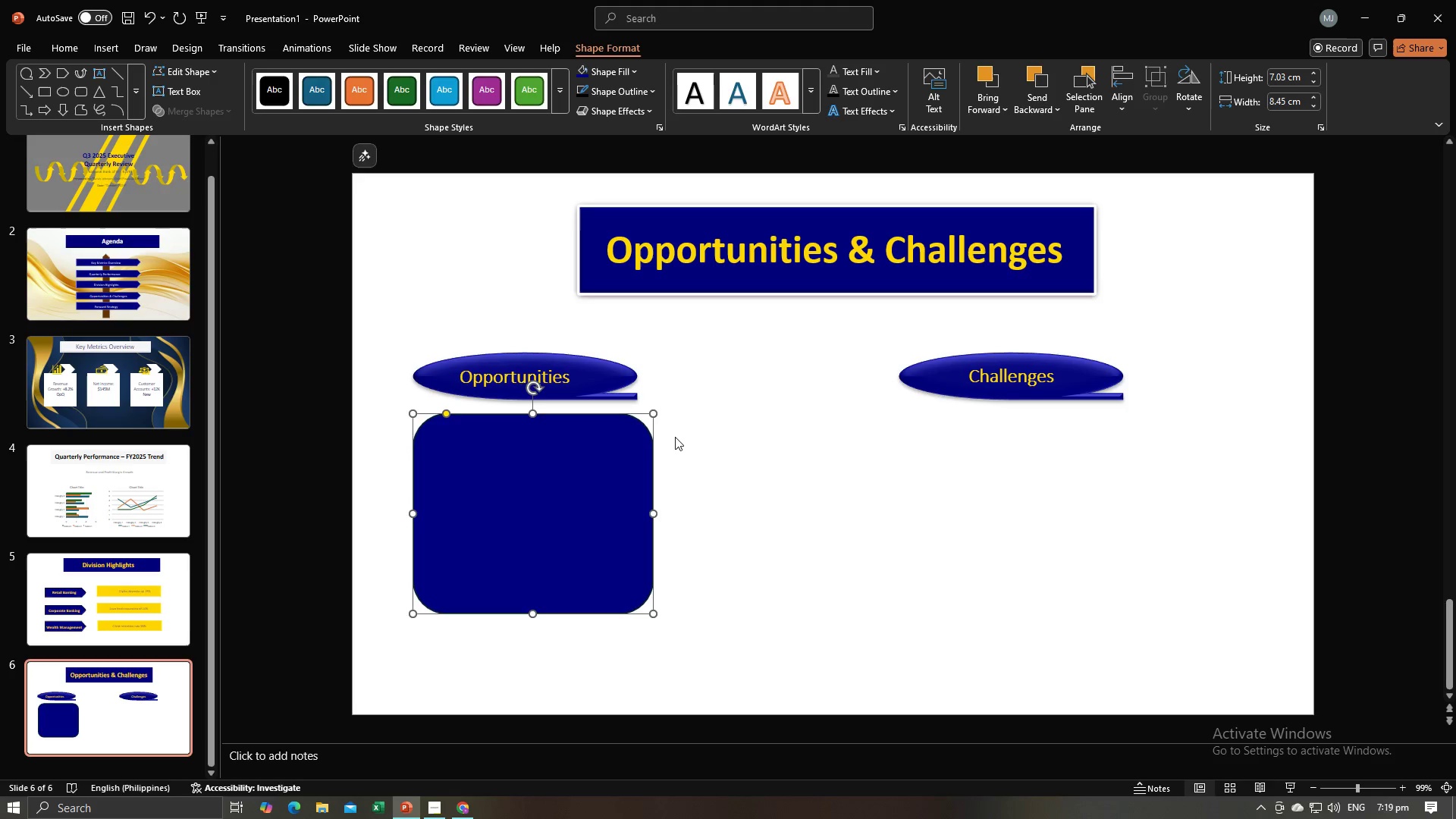 
left_click([674, 443])
 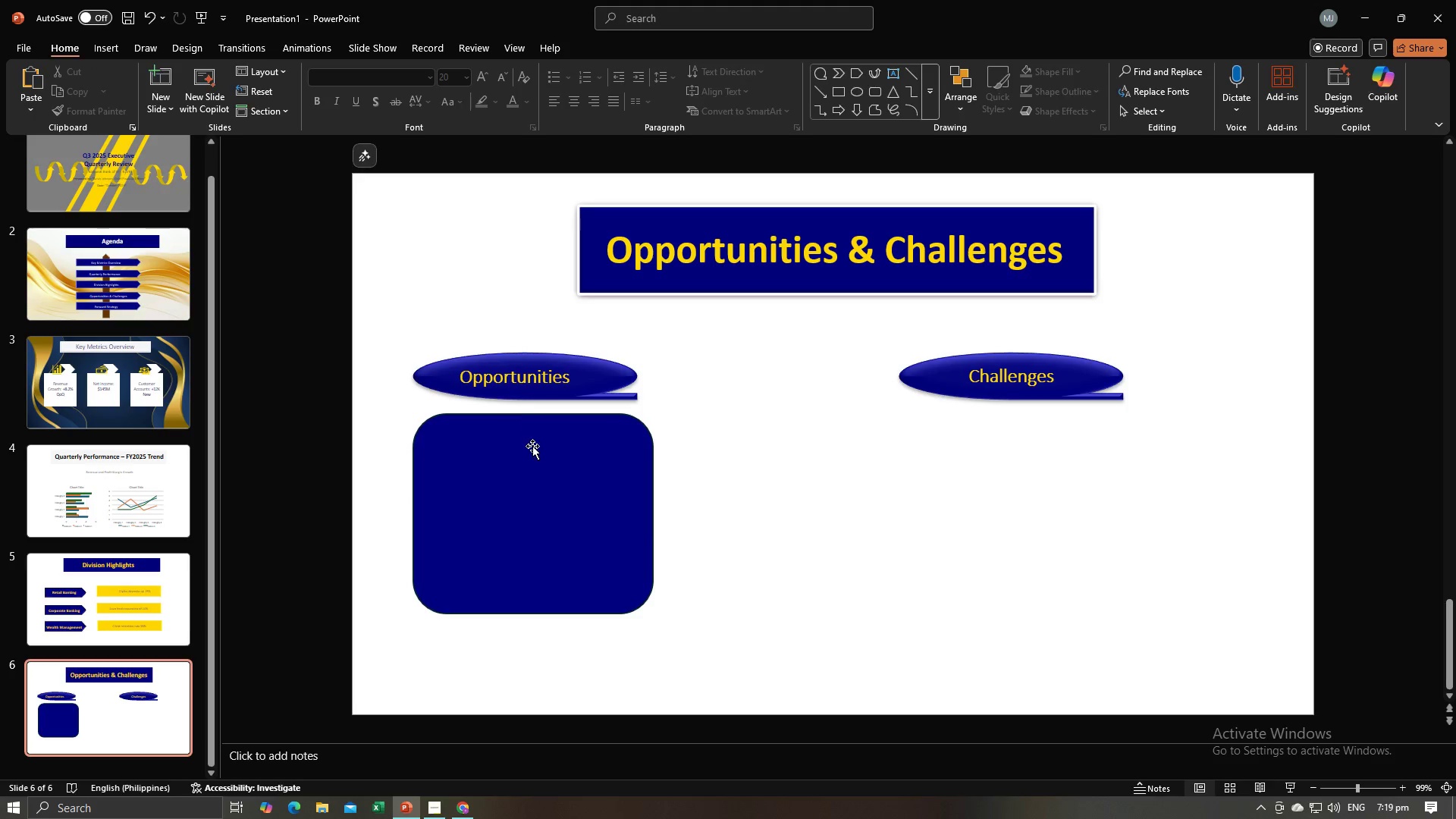 
left_click([534, 453])
 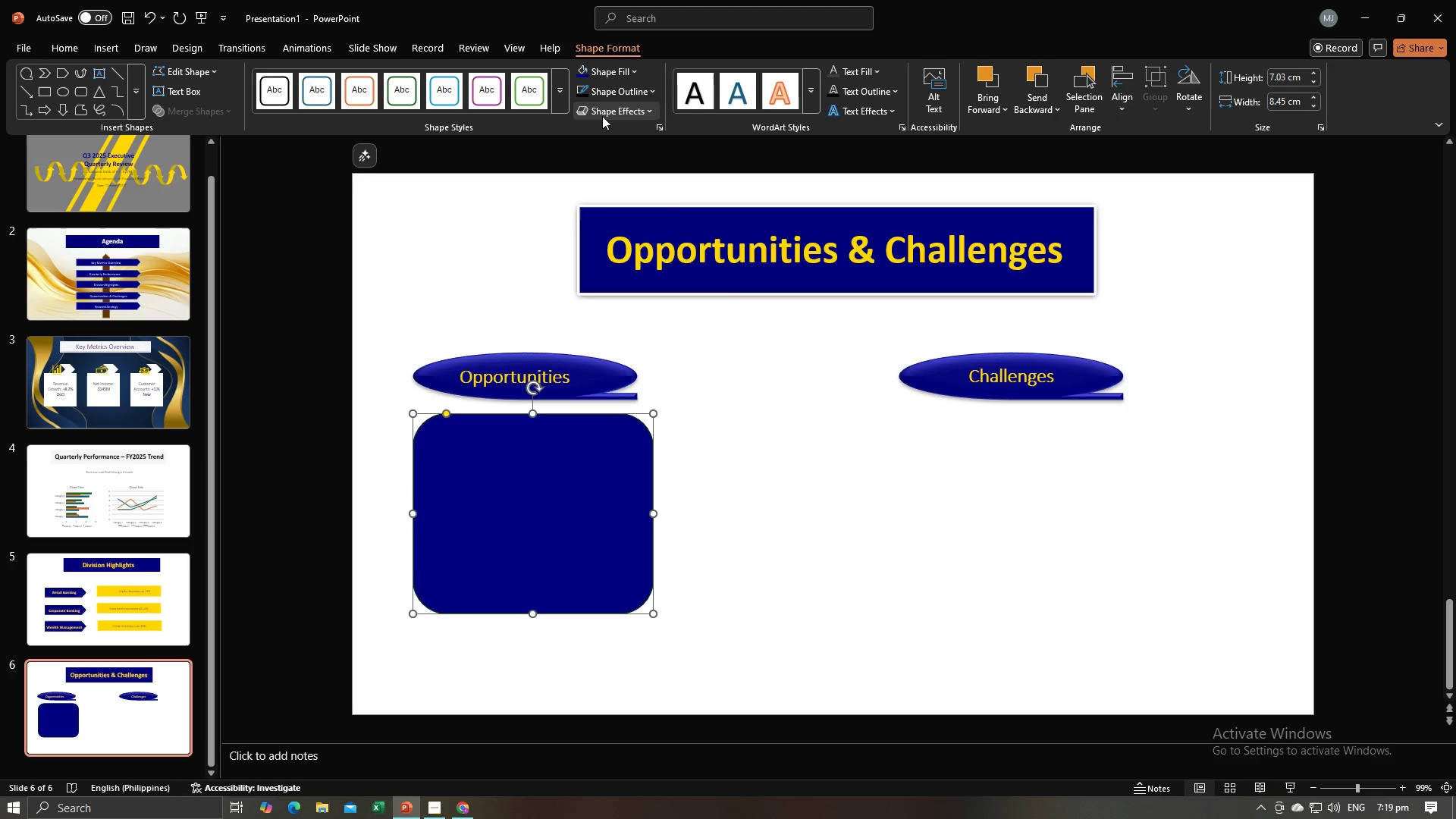 
left_click([602, 116])
 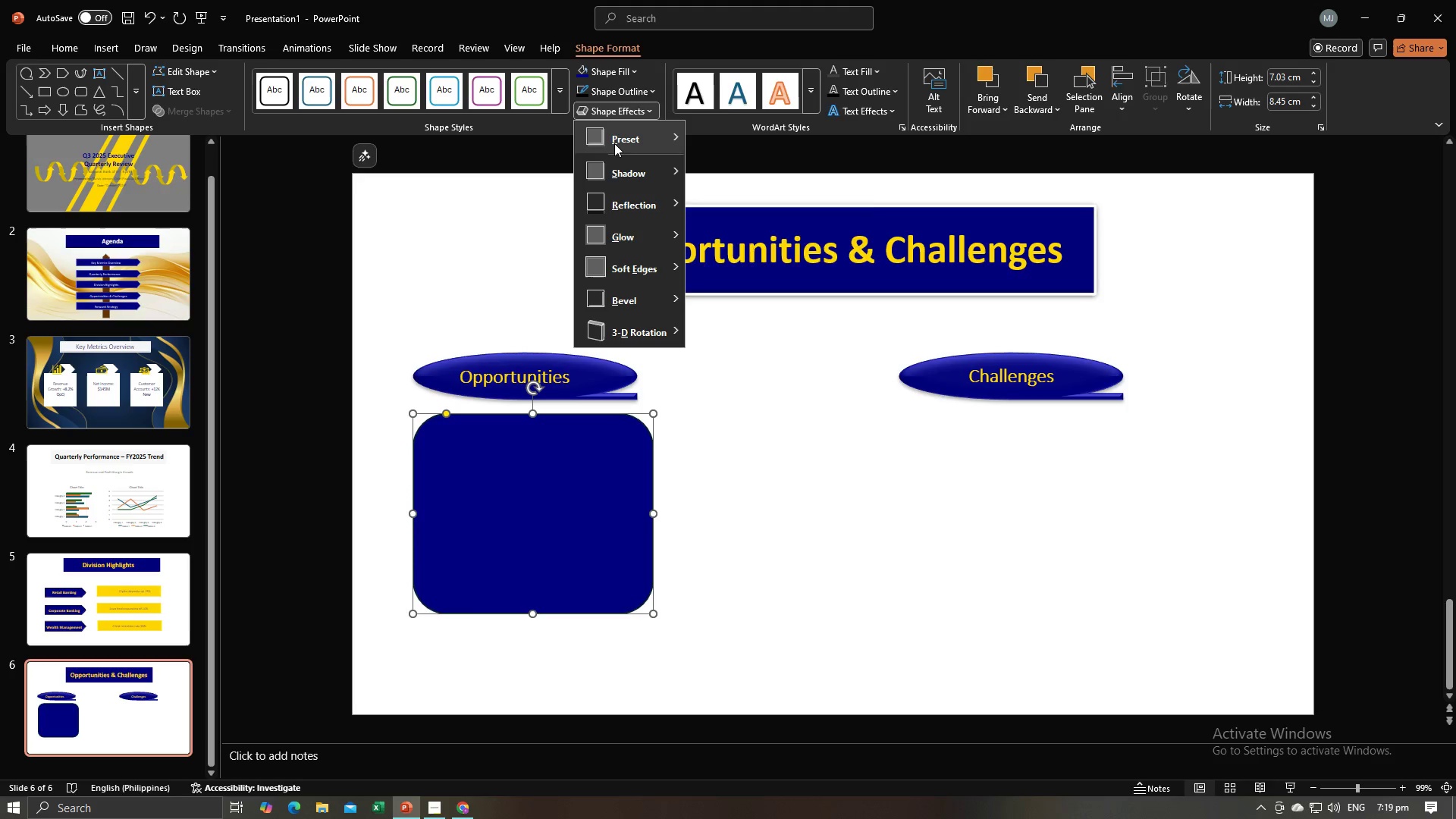 
left_click([614, 143])
 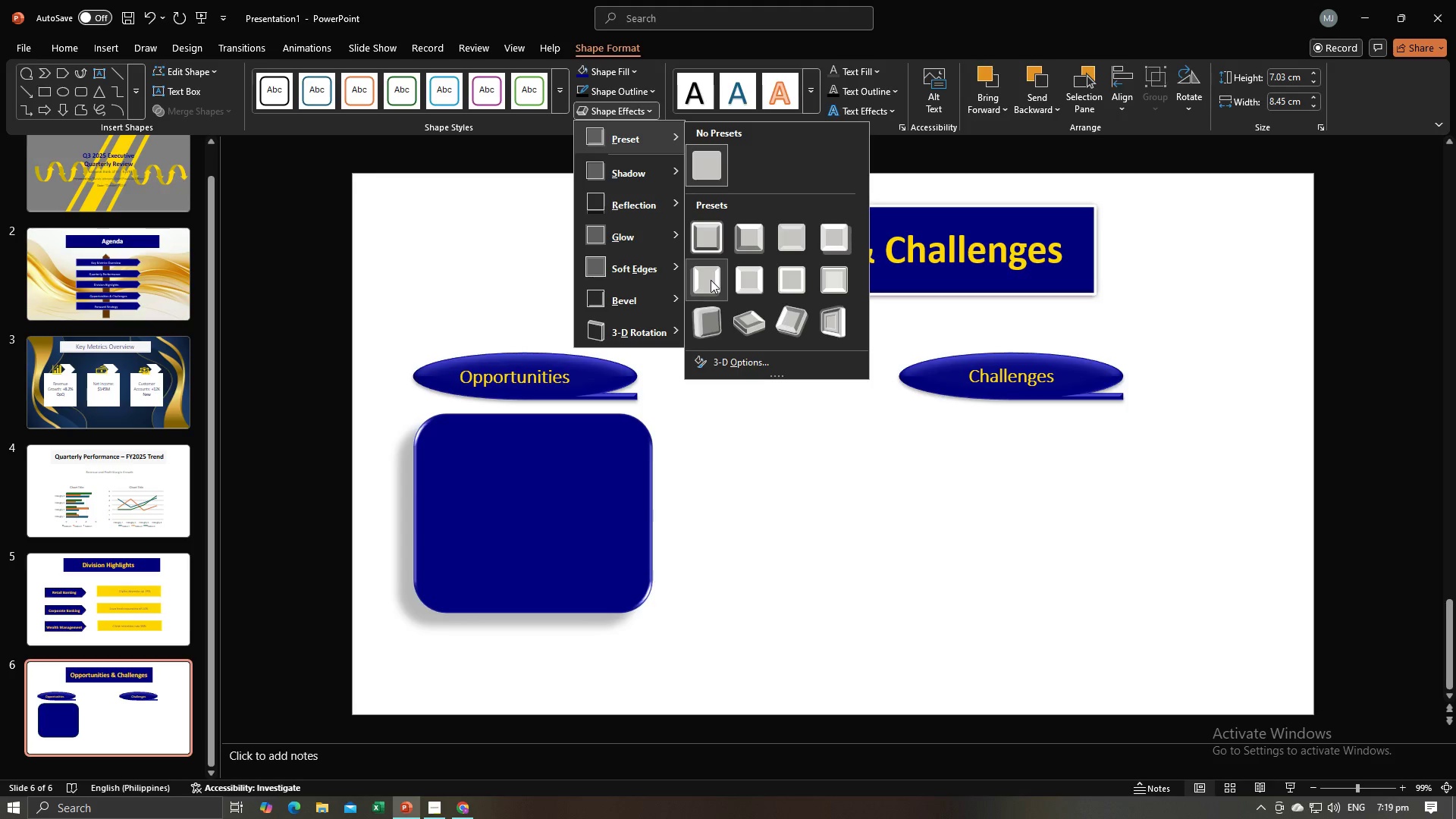 
left_click([711, 280])
 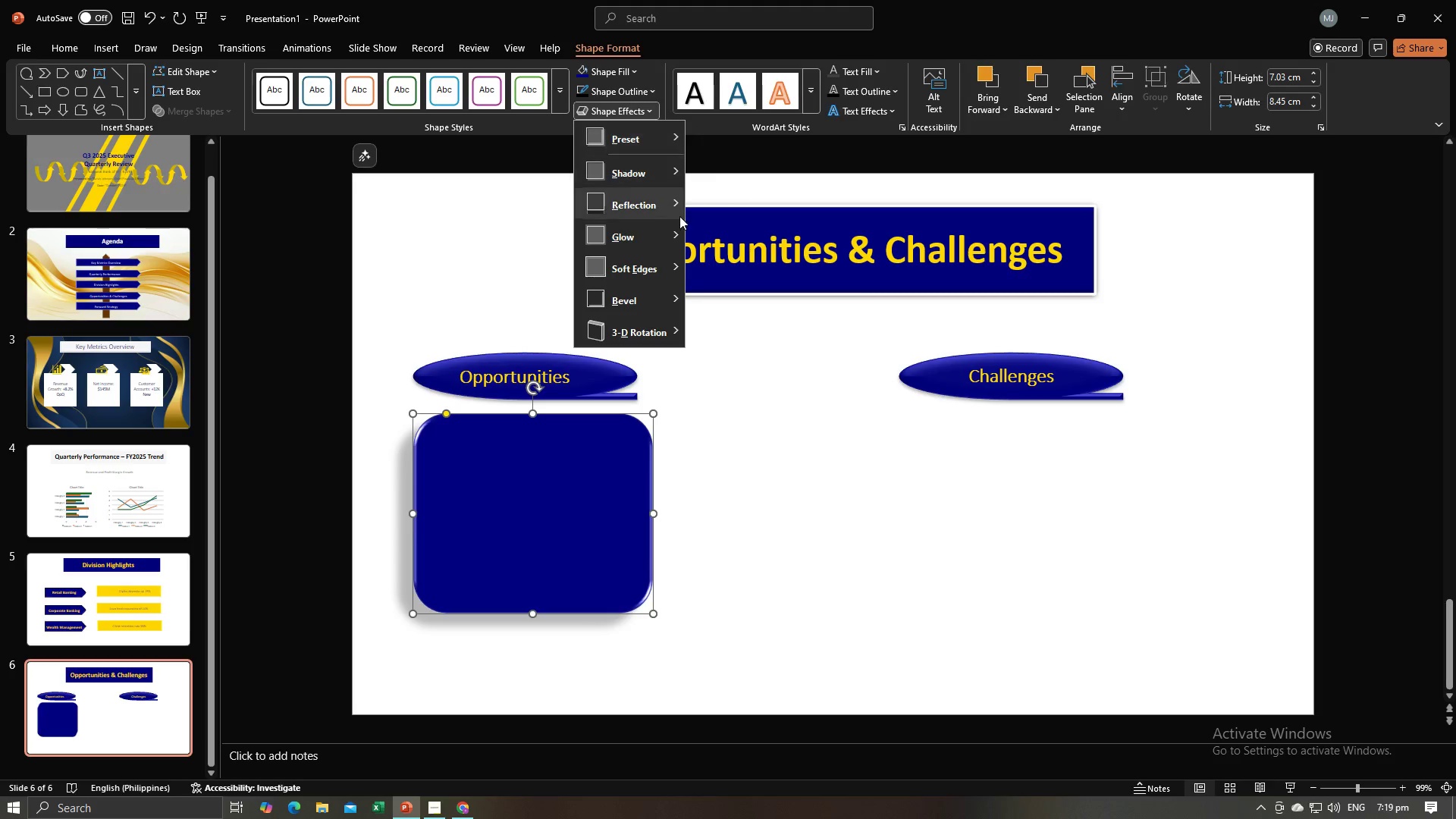 
left_click([641, 144])
 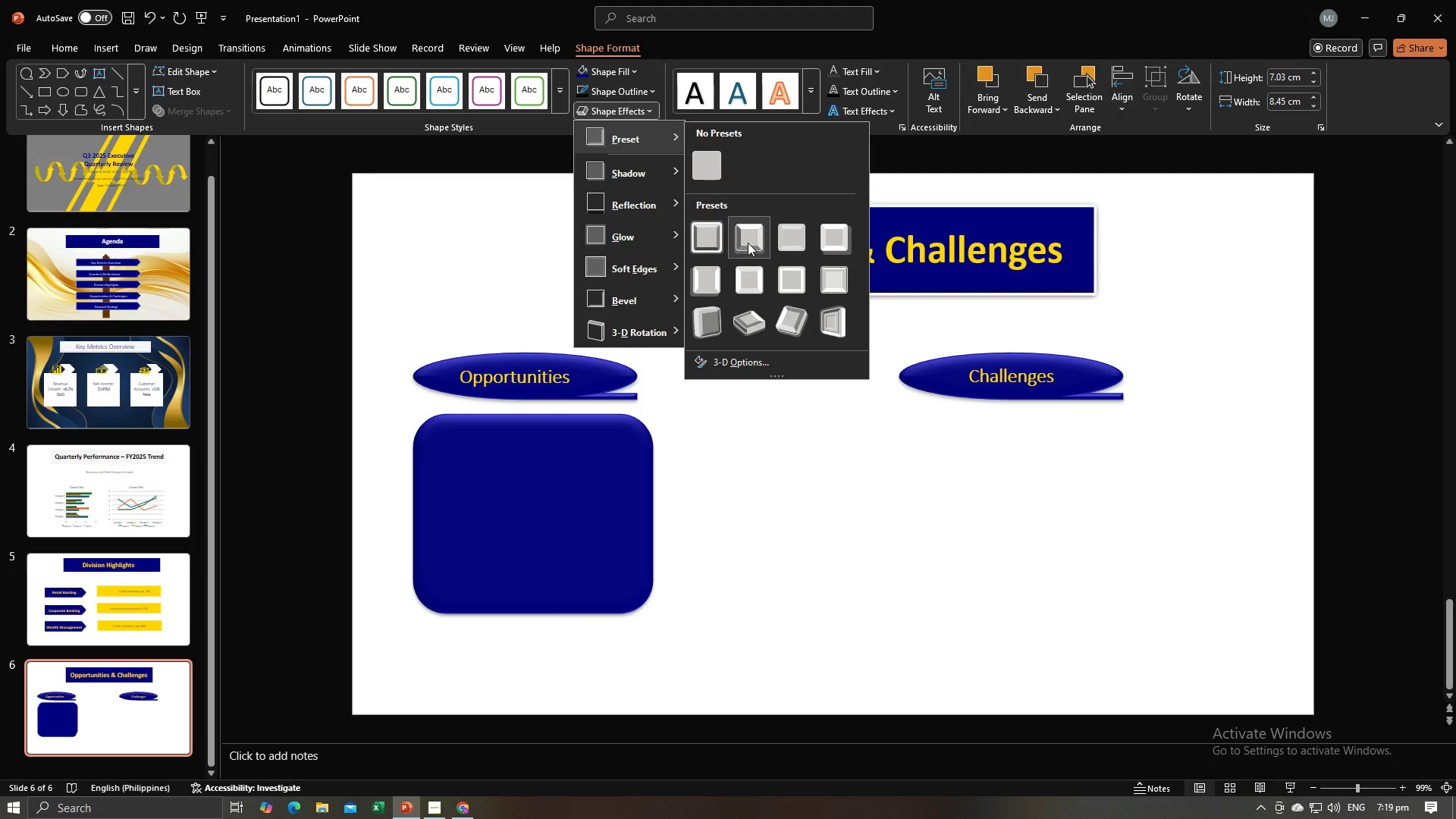 
left_click([748, 243])
 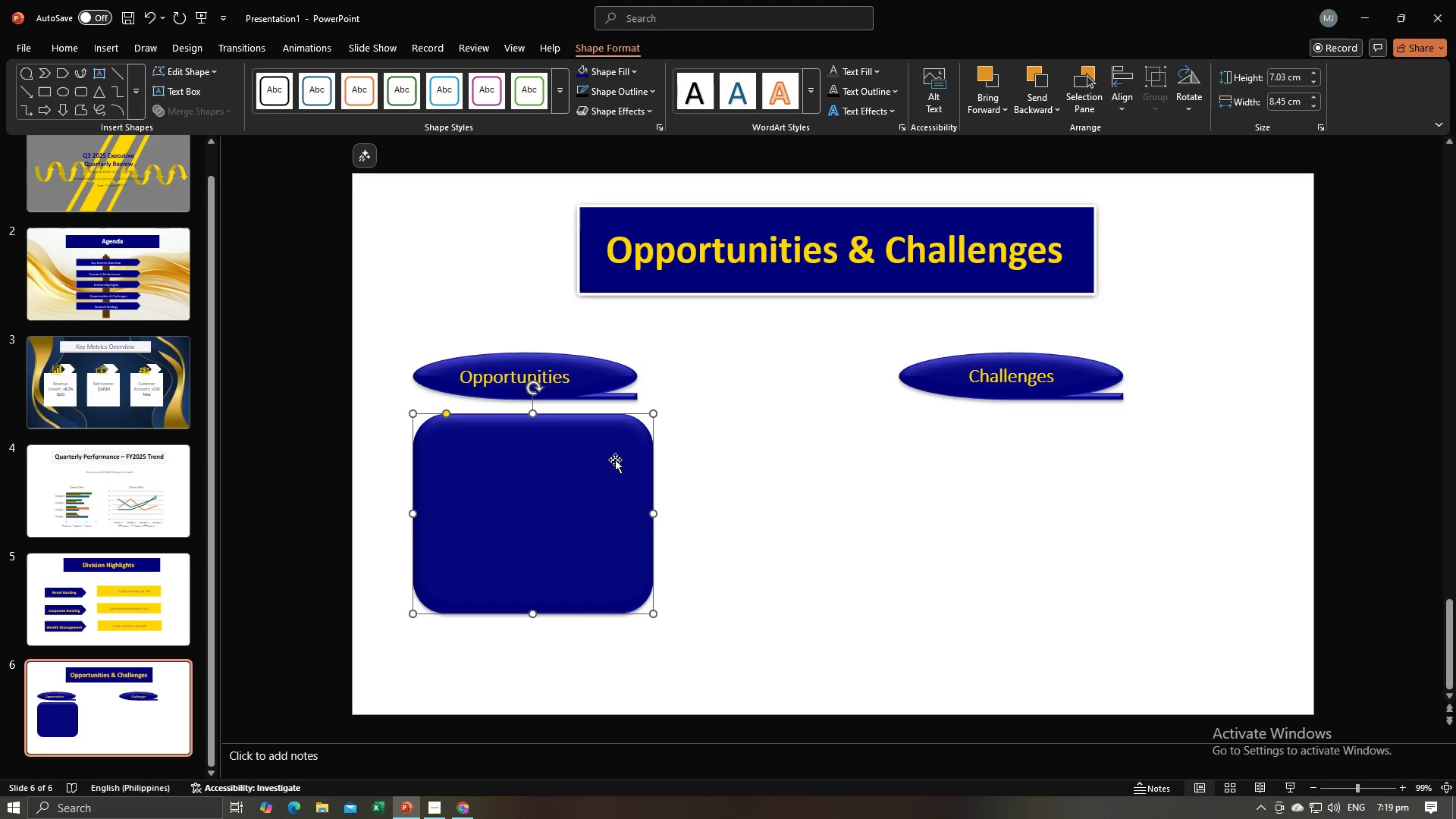 
left_click([615, 460])
 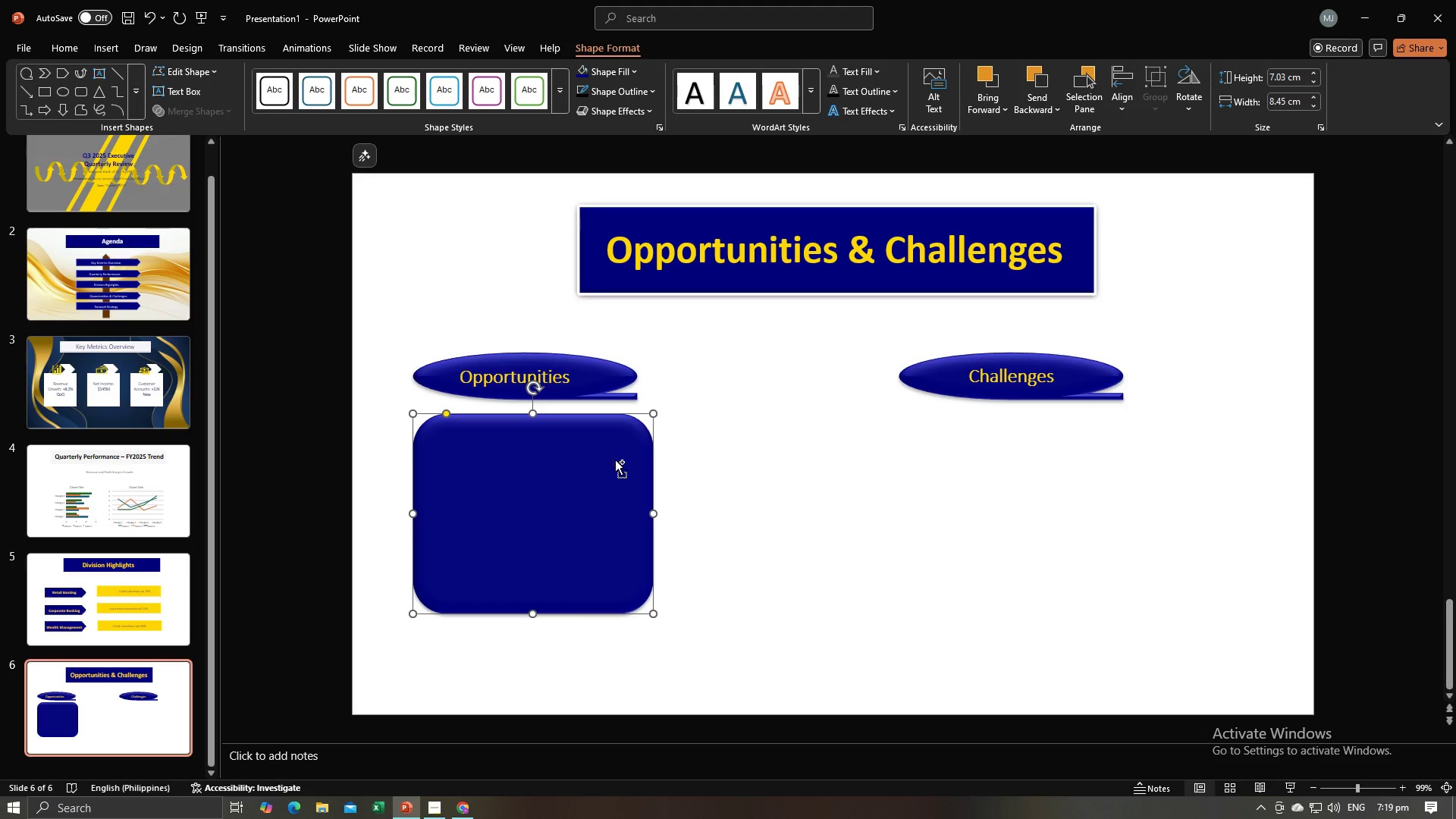 
key(Control+C)
 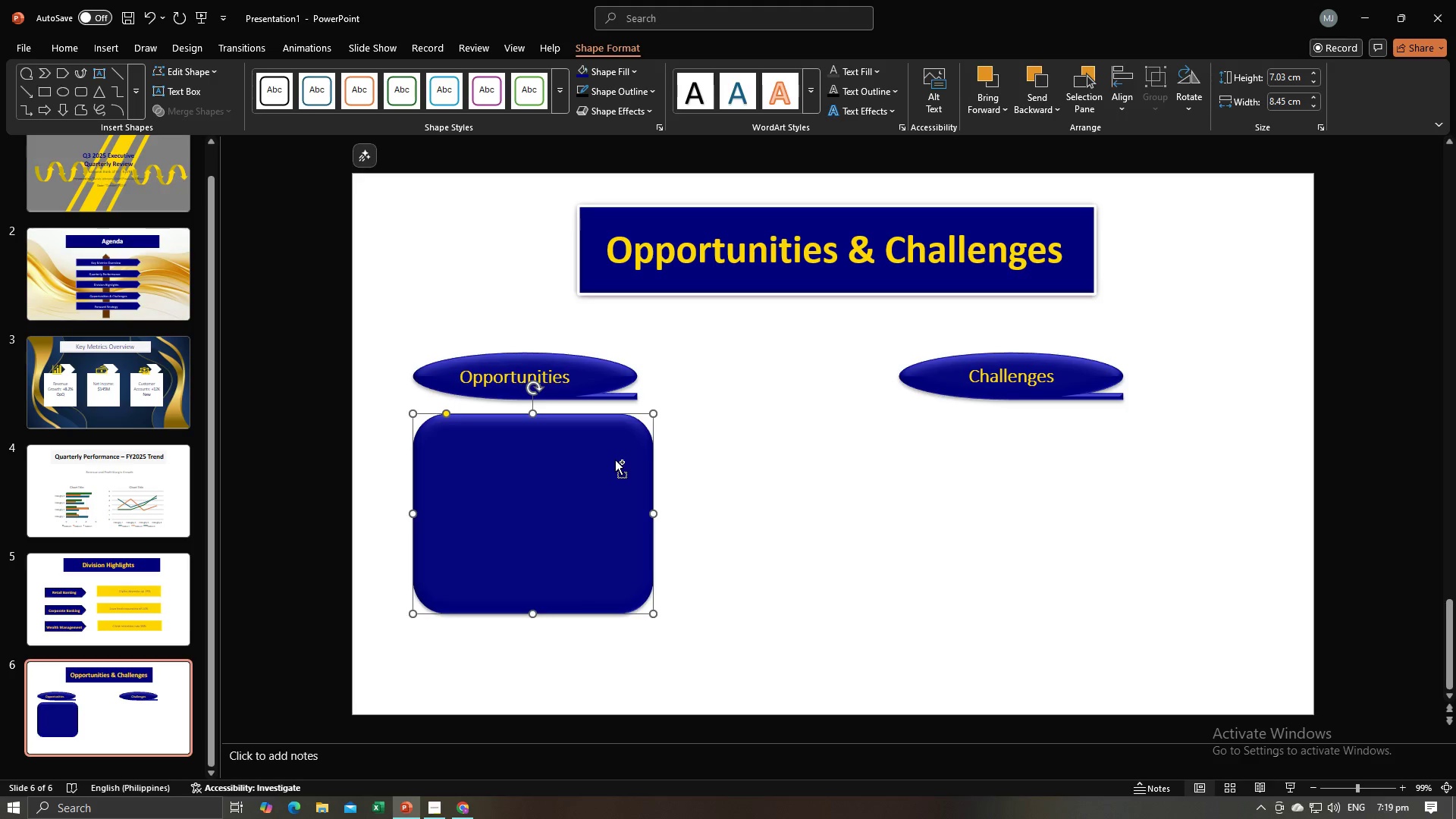 
key(Control+V)
 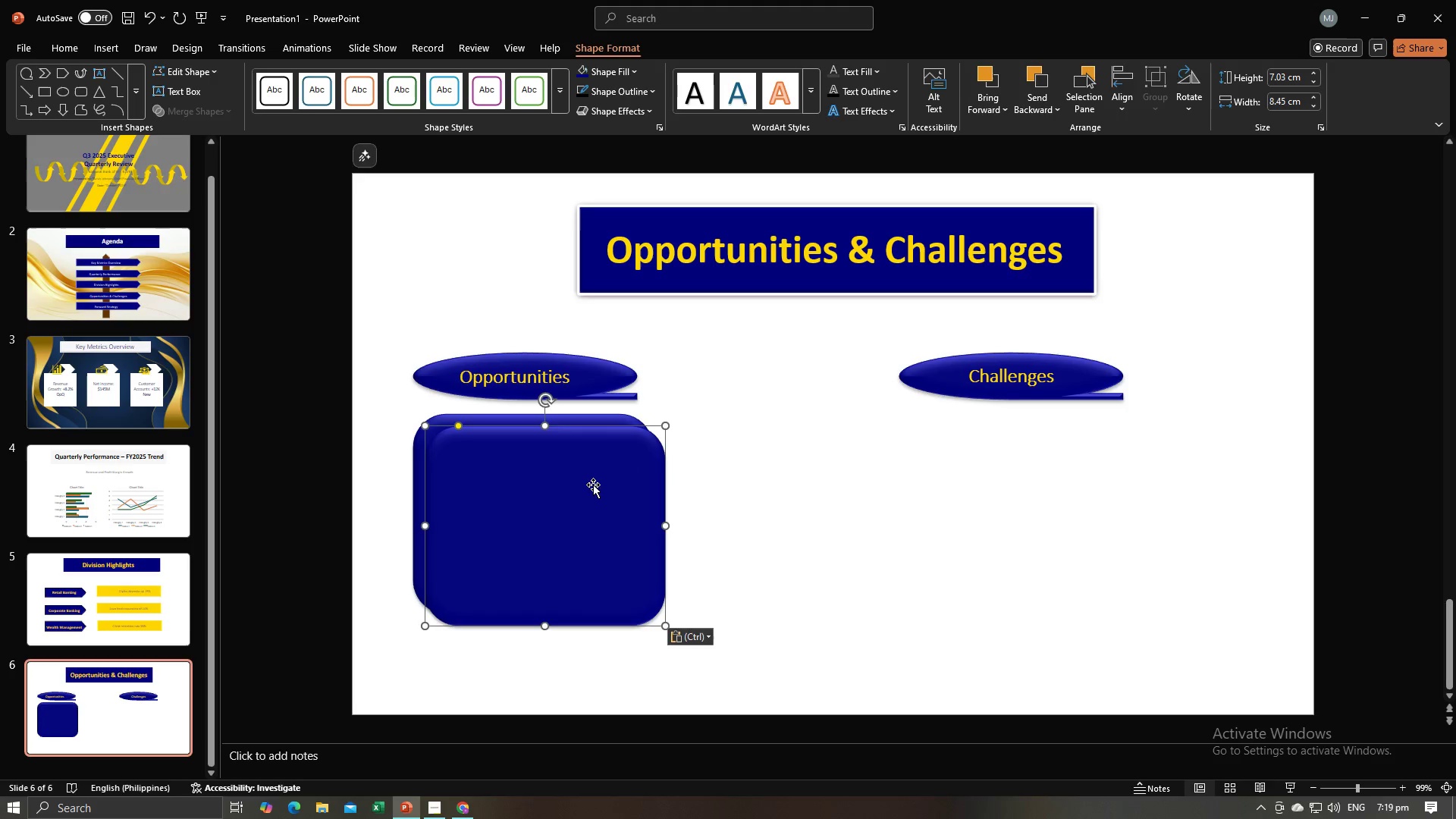 
left_click_drag(start_coordinate=[591, 486], to_coordinate=[1068, 478])
 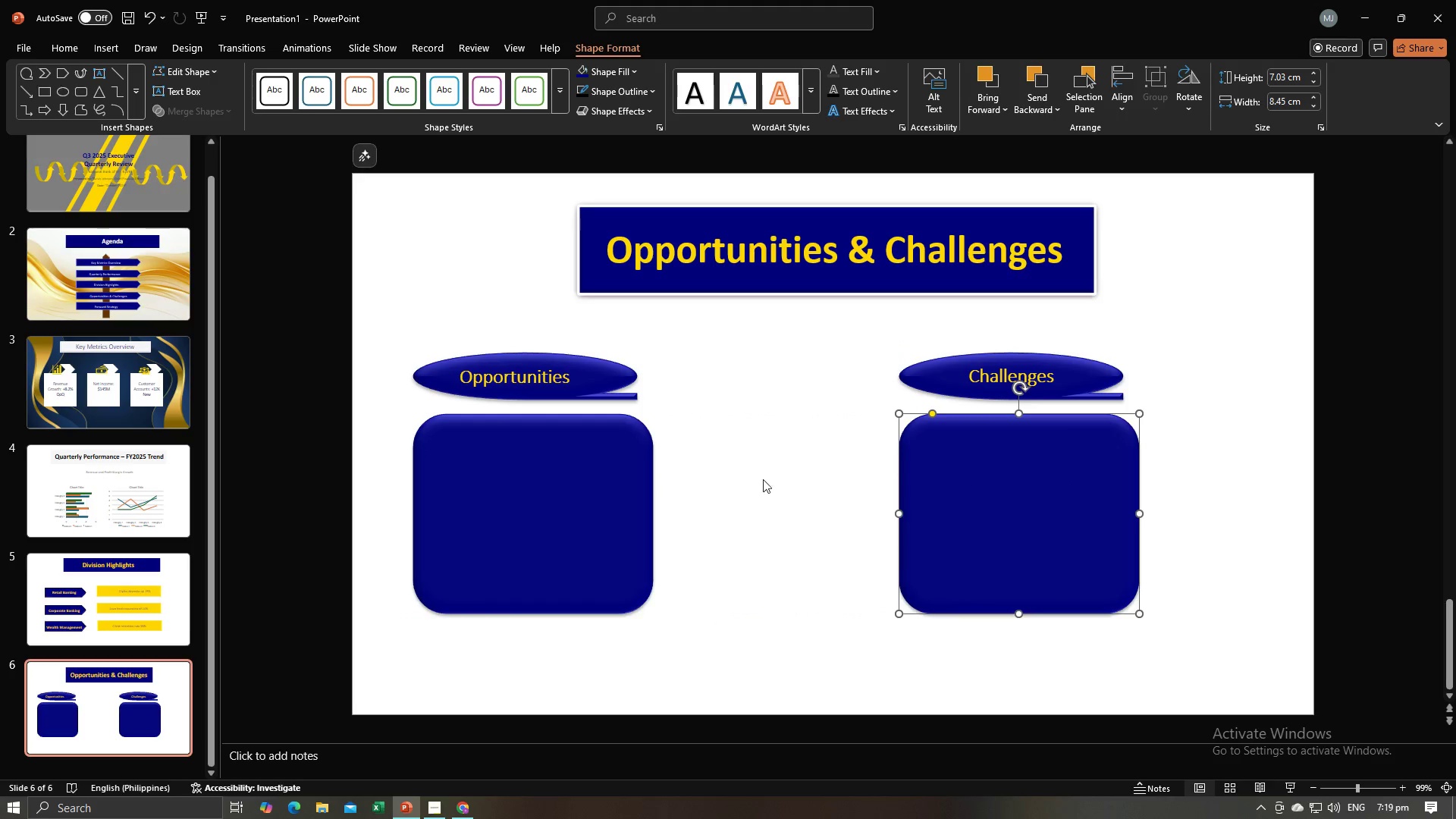 
key(Alt+AltLeft)
 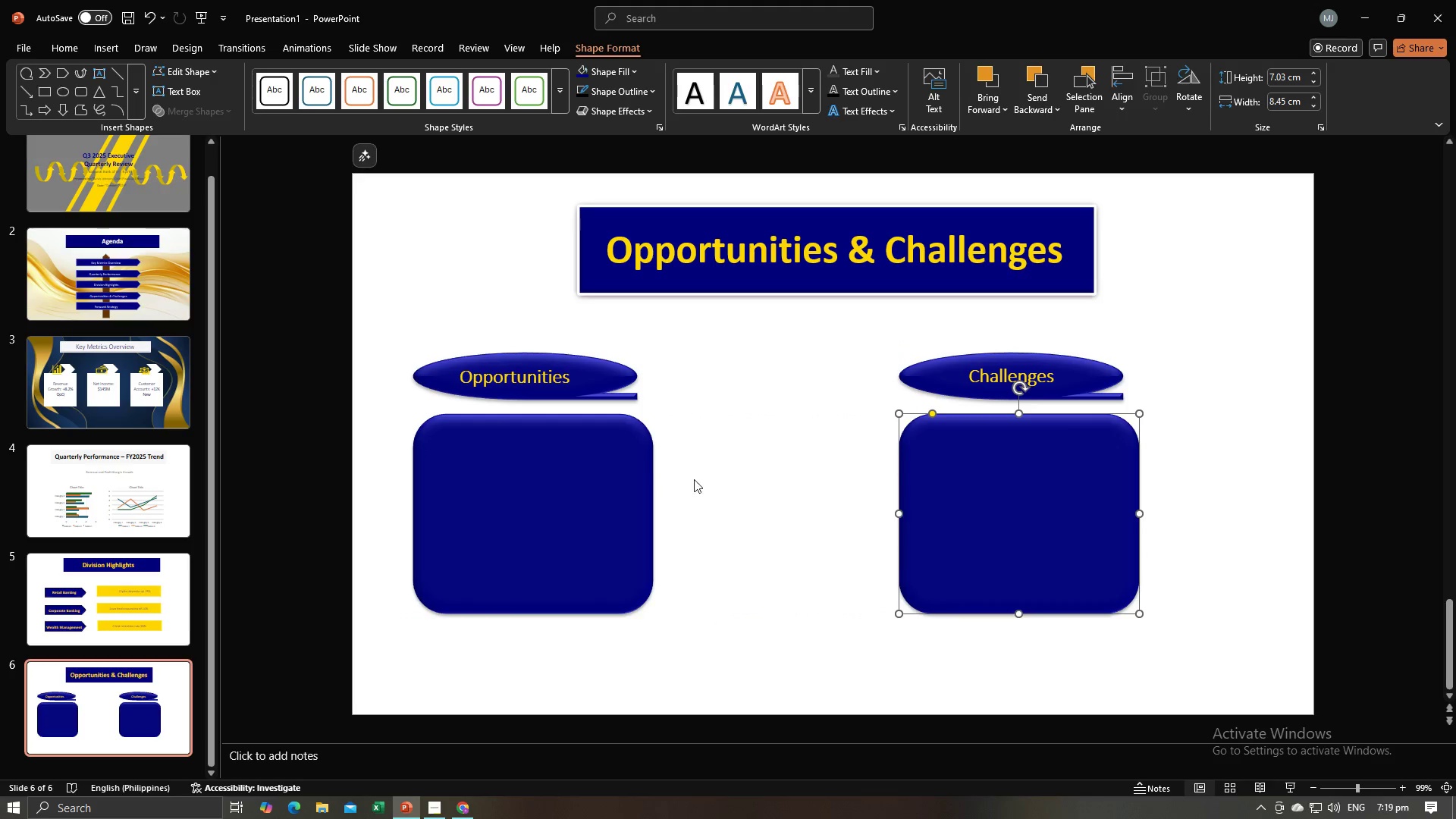 
key(Alt+Tab)
 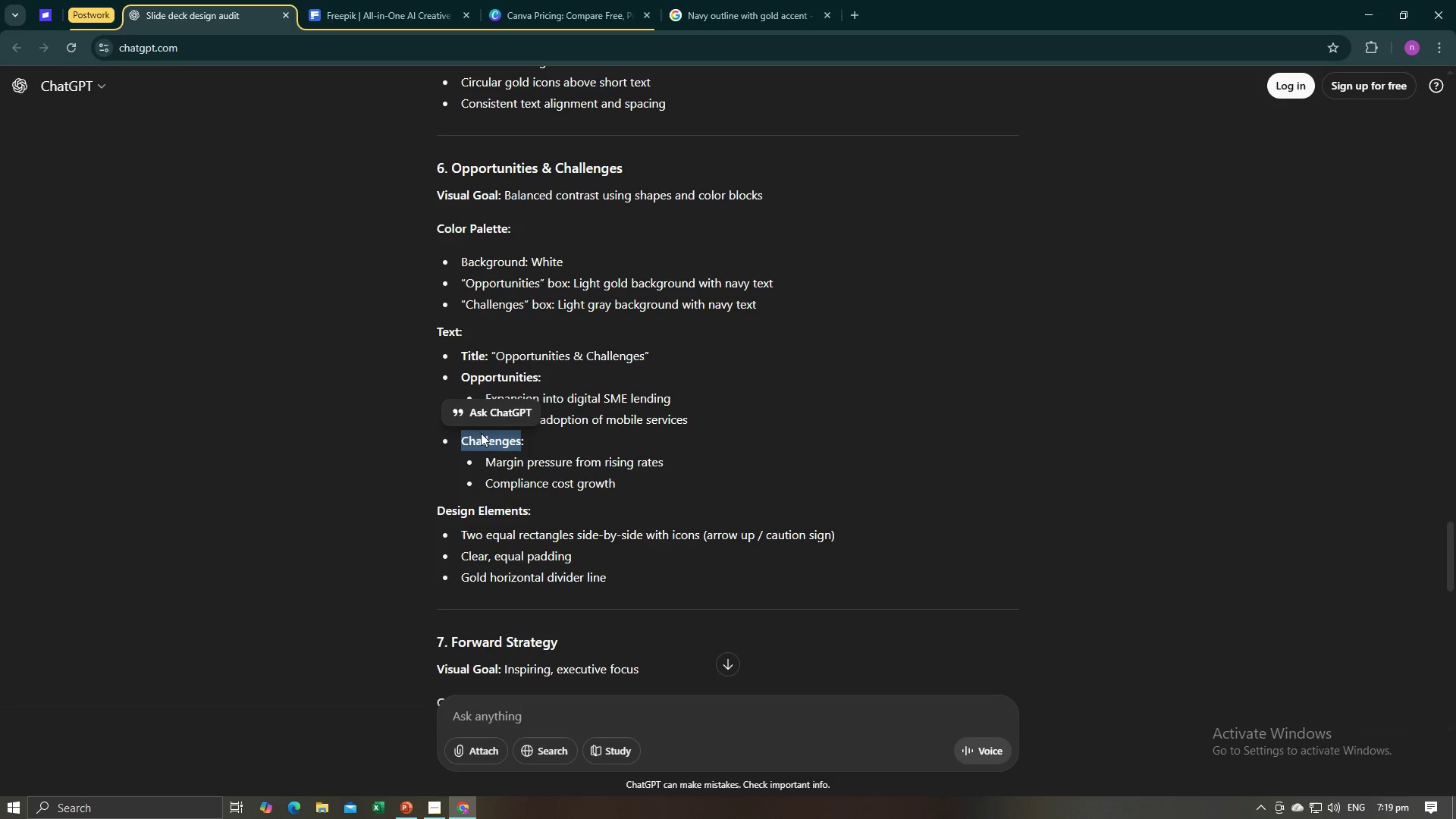 
left_click([330, 455])
 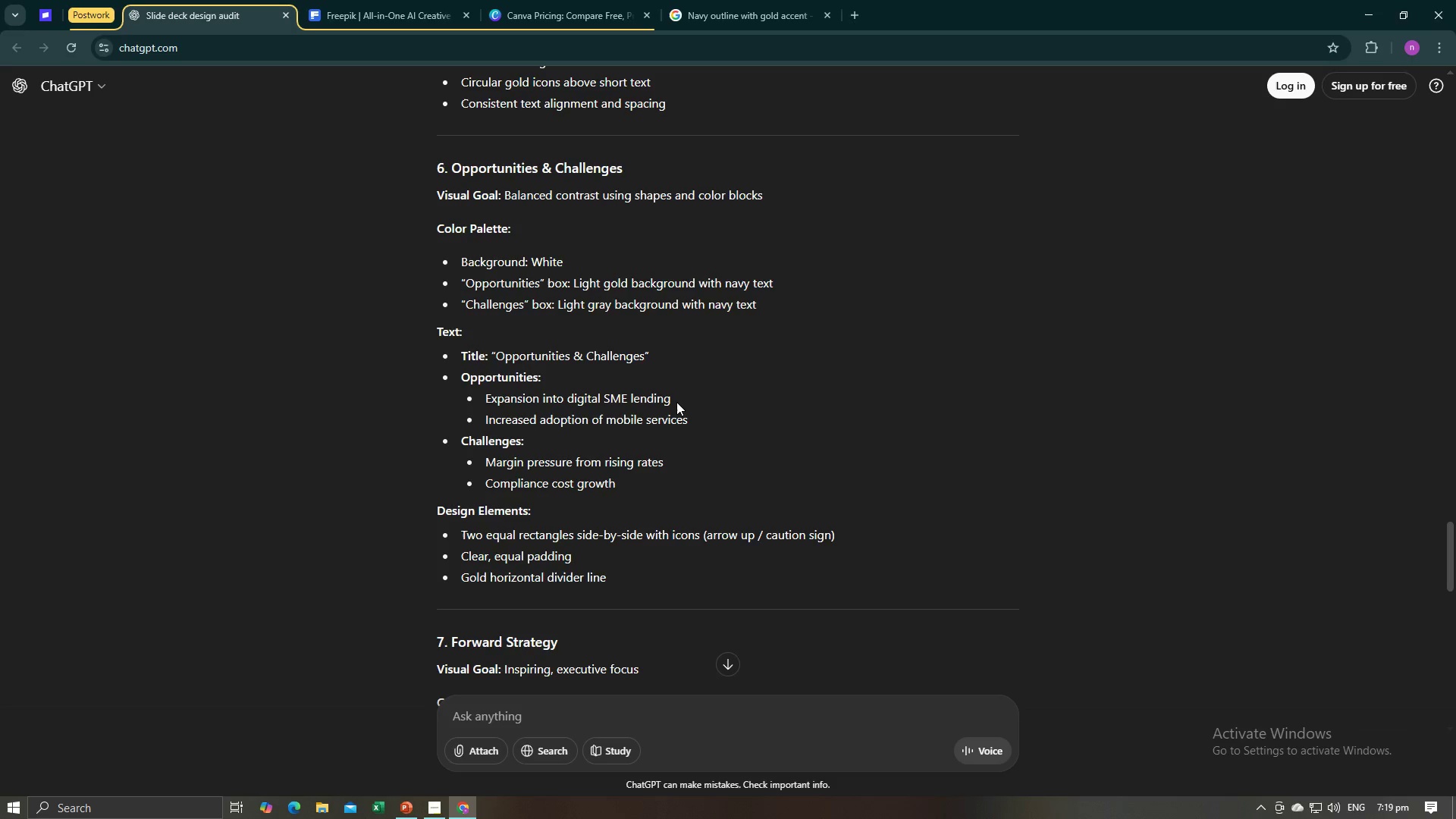 
left_click_drag(start_coordinate=[678, 401], to_coordinate=[485, 407])
 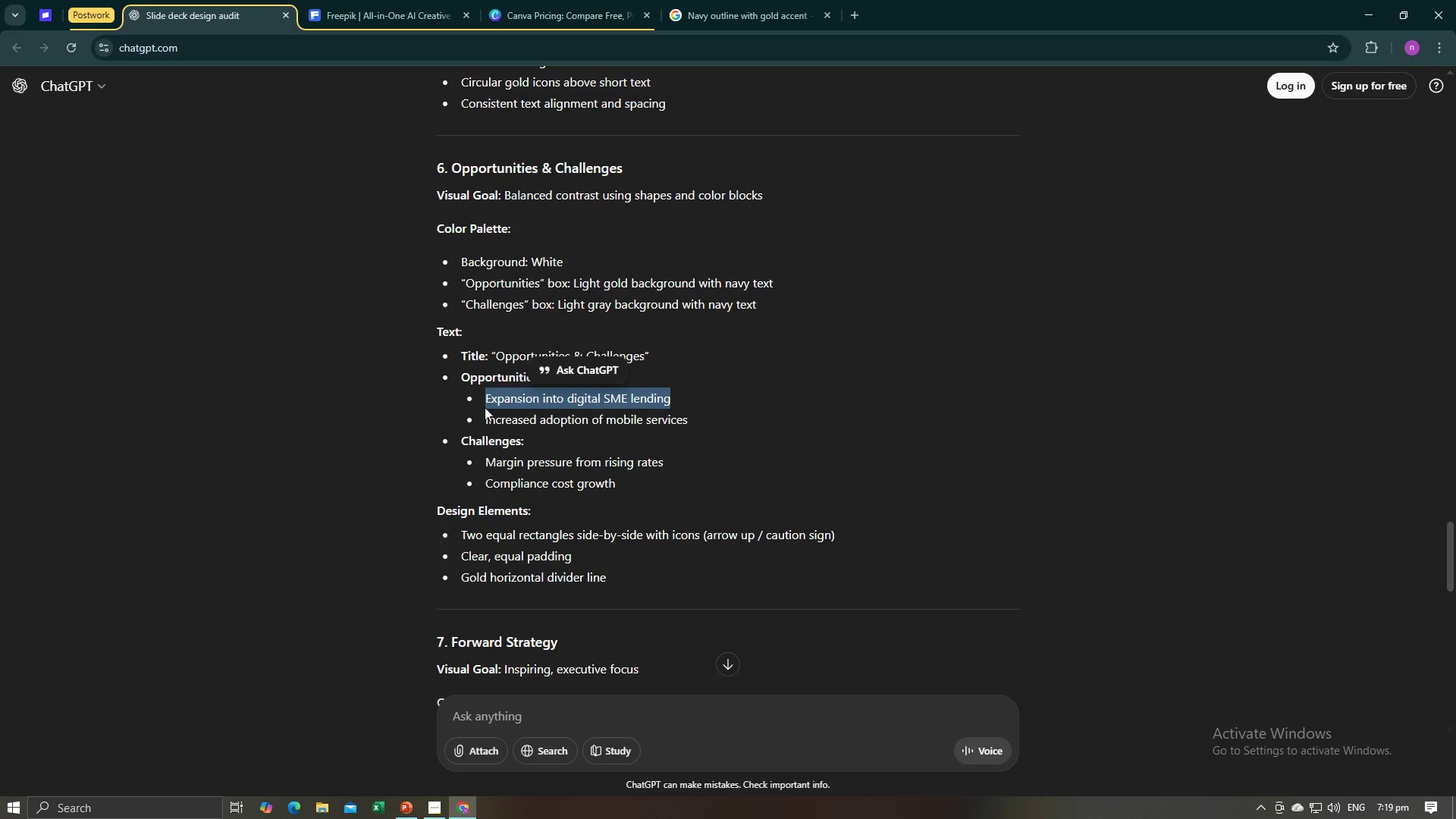 
key(Control+C)
 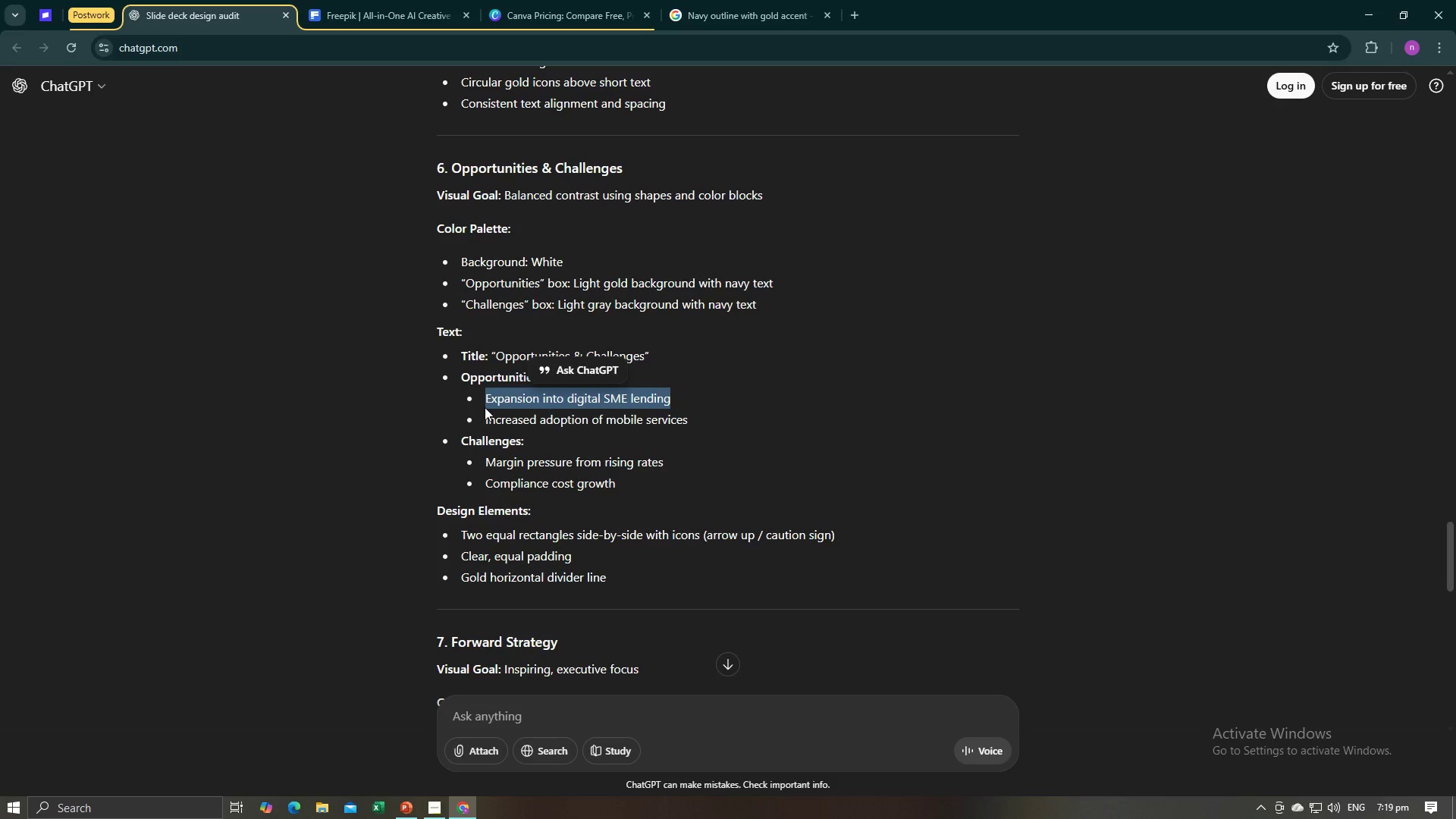 
key(Alt+AltLeft)
 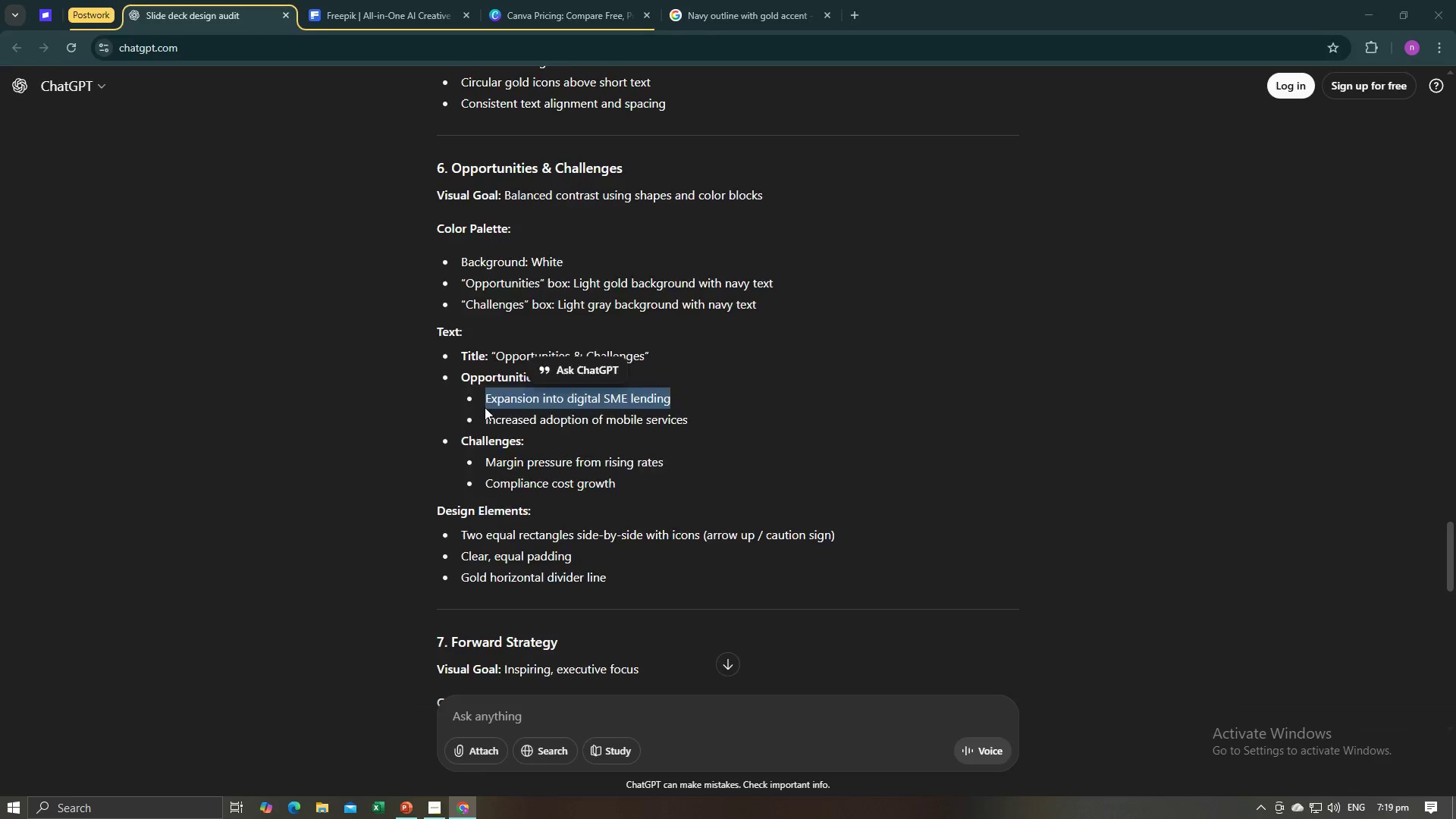 
key(Alt+Tab)
 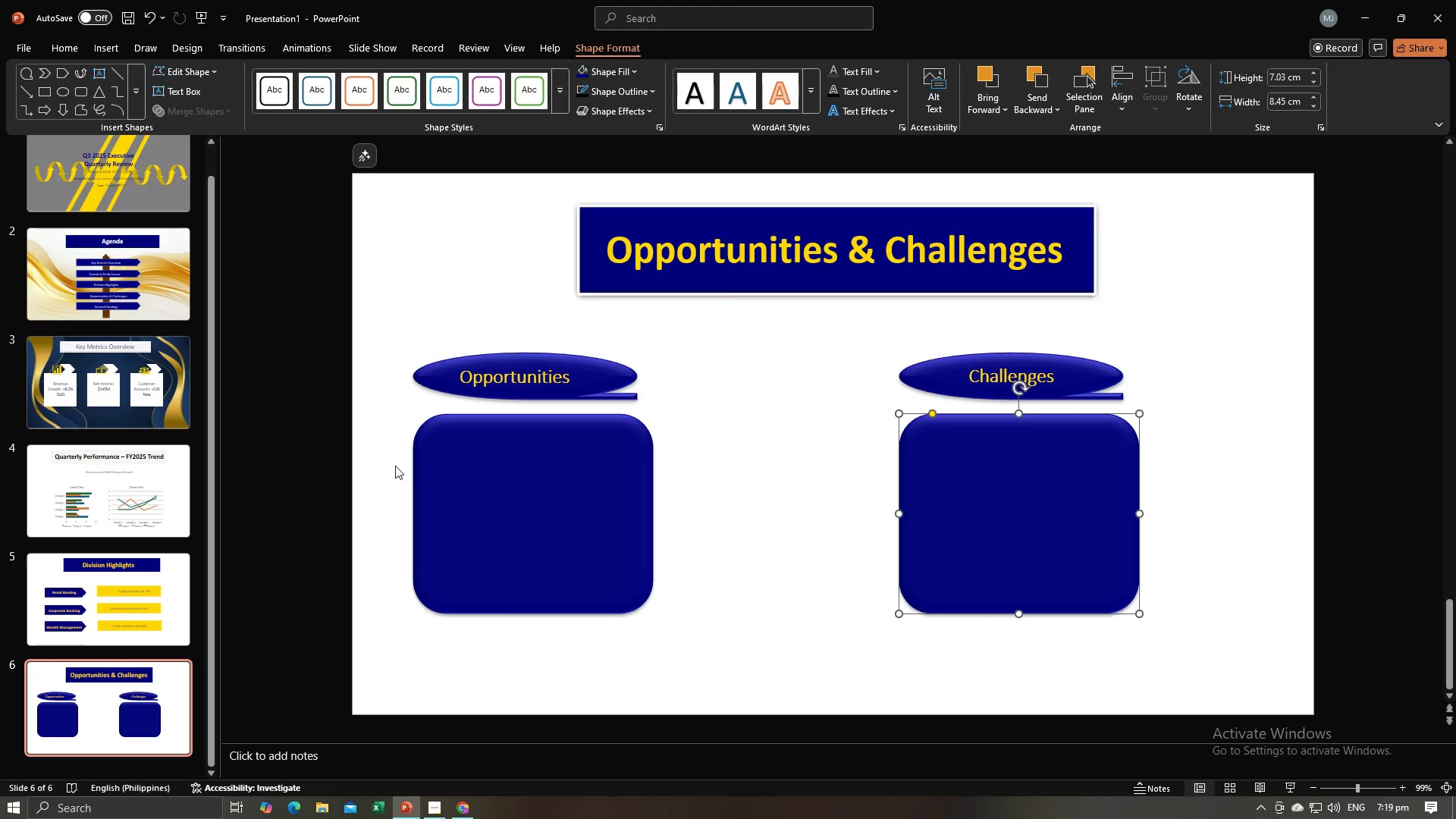 
key(Control+V)
 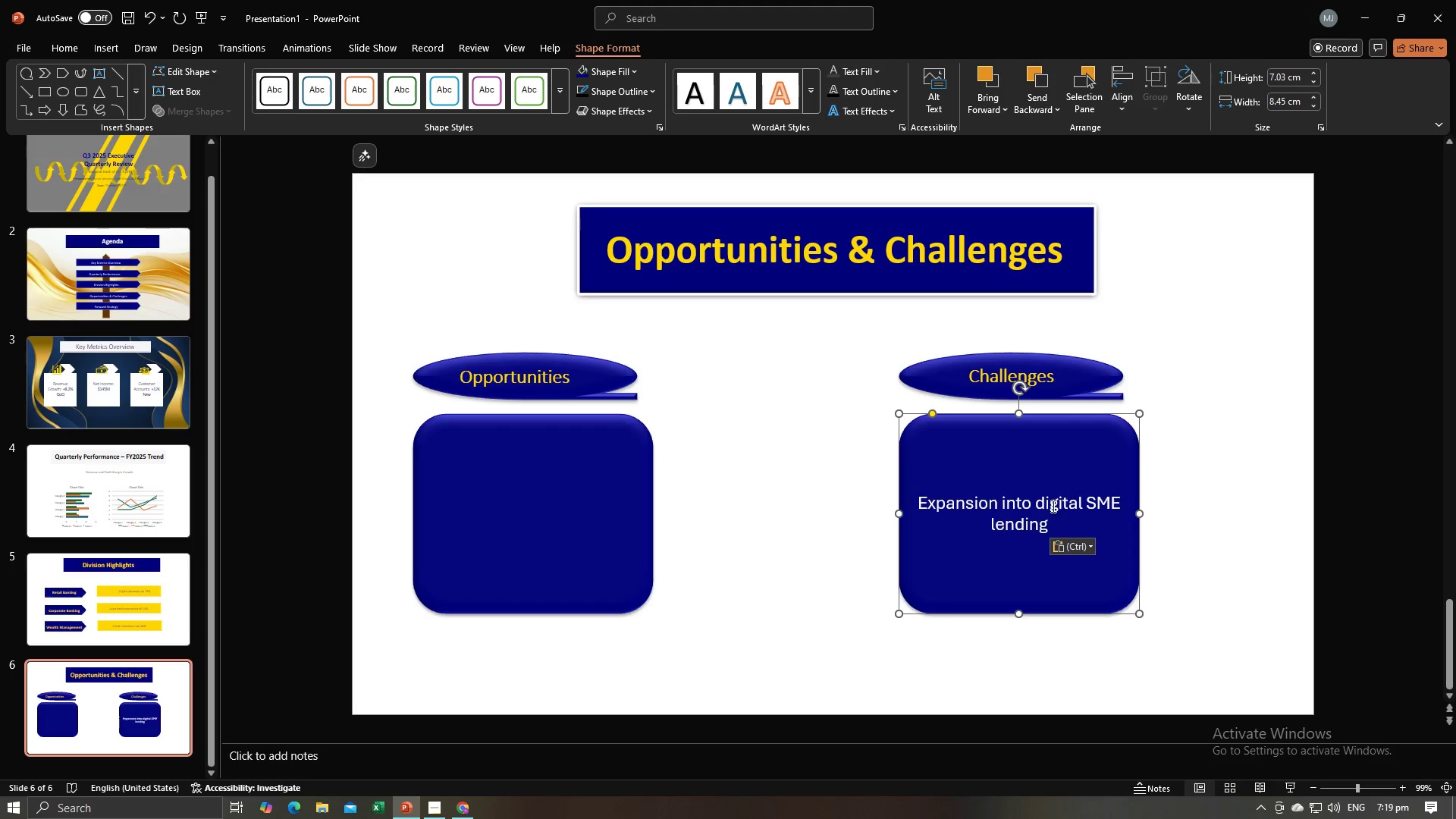 
left_click([1032, 513])
 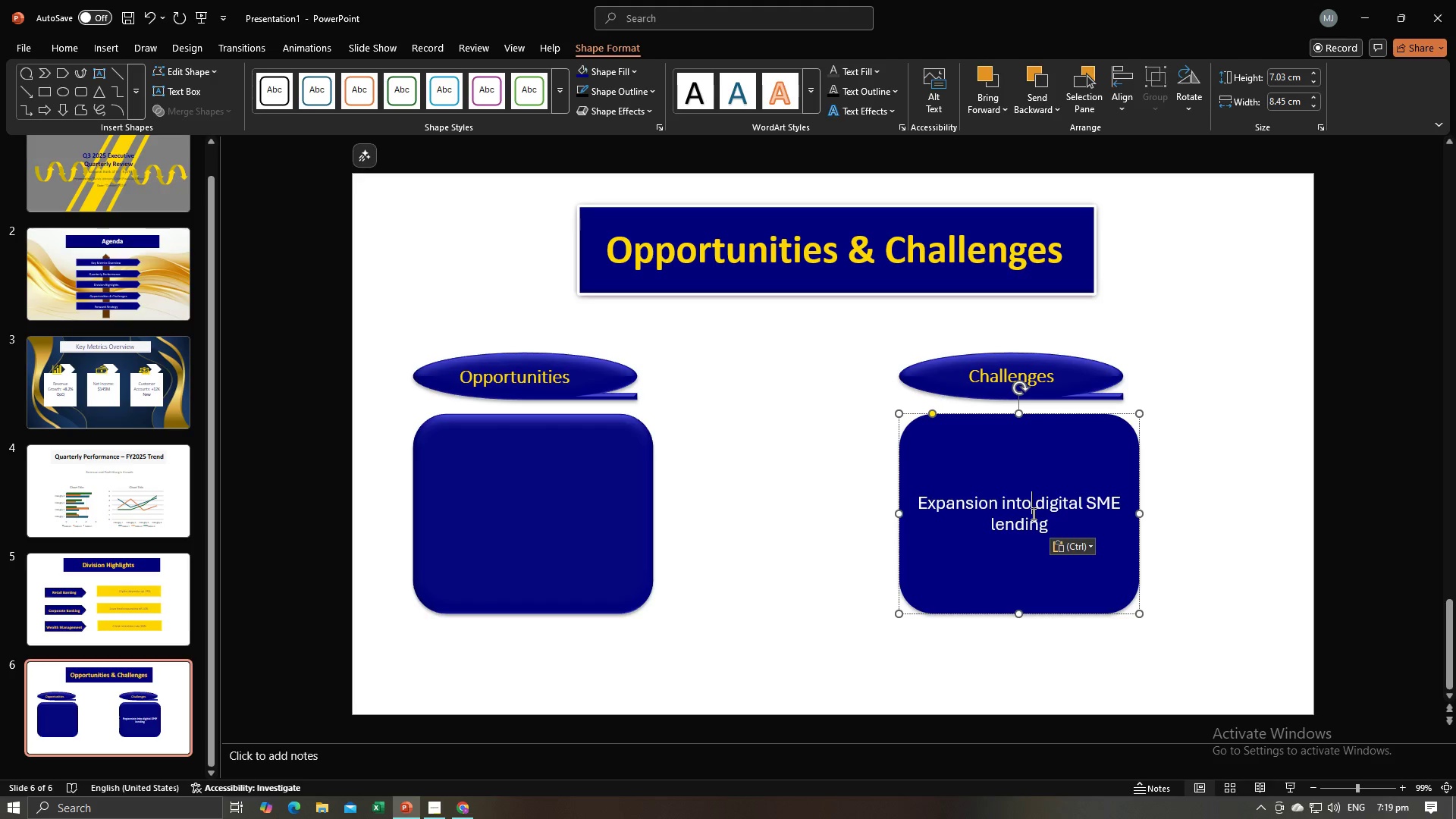 
key(Control+A)
 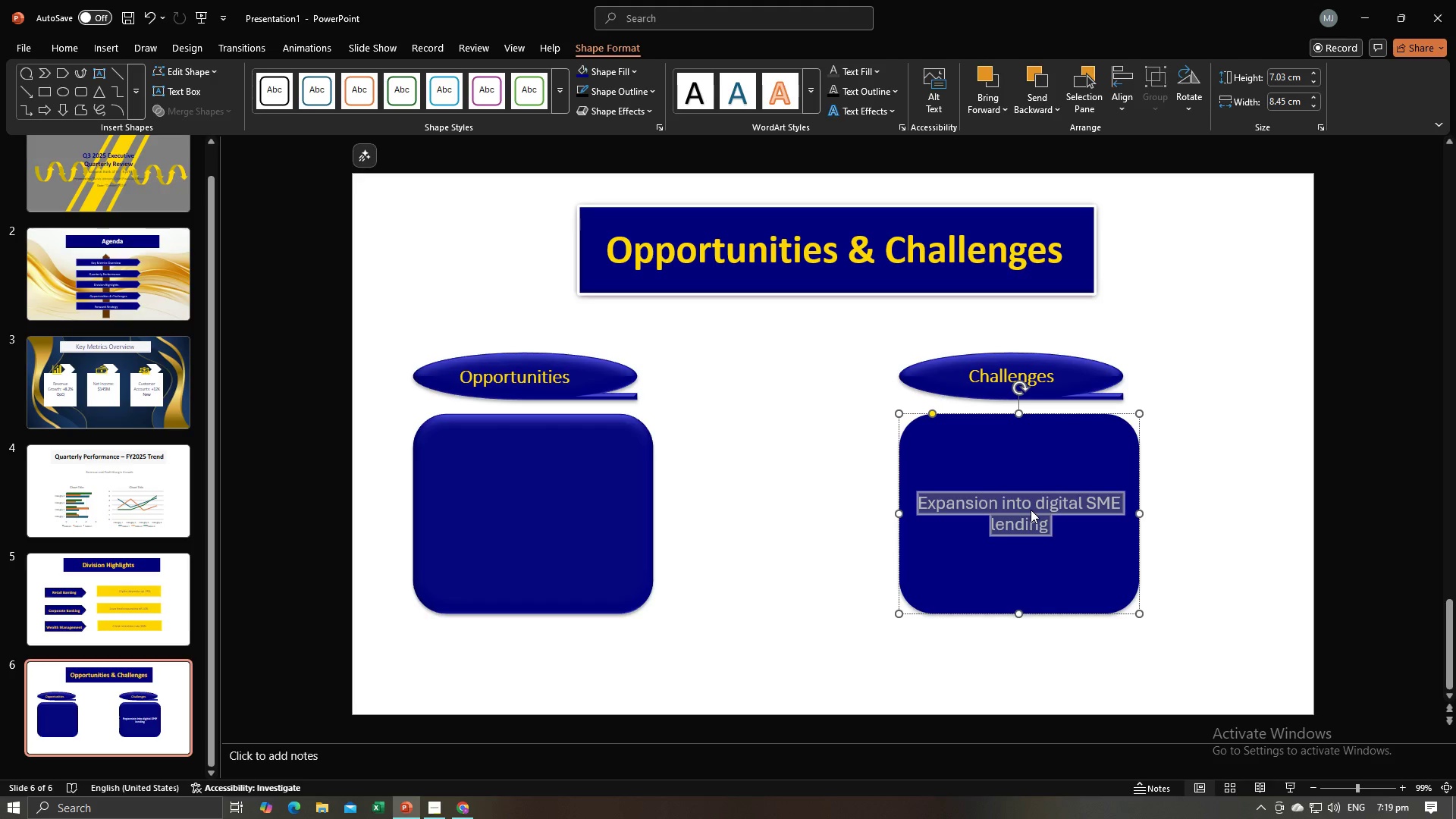 
key(Backspace)
 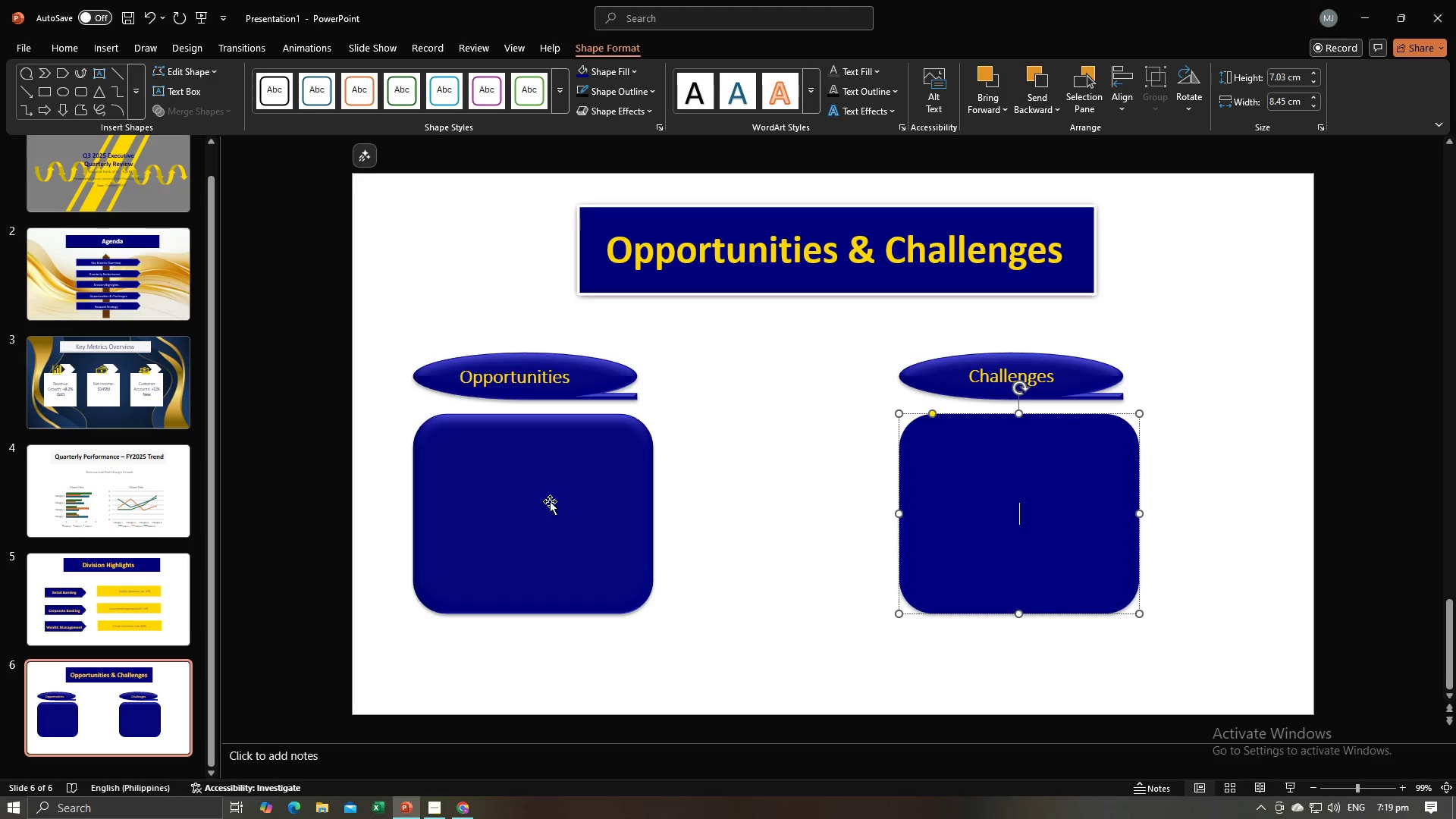 
left_click([550, 501])
 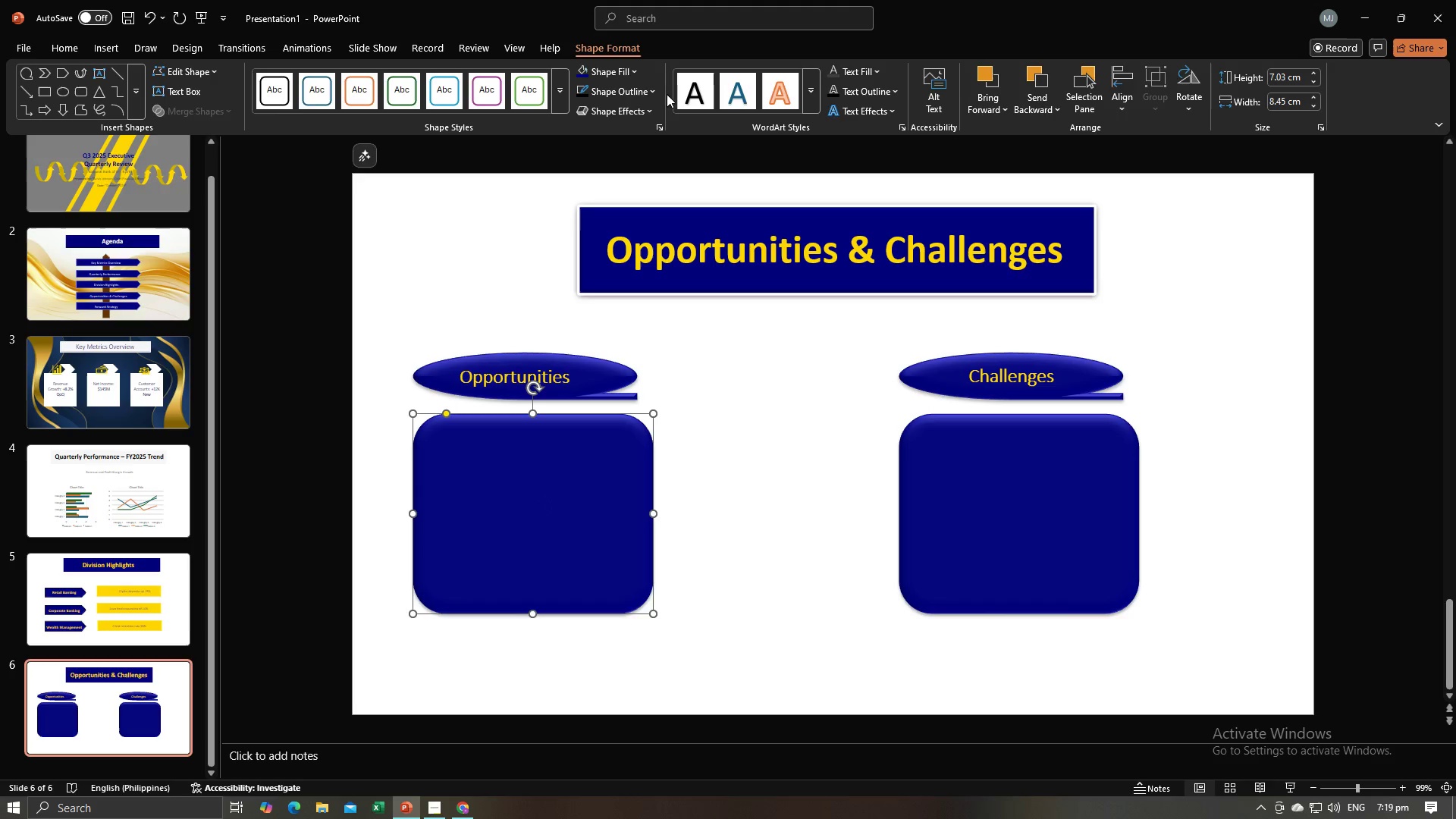 
left_click([184, 92])
 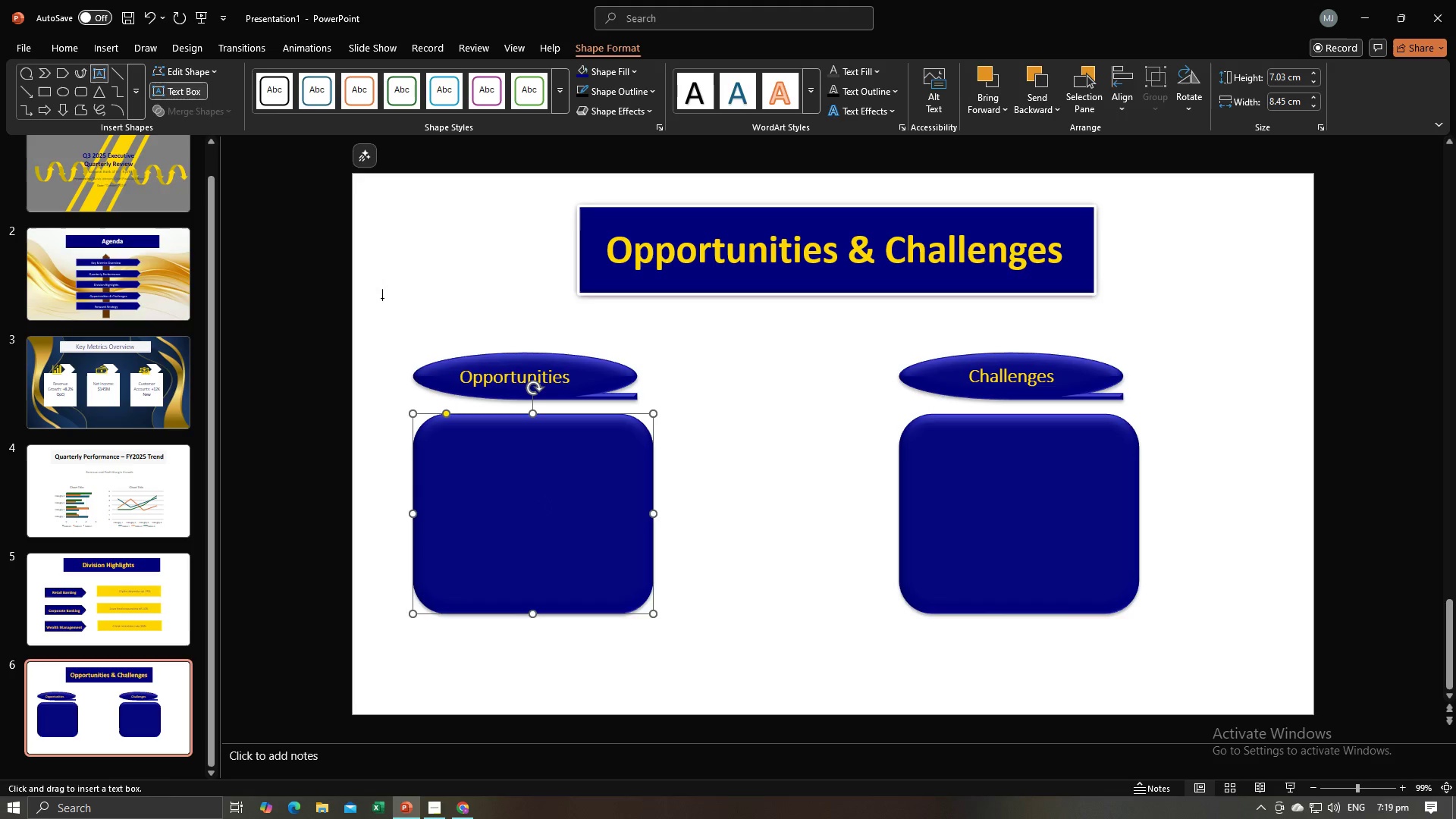 
left_click([384, 300])
 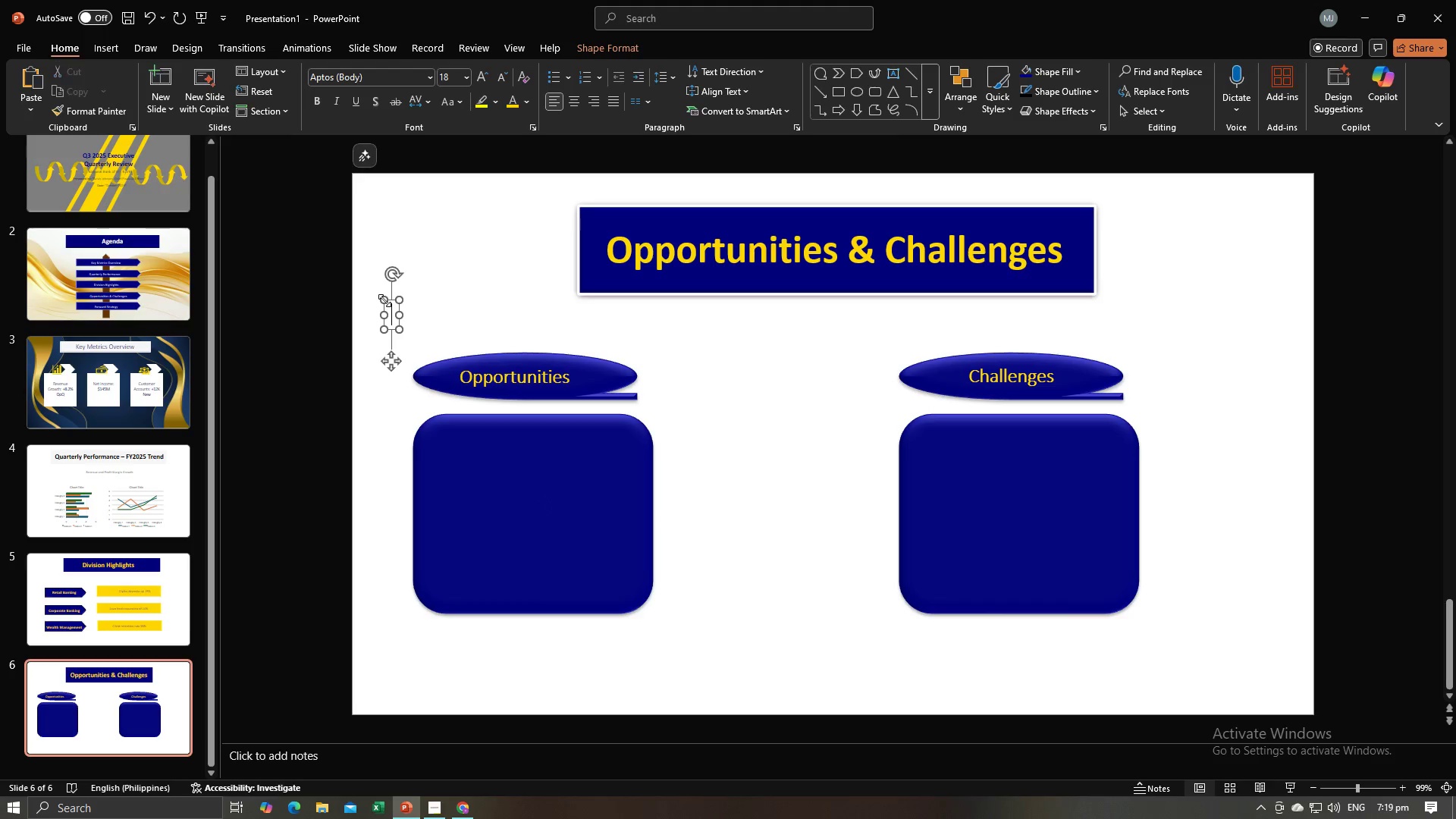 
key(Control+V)
 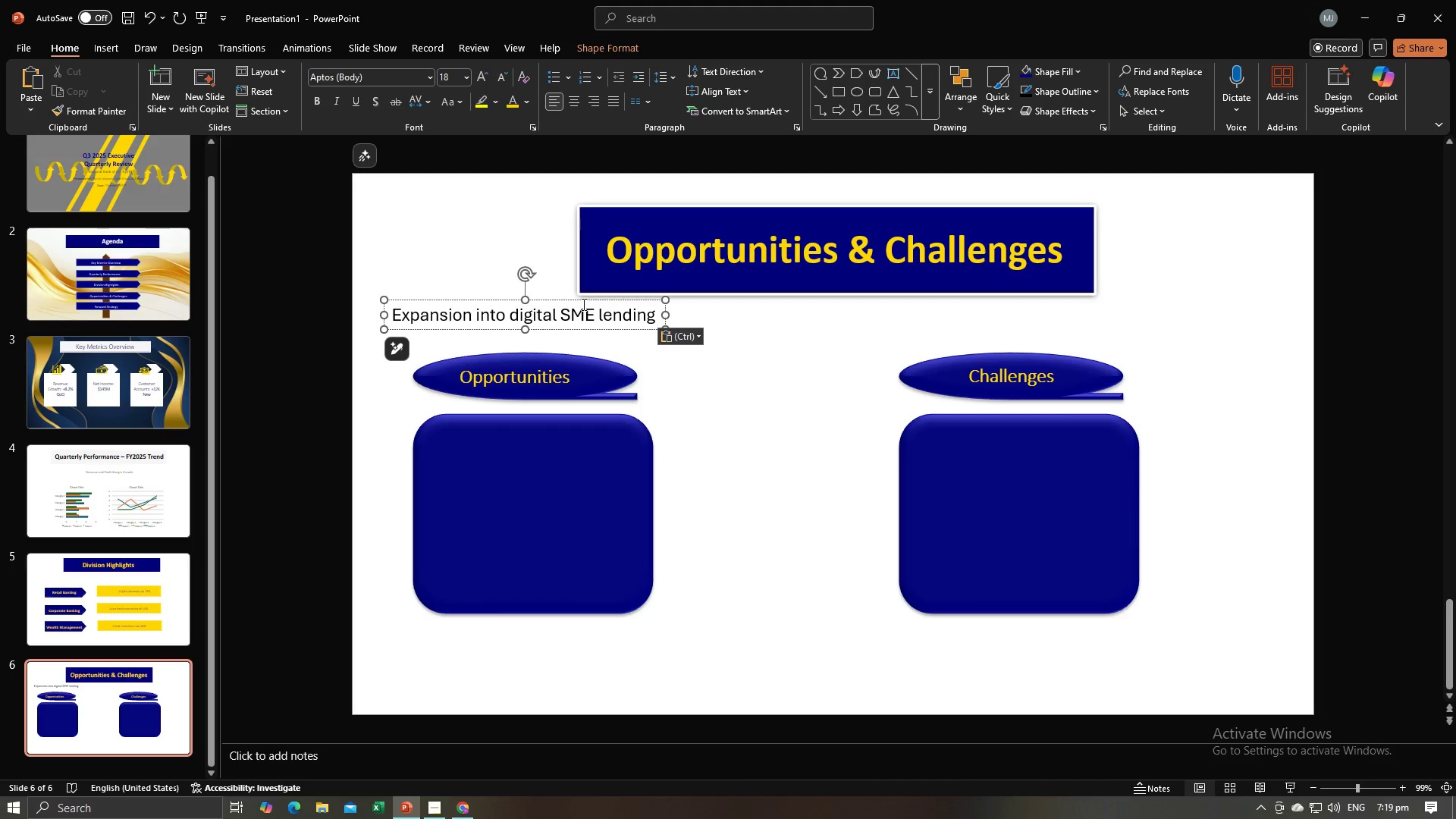 
left_click_drag(start_coordinate=[582, 300], to_coordinate=[616, 462])
 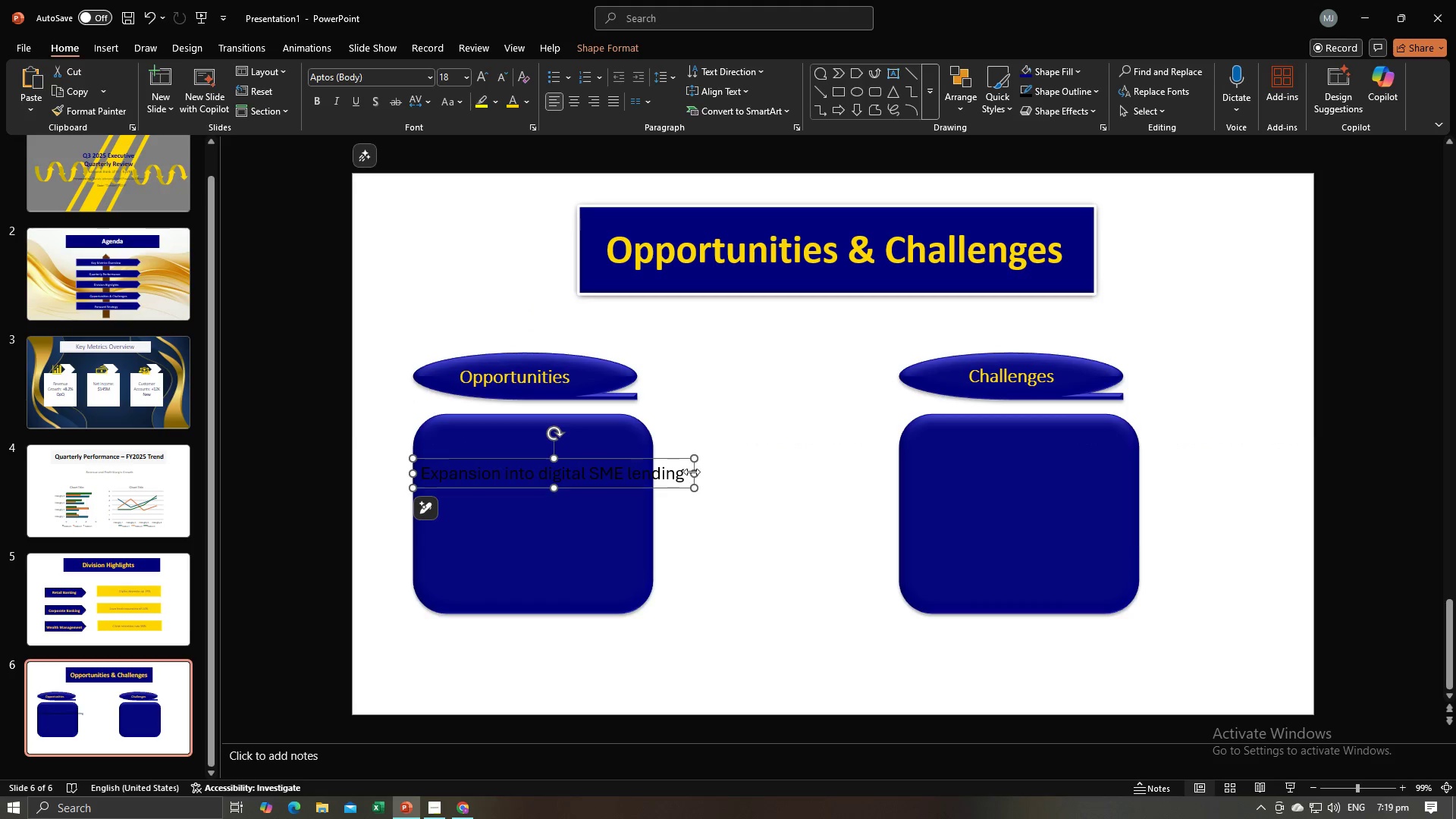 
left_click_drag(start_coordinate=[692, 472], to_coordinate=[629, 485])
 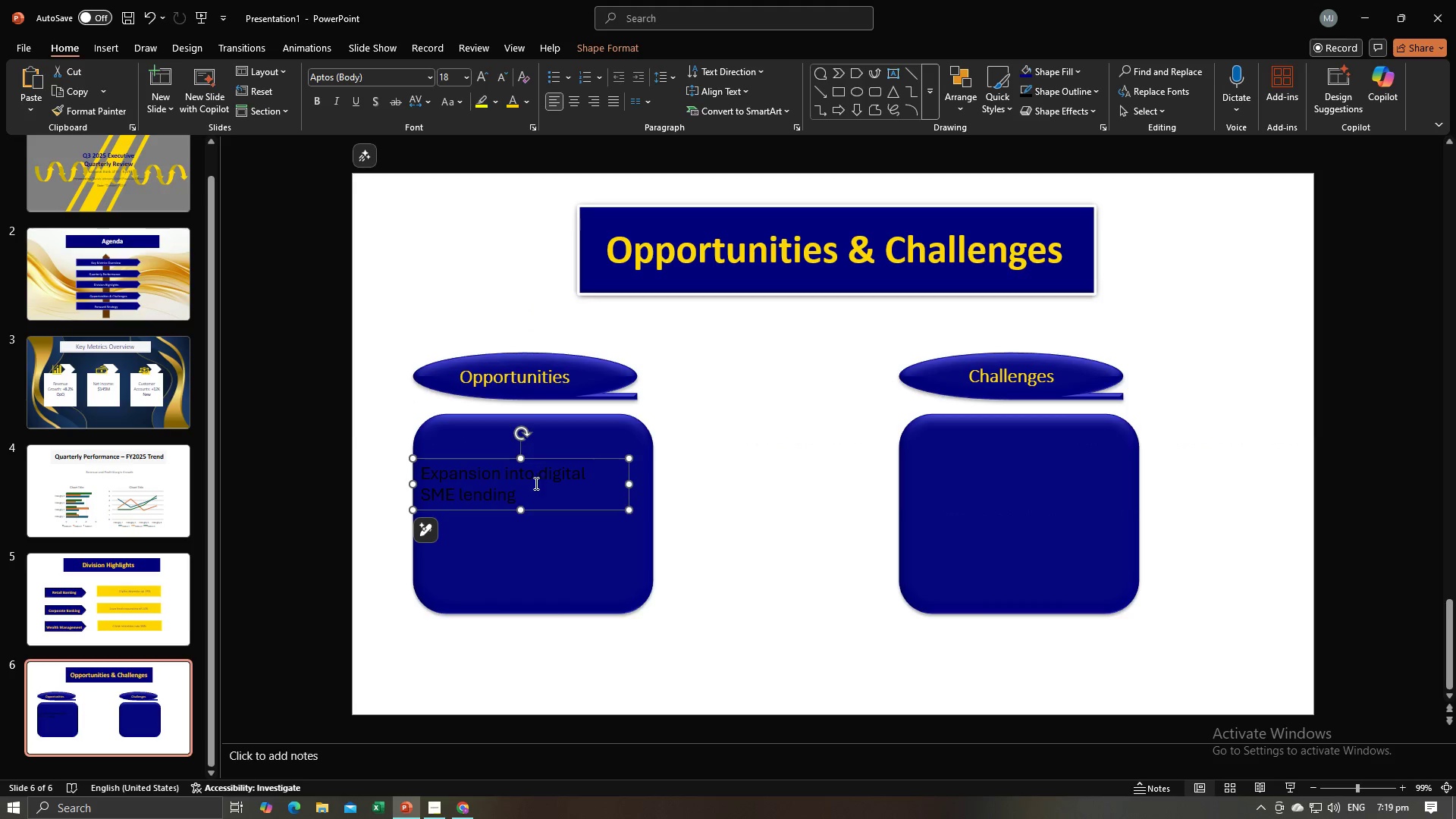 
left_click_drag(start_coordinate=[523, 494], to_coordinate=[426, 480])
 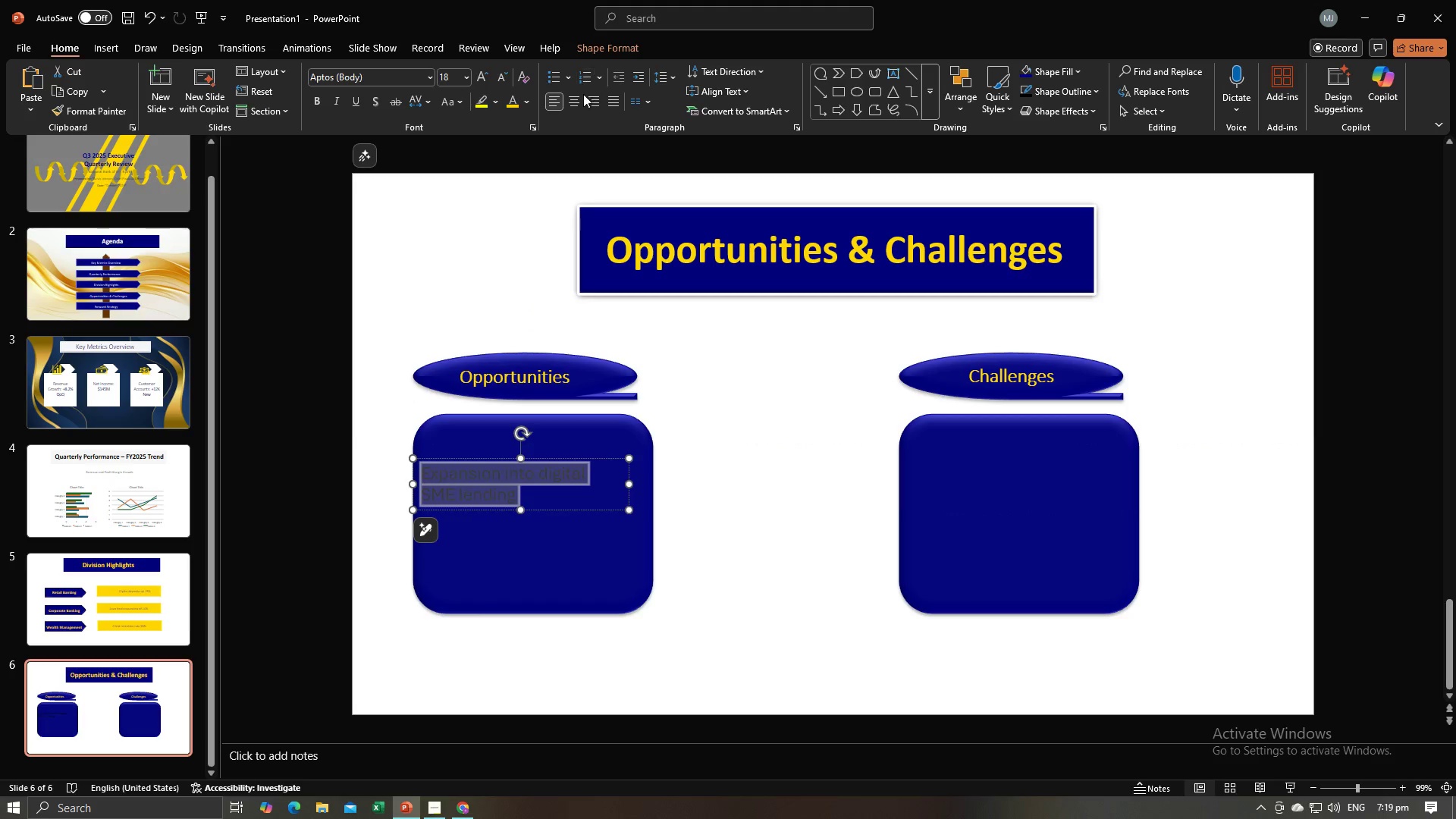 
left_click([576, 102])
 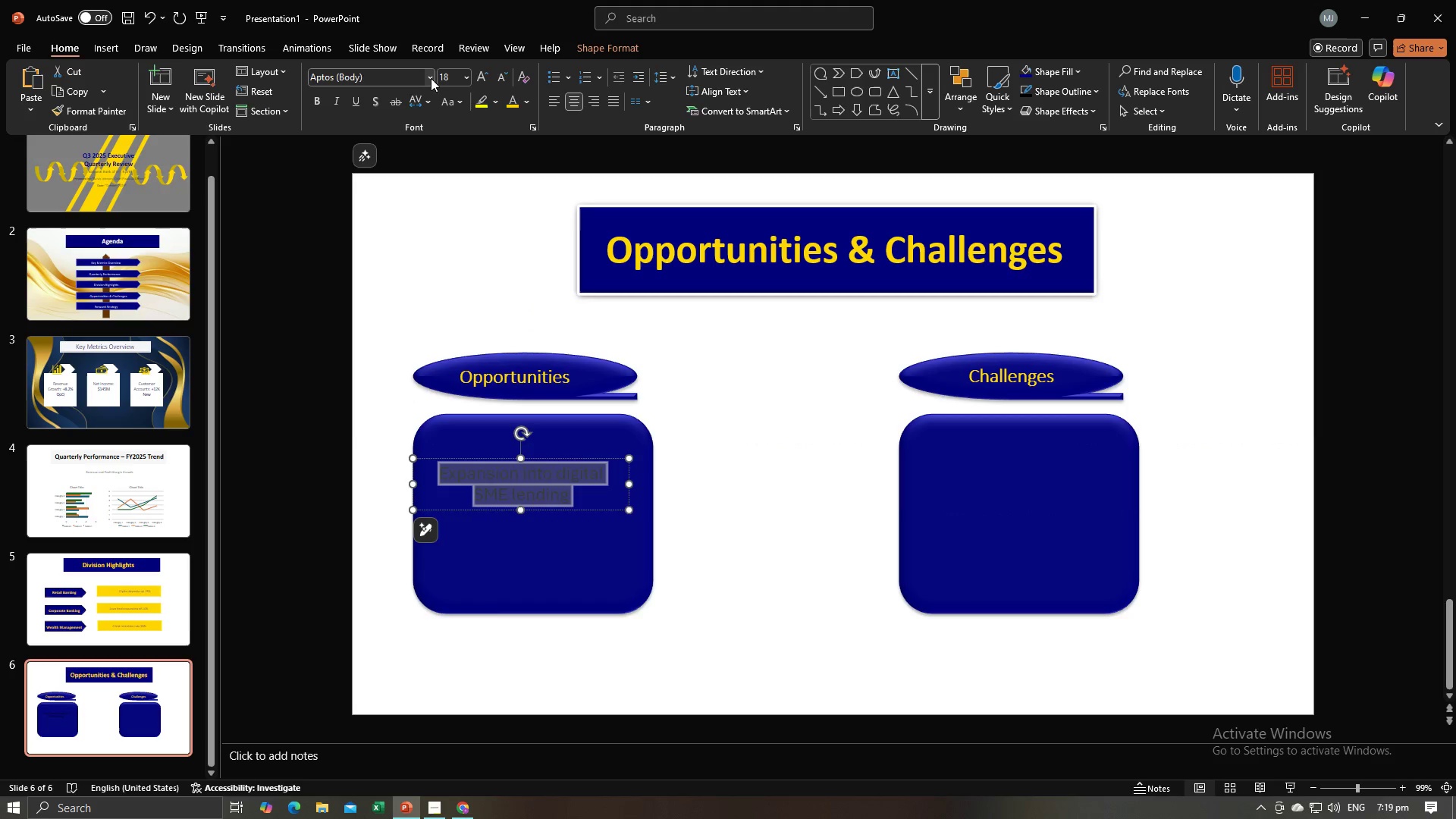 
left_click([431, 78])
 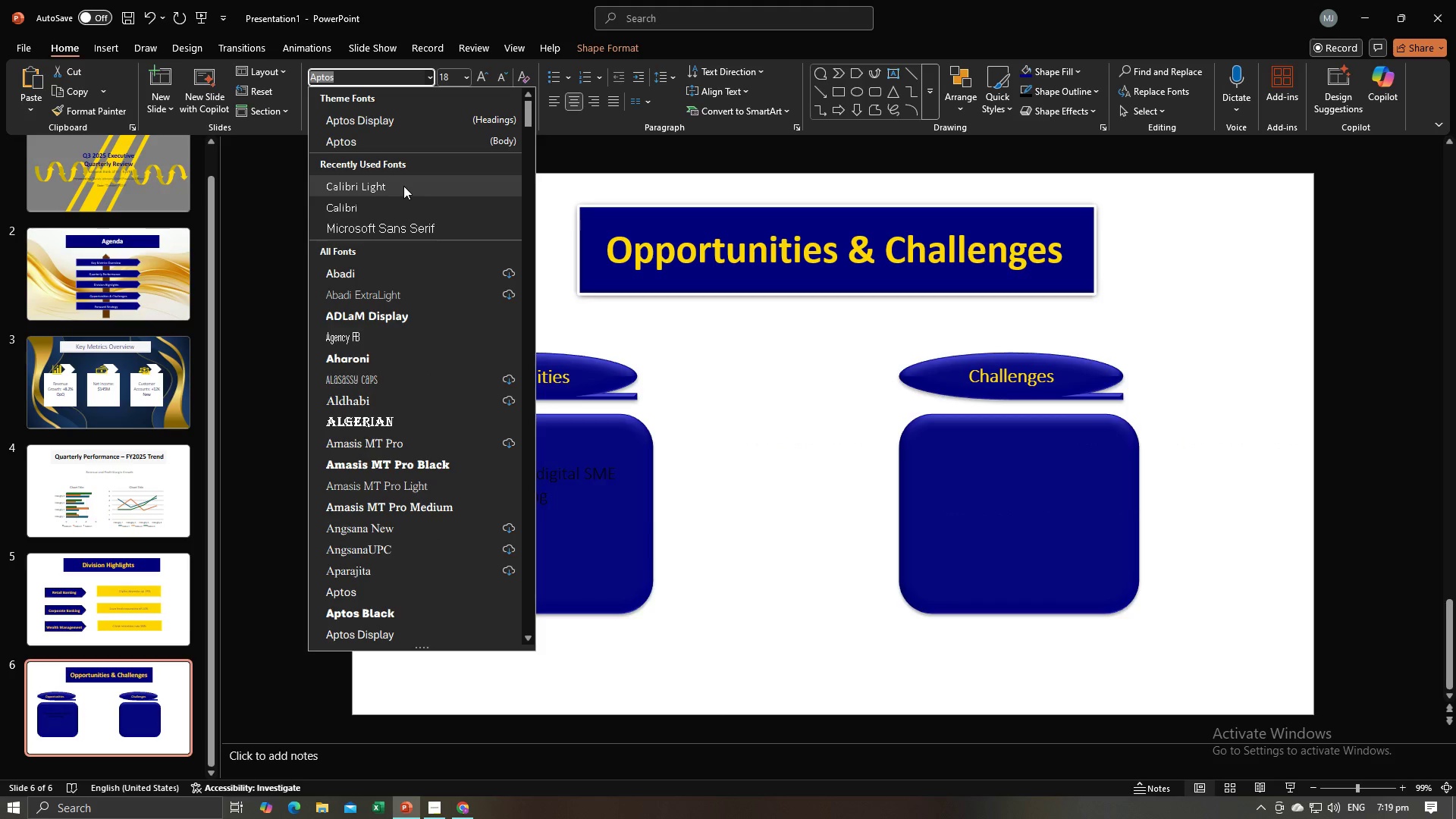 
left_click([403, 186])
 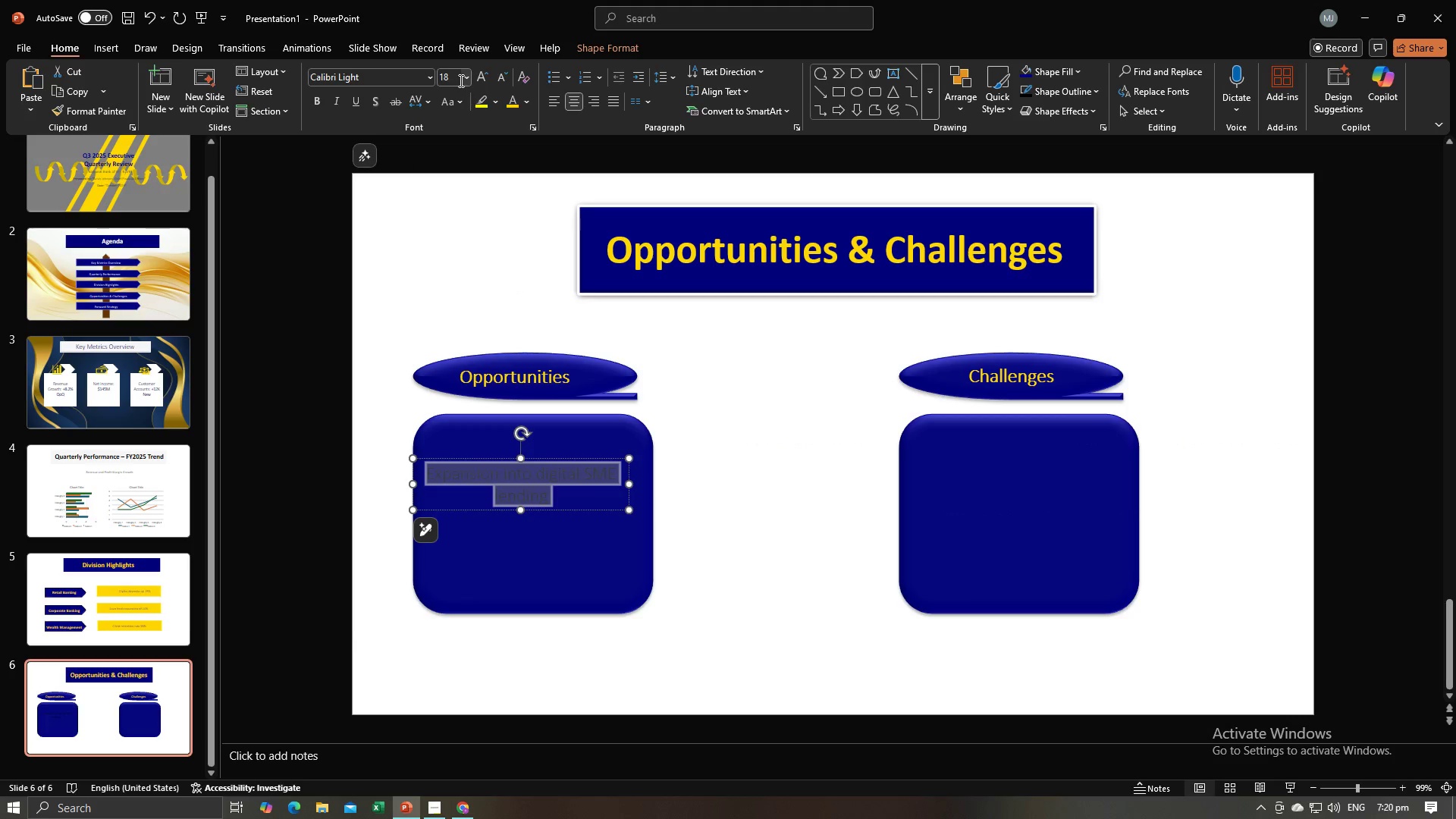 
left_click([460, 80])
 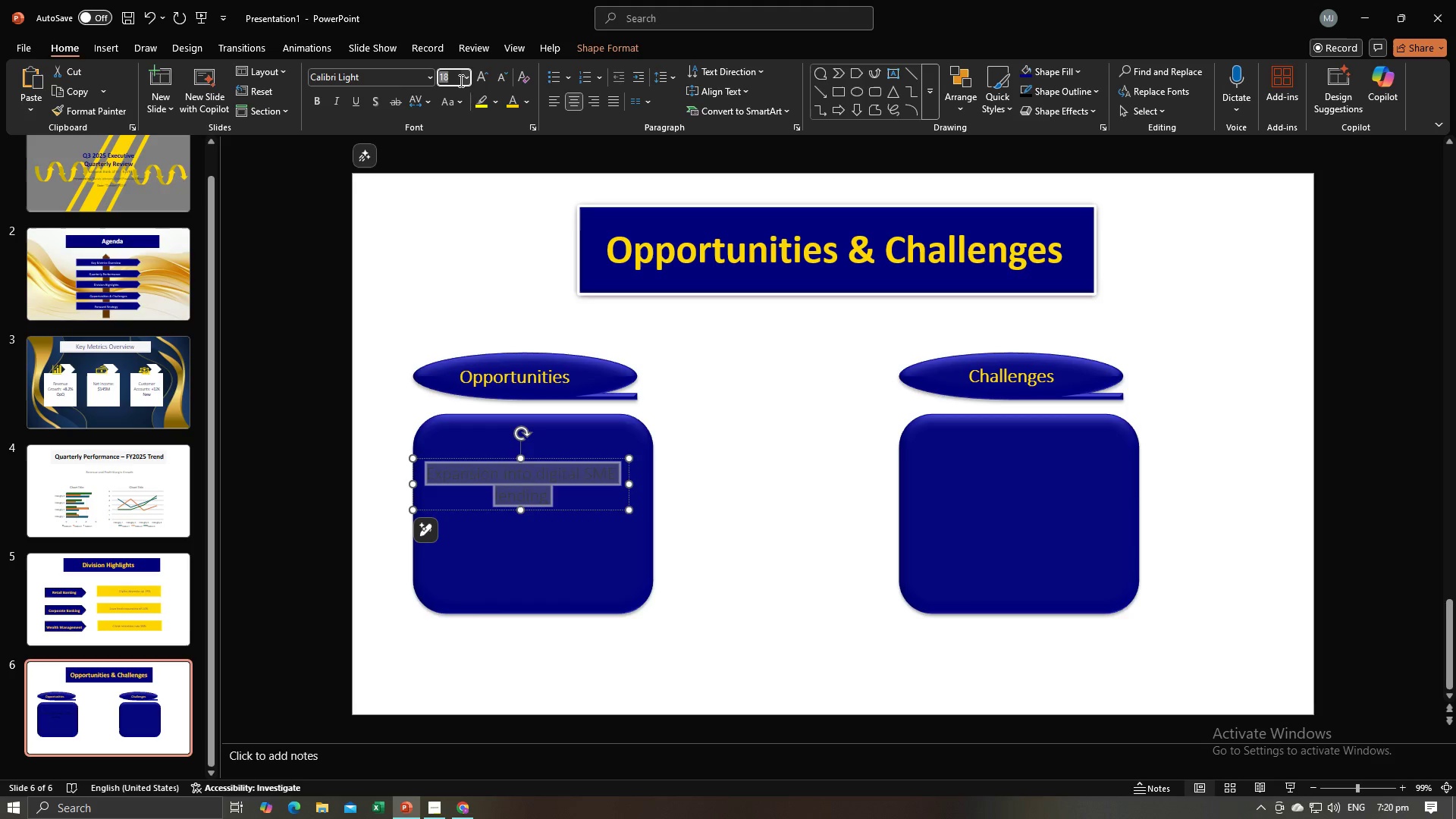 
type(1)
key(Backspace)
type(20)
 